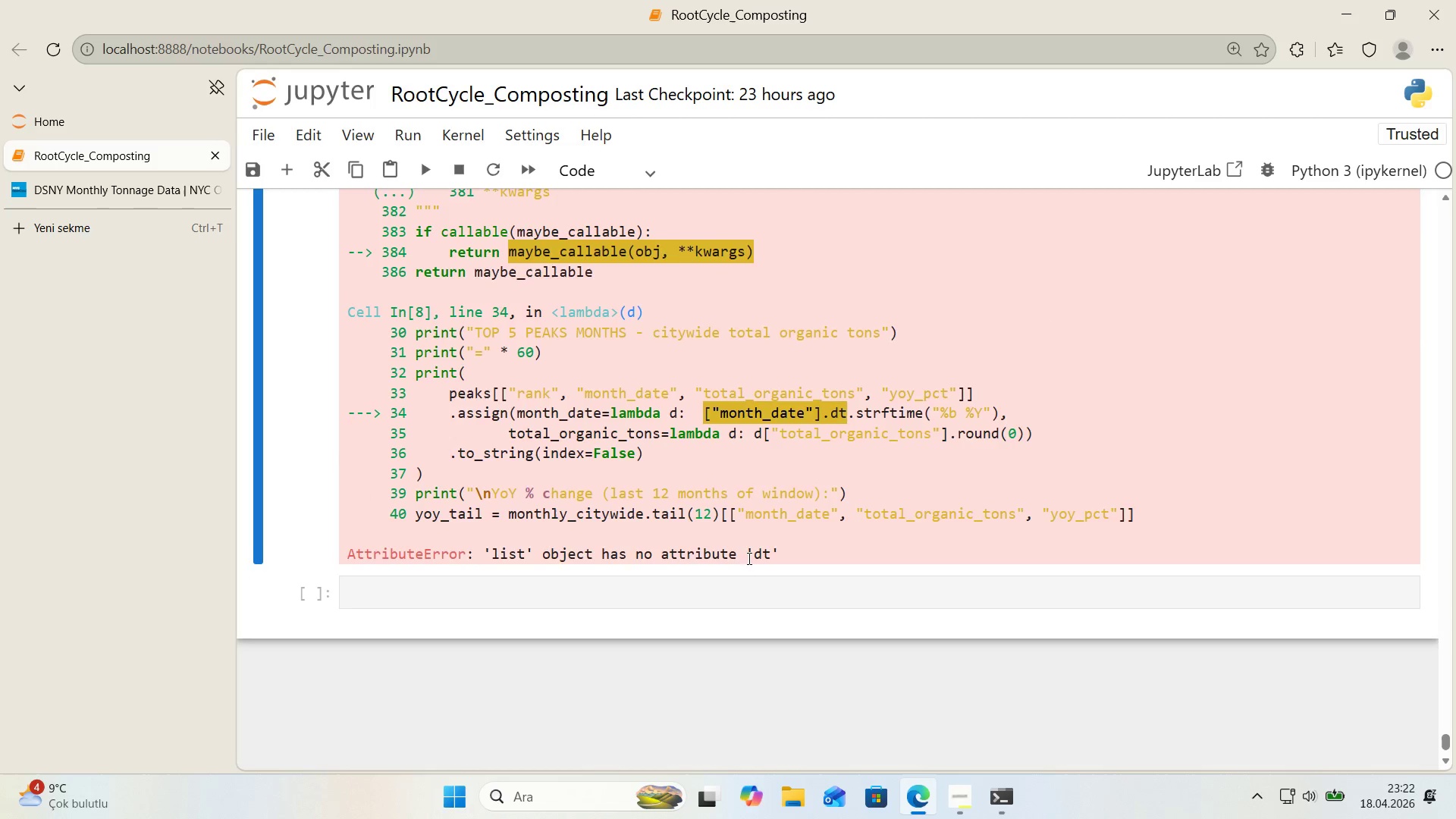 
scroll: coordinate [763, 554], scroll_direction: up, amount: 11.0
 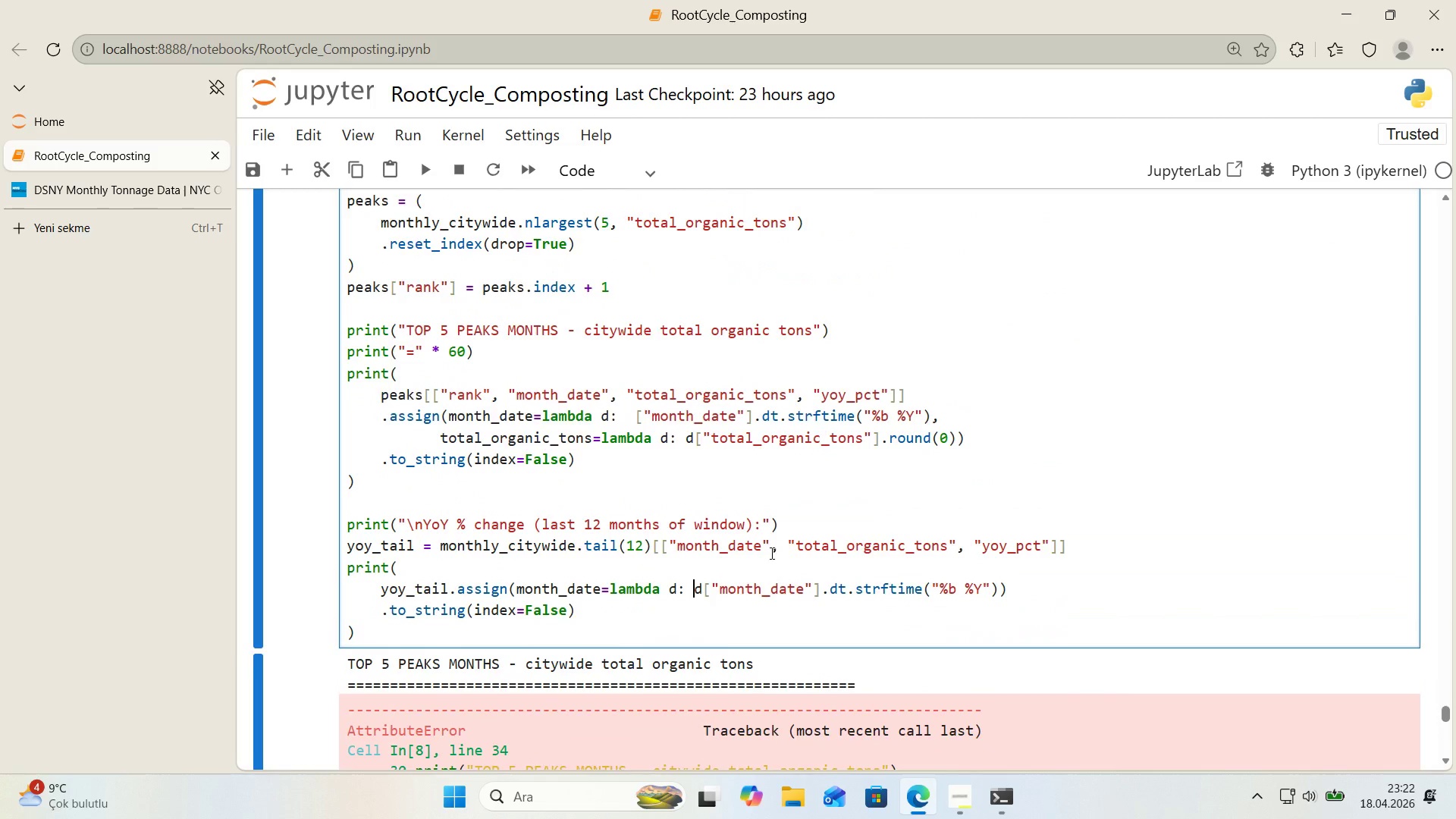 
scroll: coordinate [770, 553], scroll_direction: down, amount: 1.0
 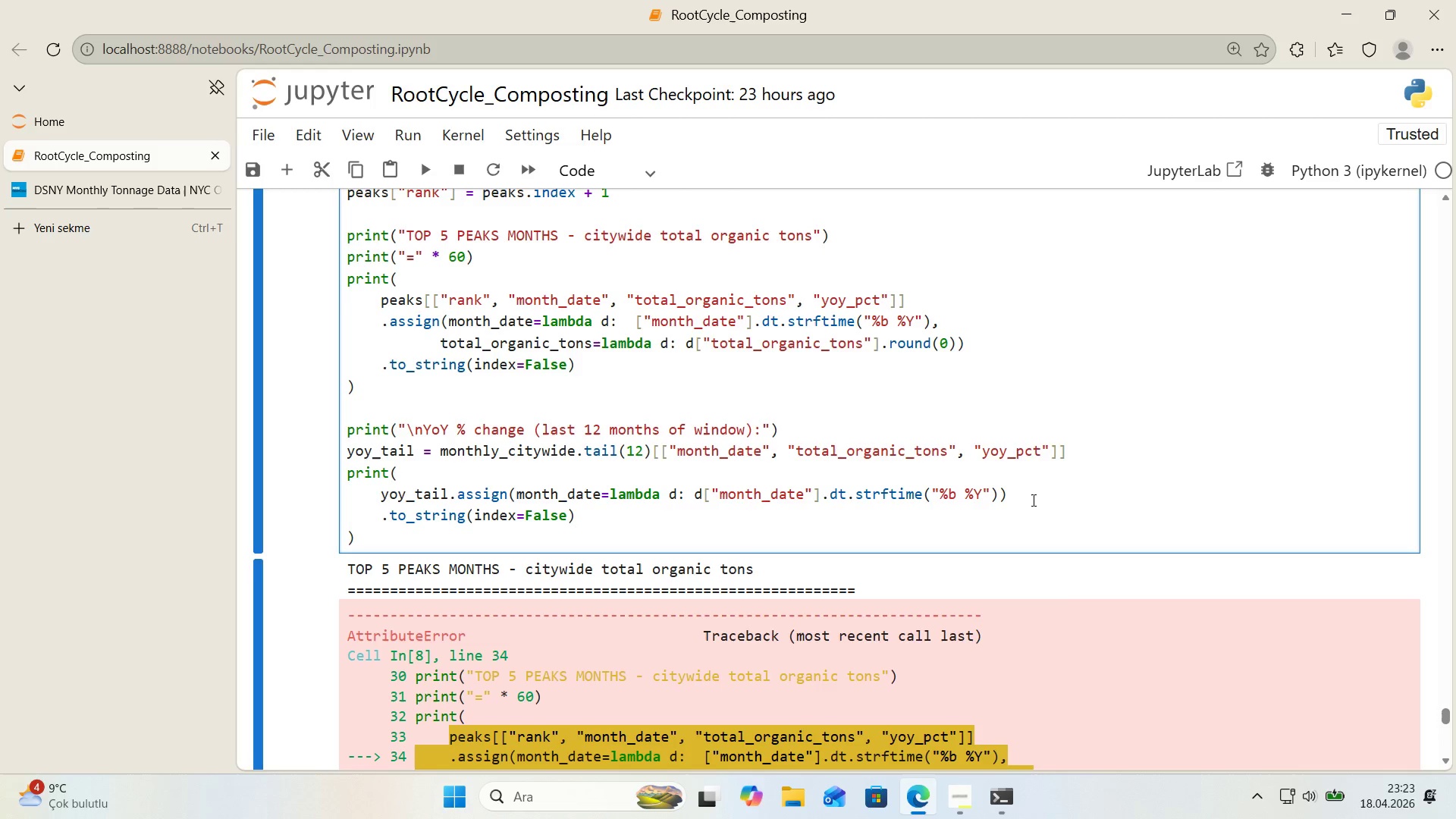 
wait(19.38)
 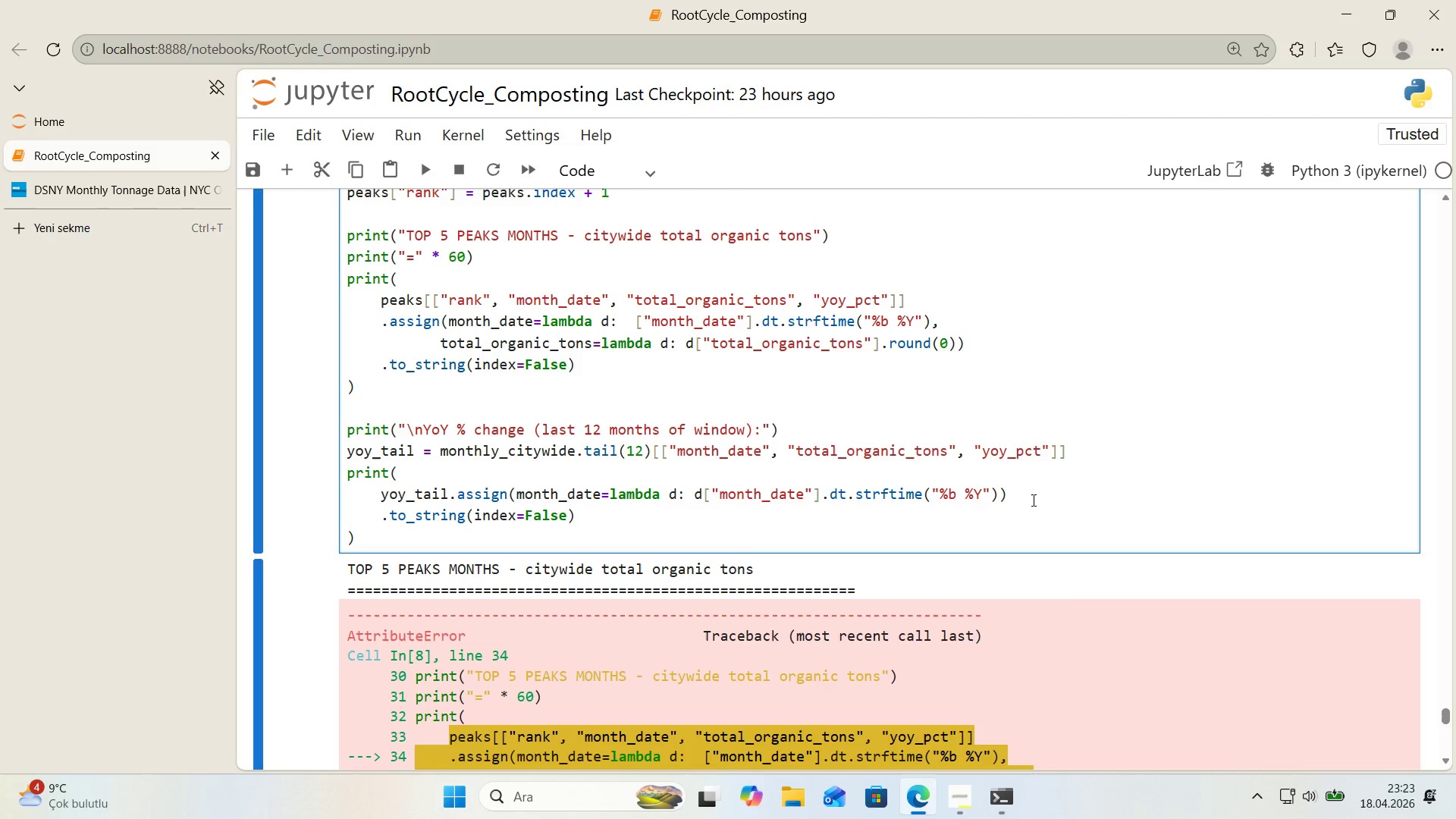 
left_click([1120, 529])
 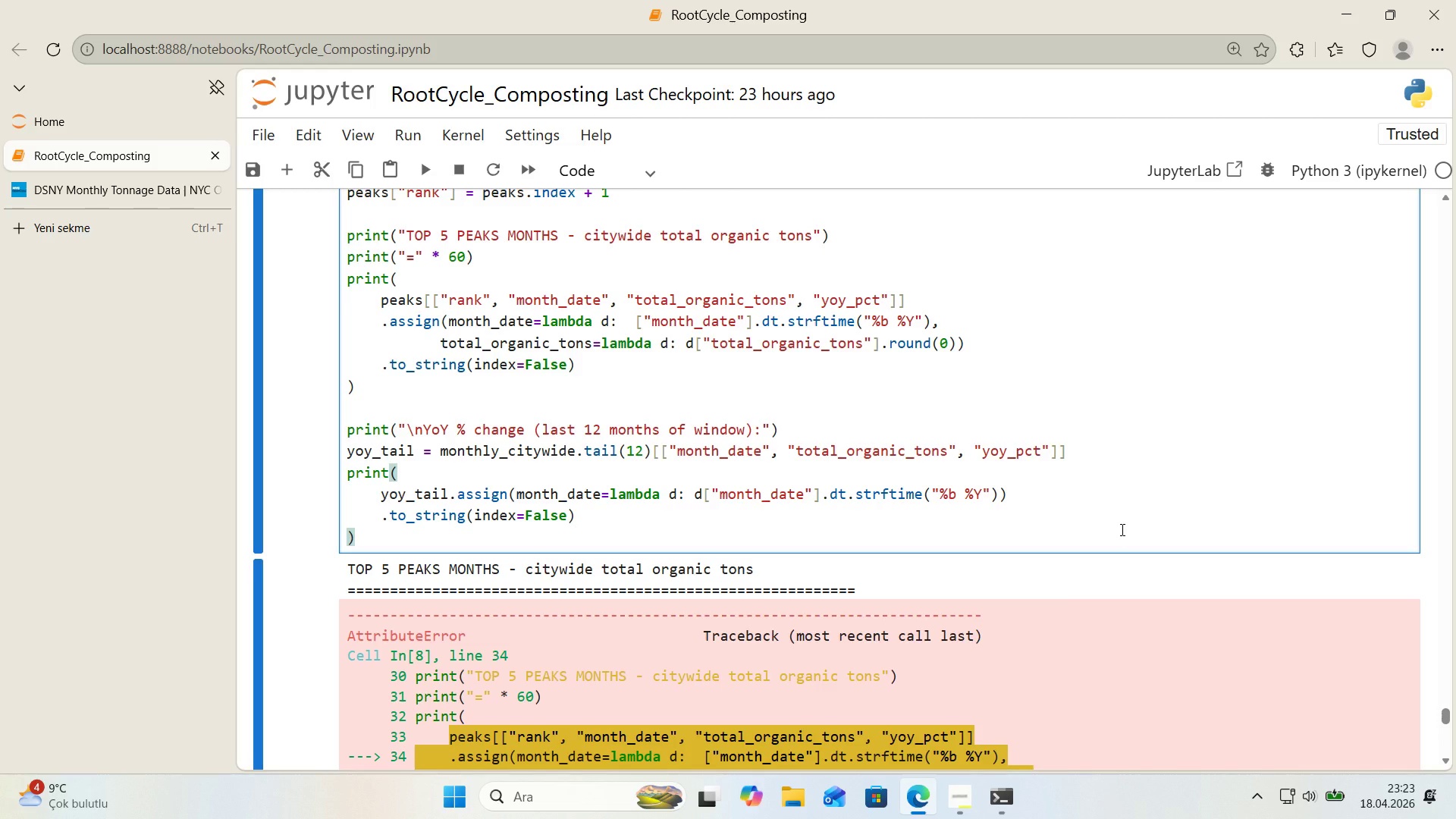 
wait(18.97)
 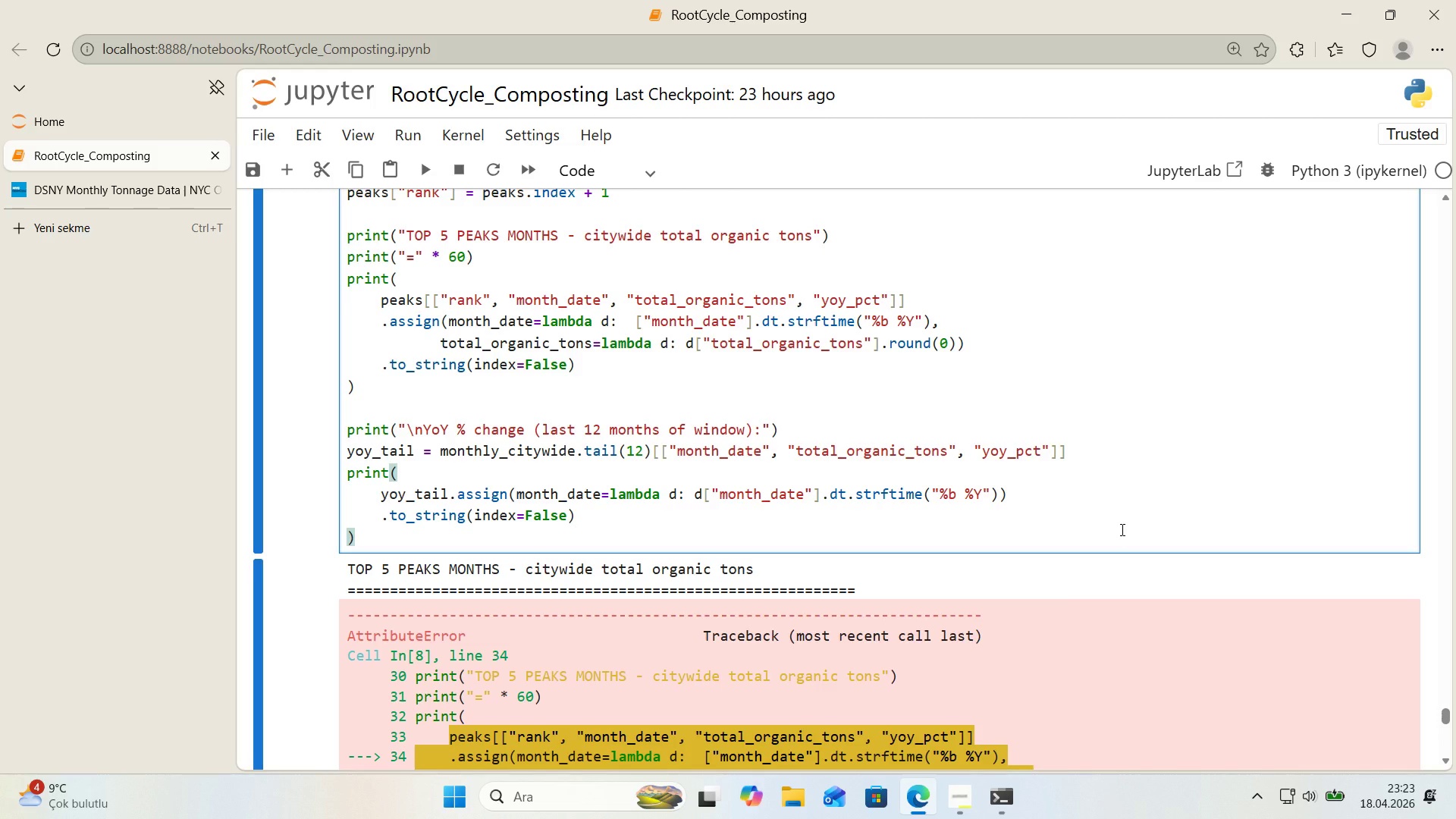 
scroll: coordinate [650, 481], scroll_direction: down, amount: 11.0
 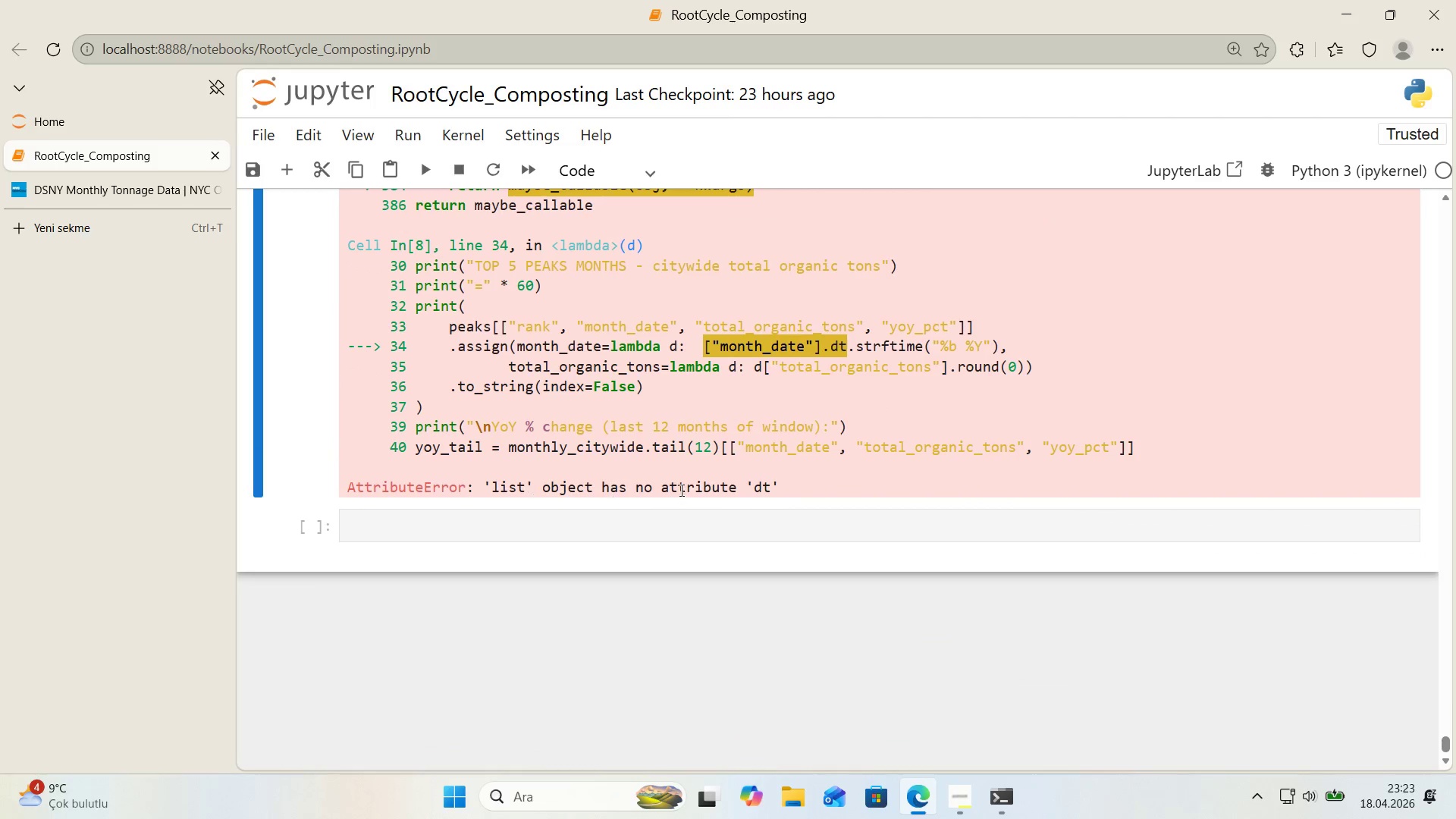 
scroll: coordinate [729, 487], scroll_direction: up, amount: 11.0
 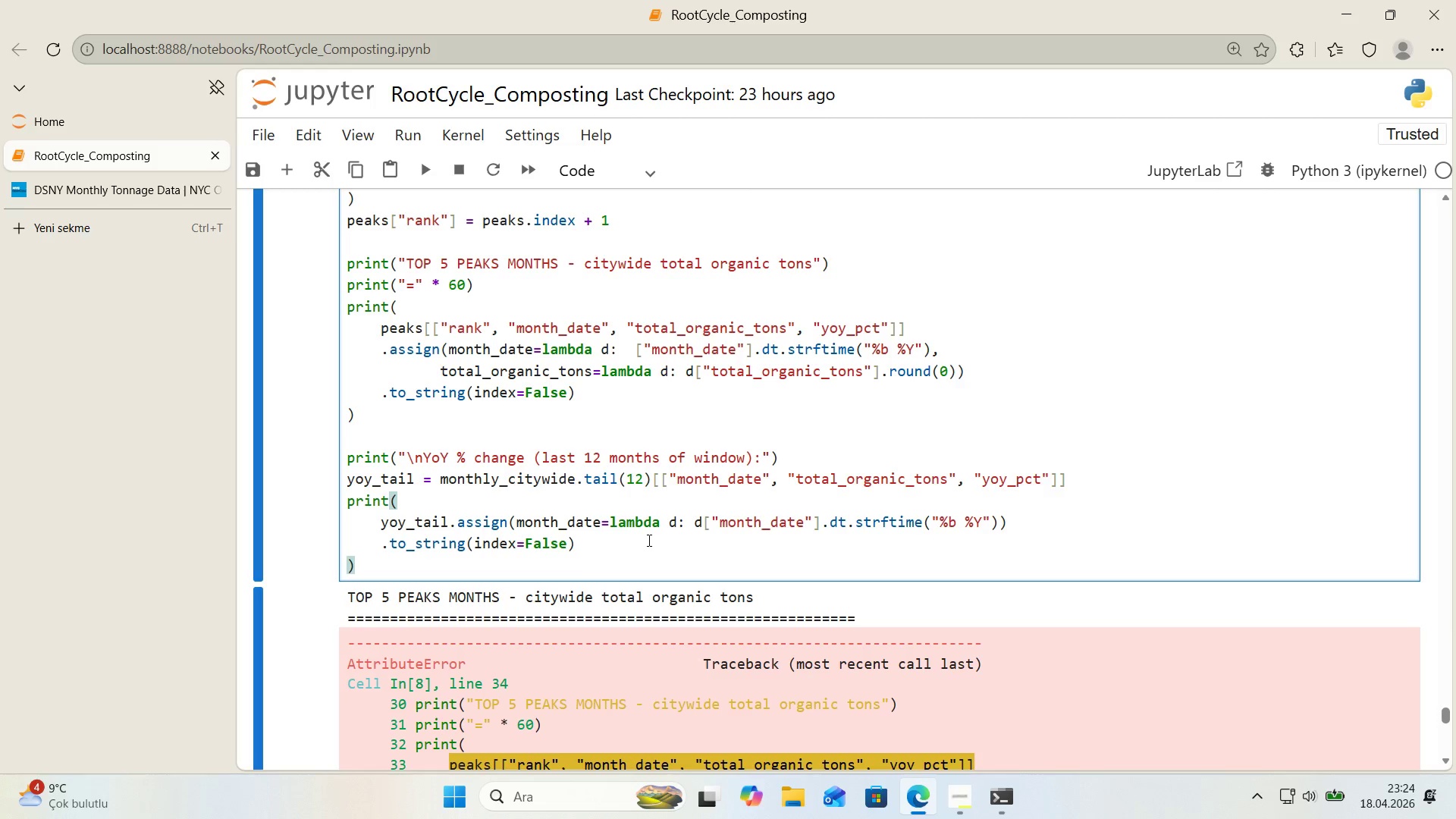 
wait(35.6)
 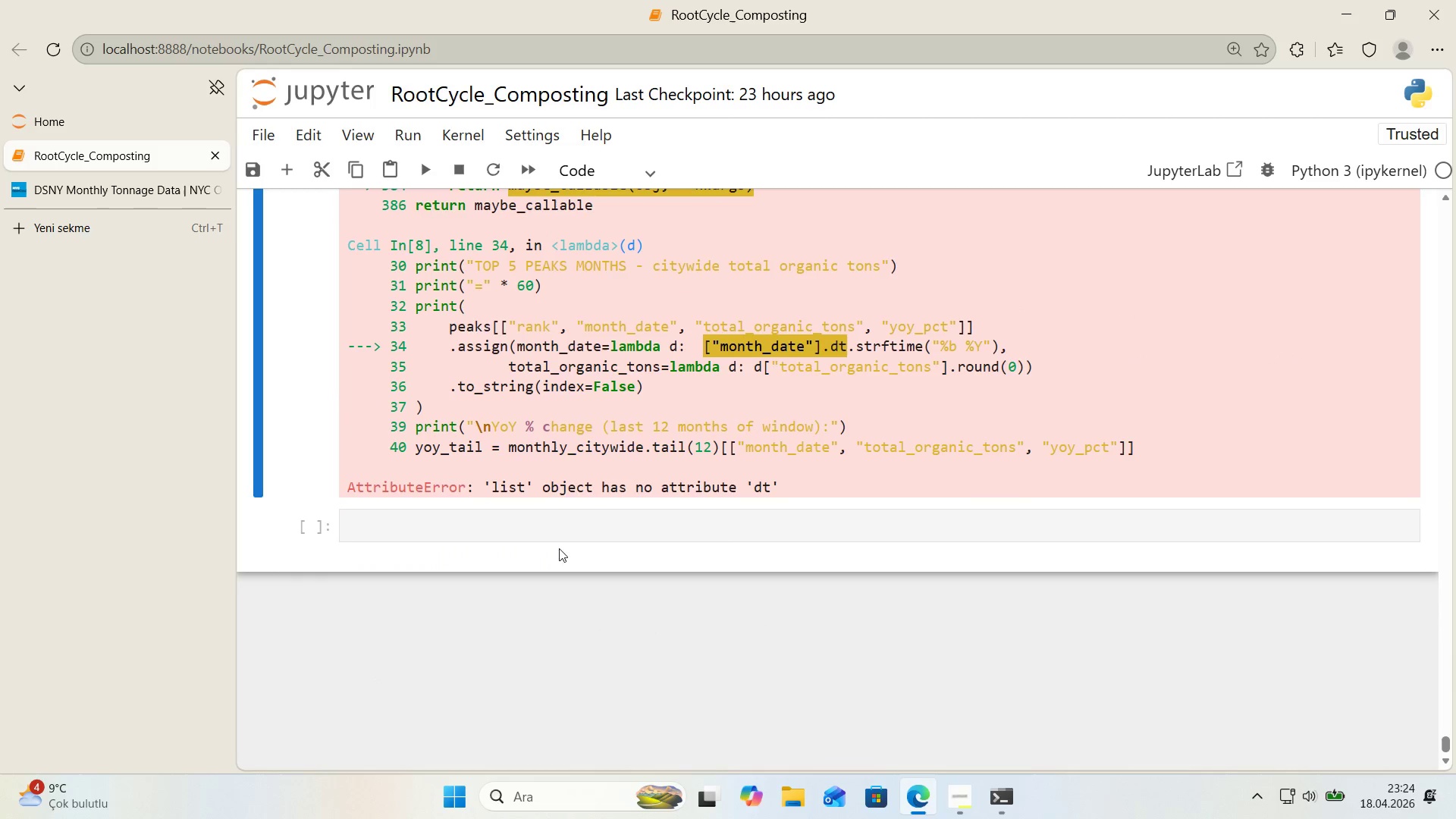 
left_click([535, 518])
 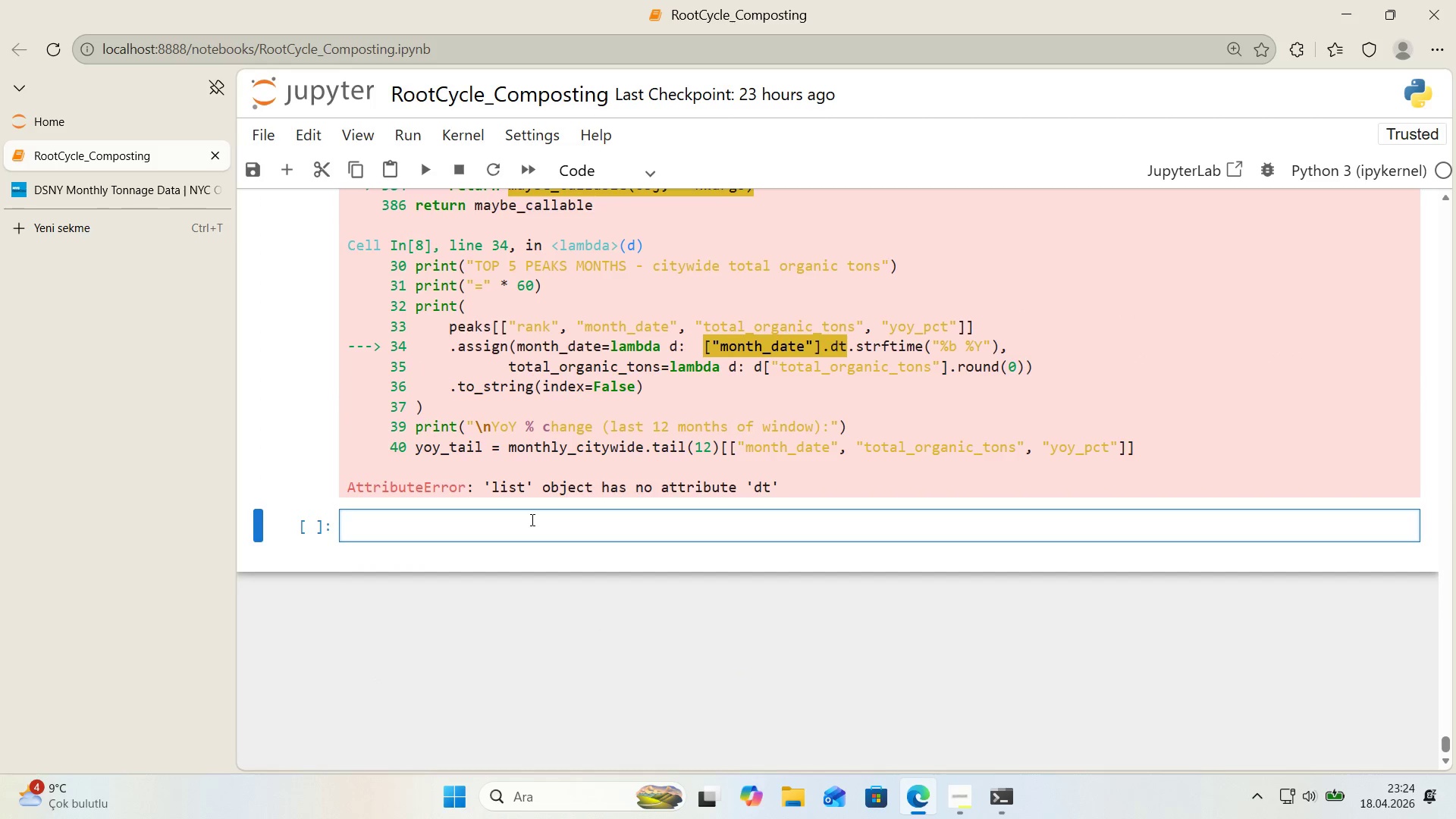 
scroll: coordinate [582, 559], scroll_direction: down, amount: 12.0
 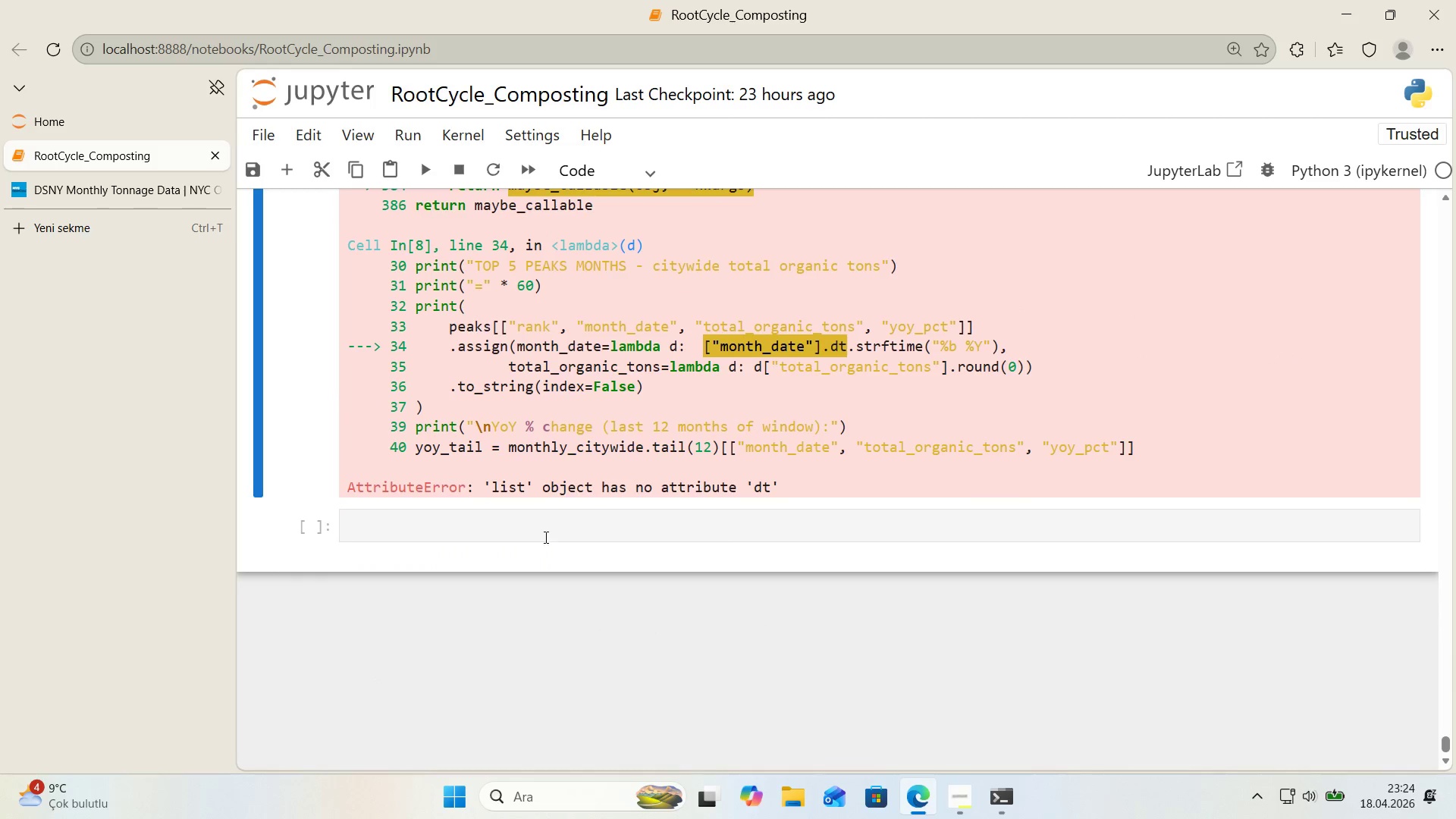 
type(pr'nt*()
 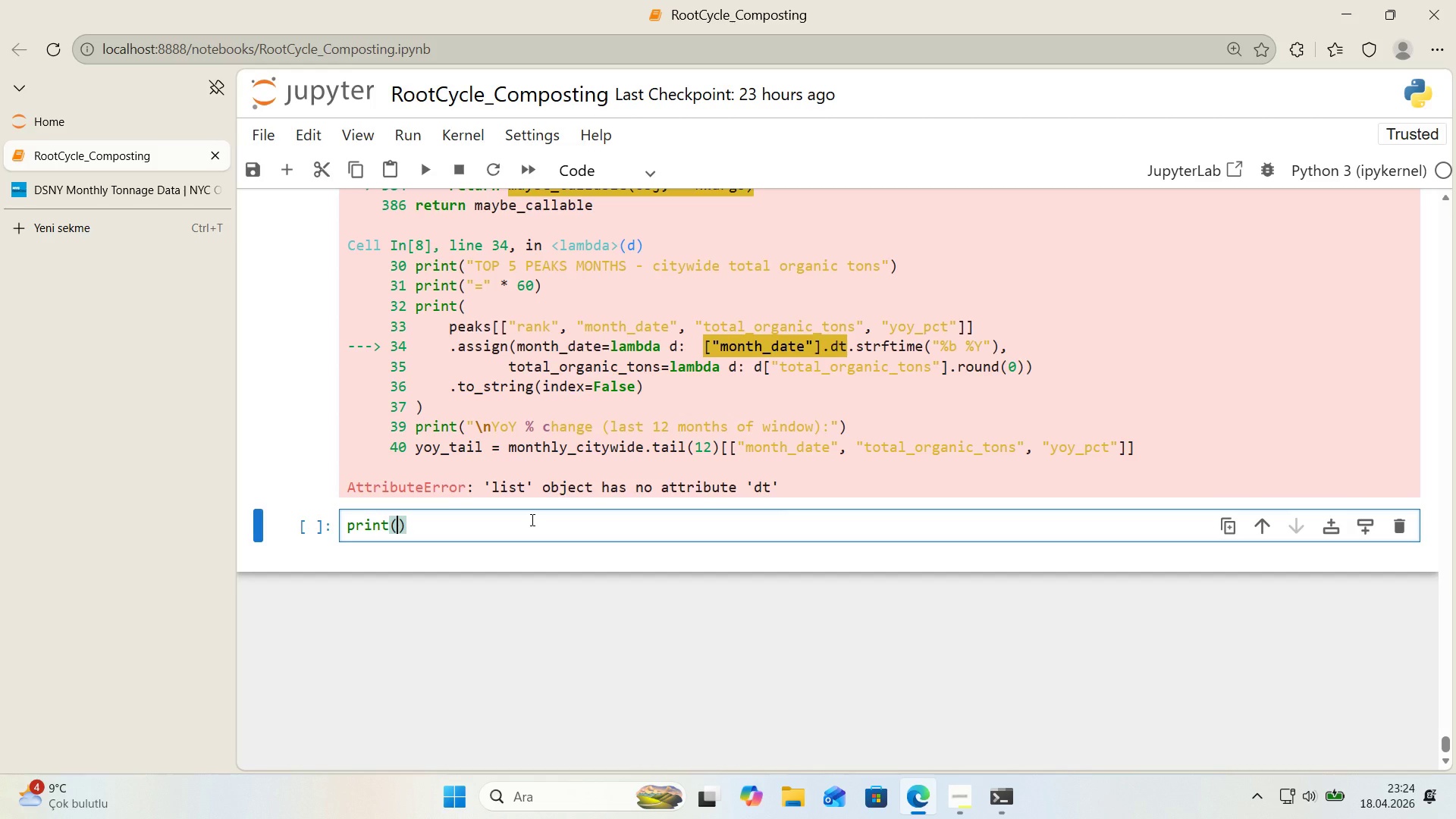 
 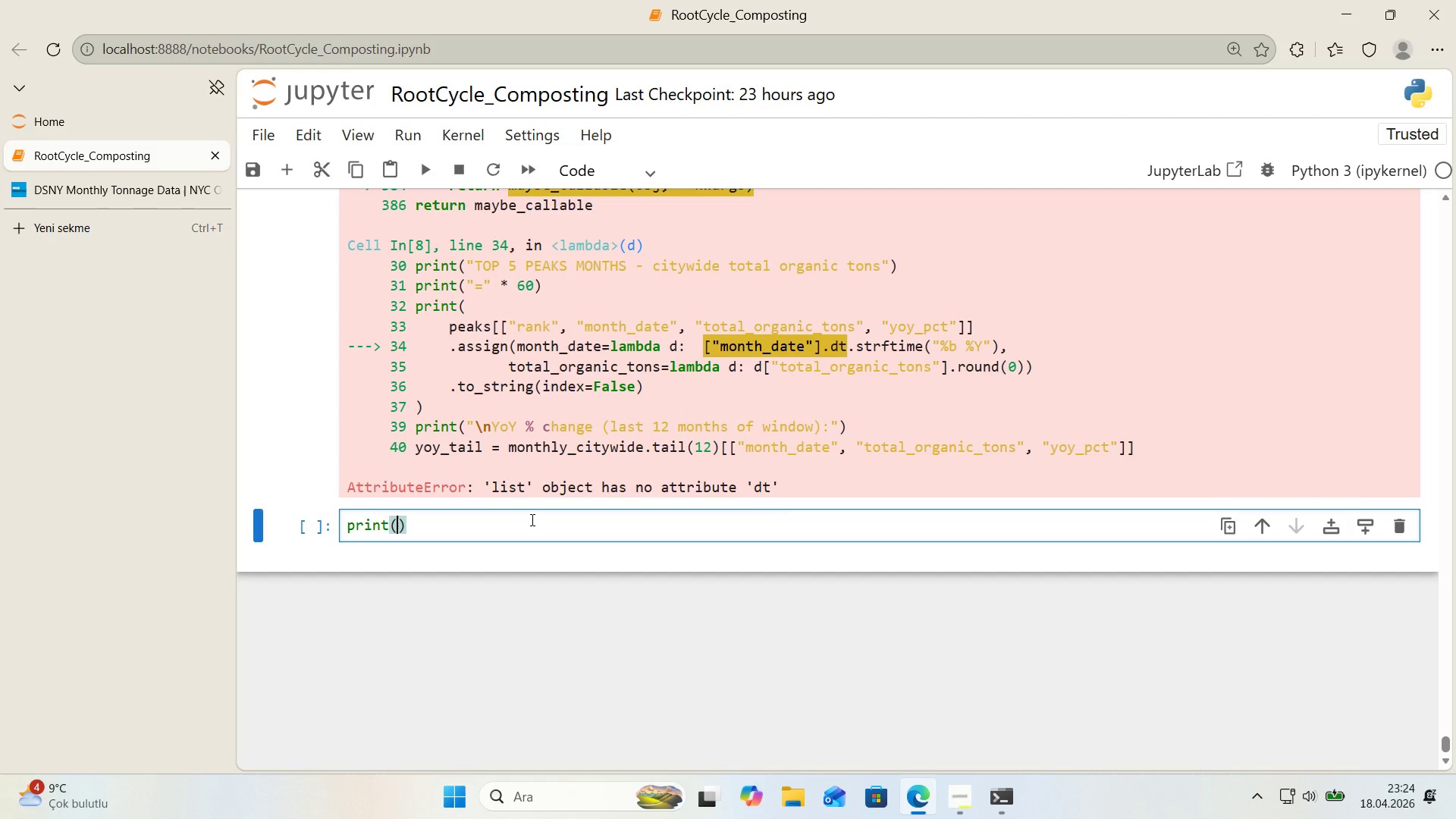 
key(ArrowLeft)
 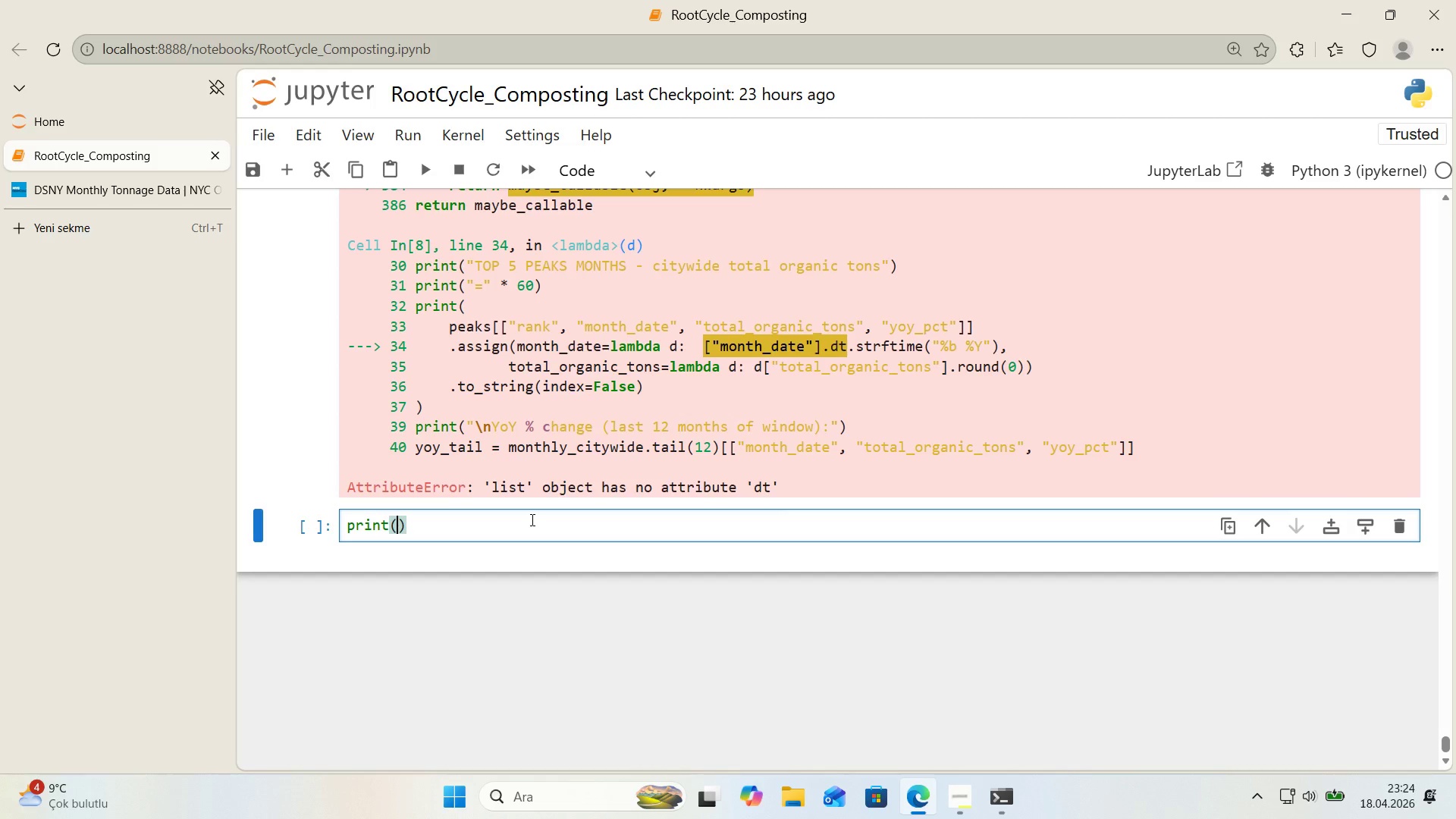 
key(Backquote)
 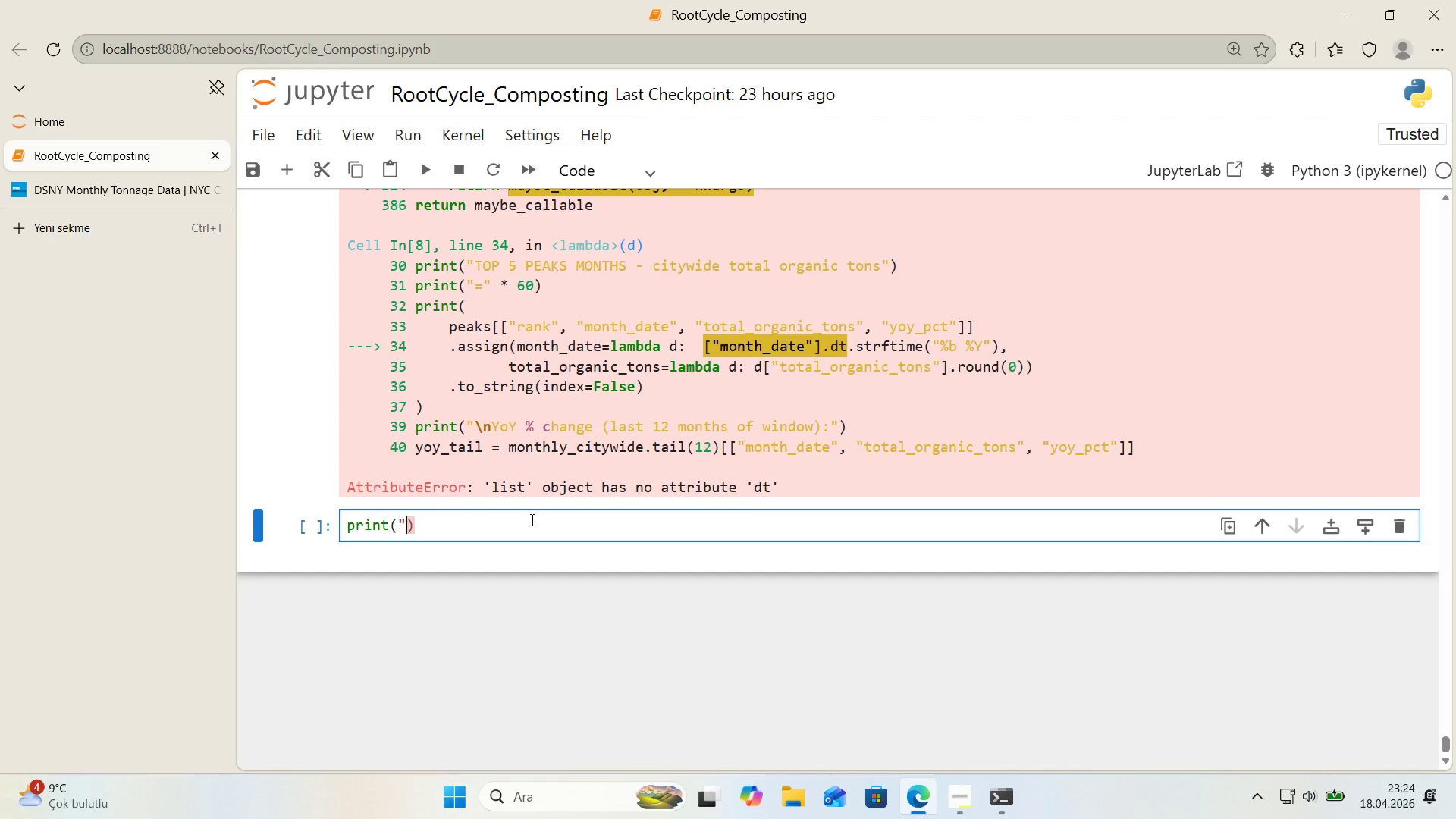 
key(Backquote)
 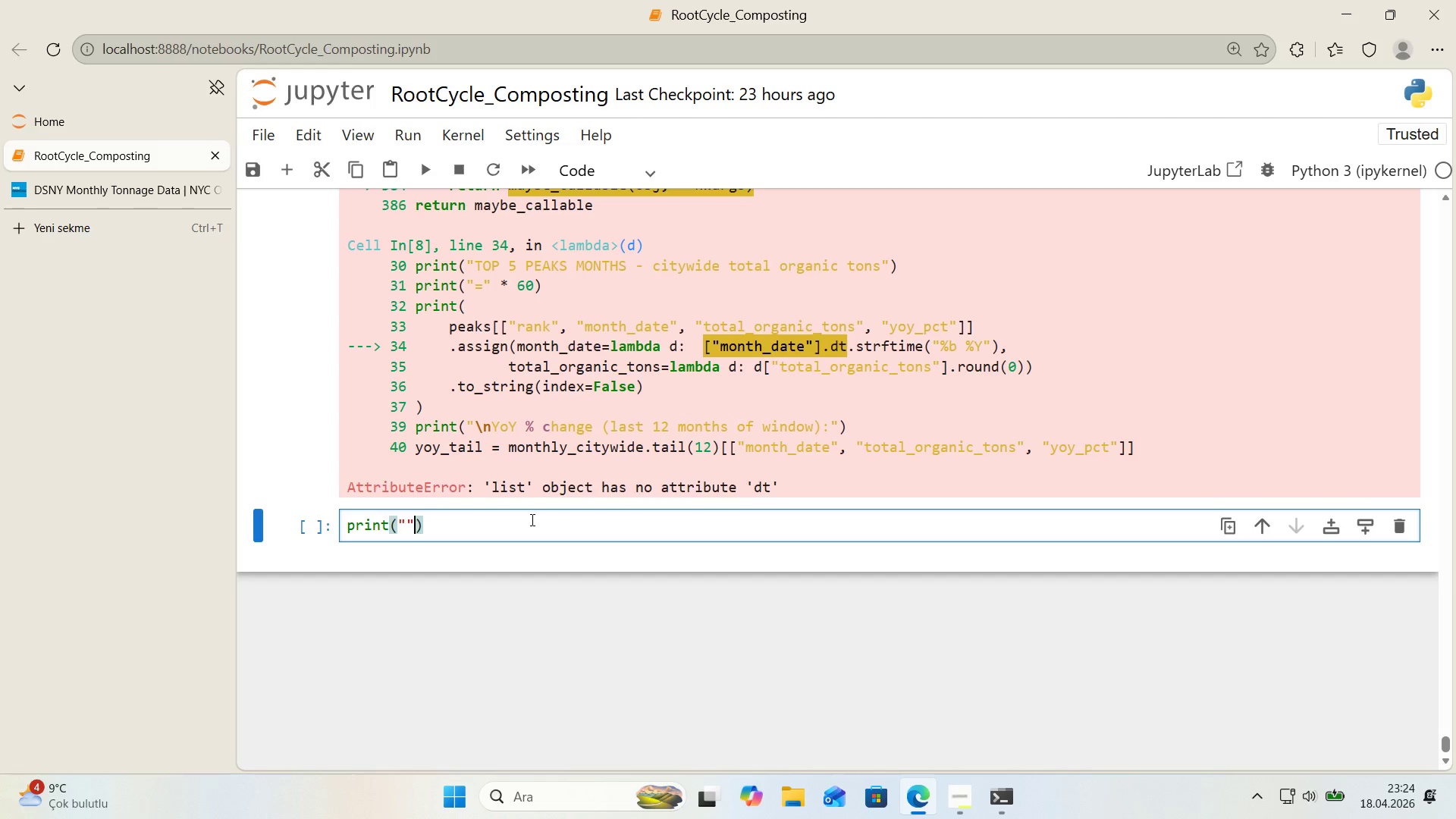 
key(Backquote)
 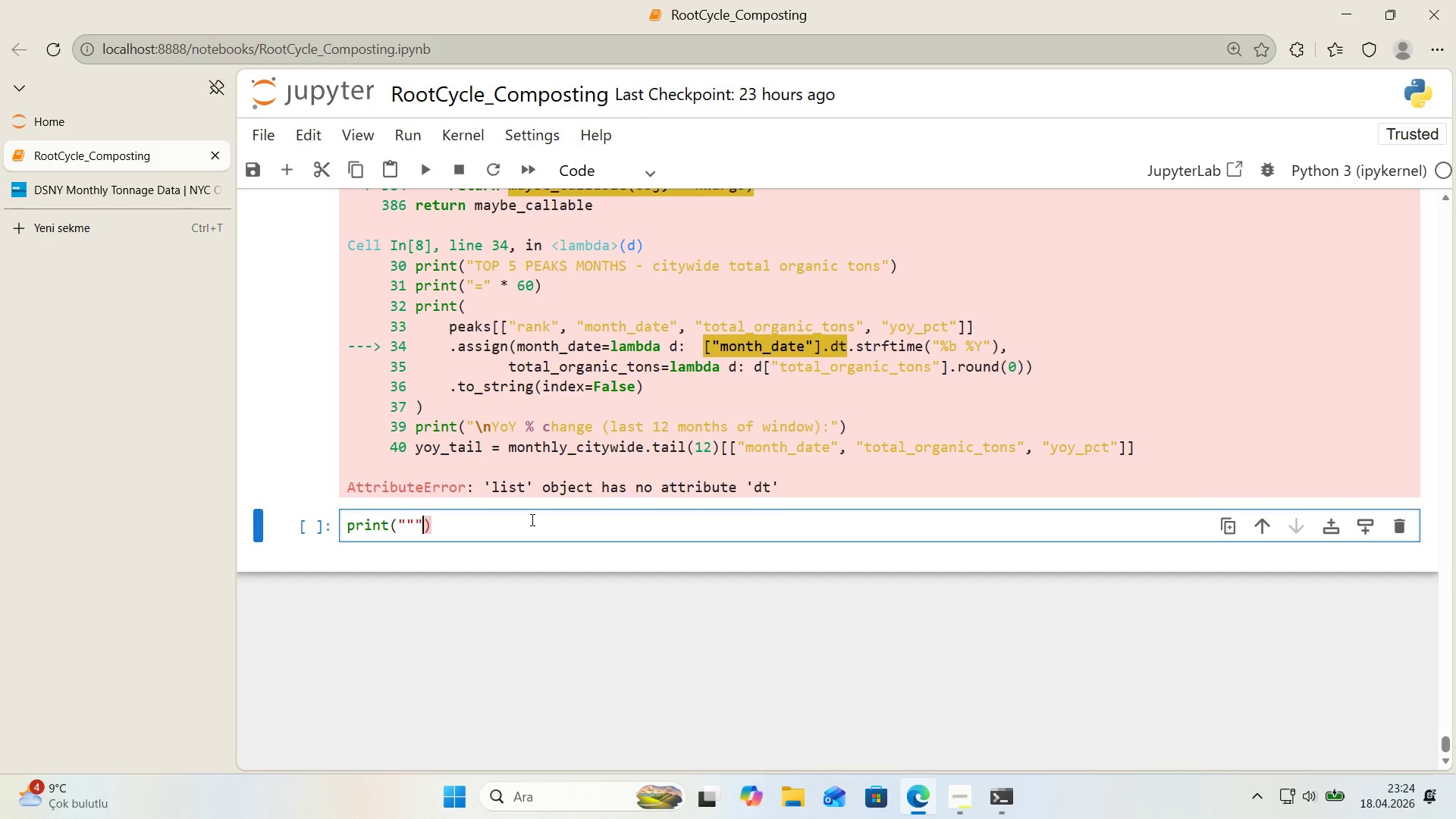 
key(ArrowLeft)
 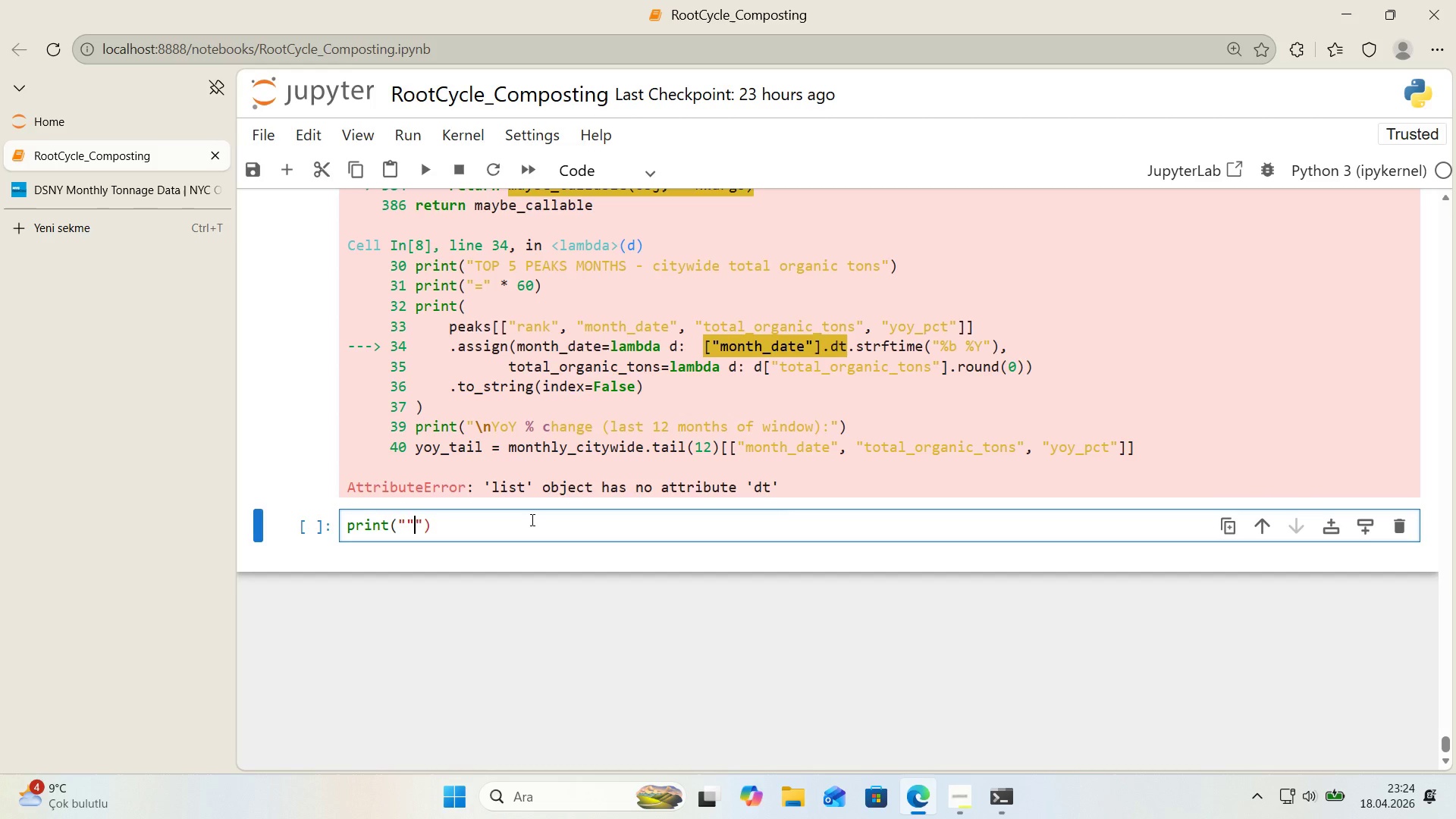 
key(Backspace)
type(ep)
key(Backspace)
key(Backspace)
type(pe)
key(Backspace)
type(`)
 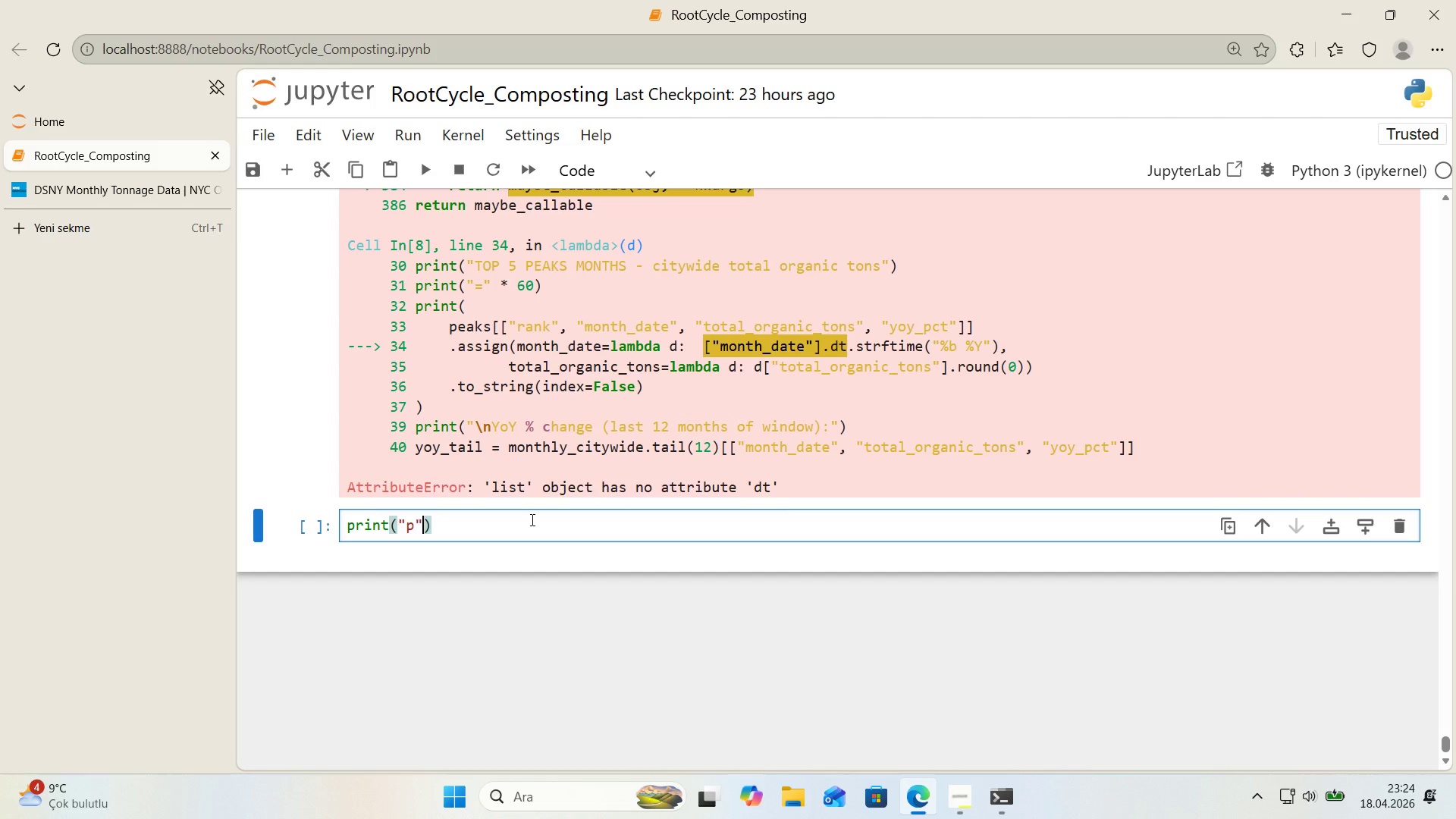 
key(ArrowLeft)
 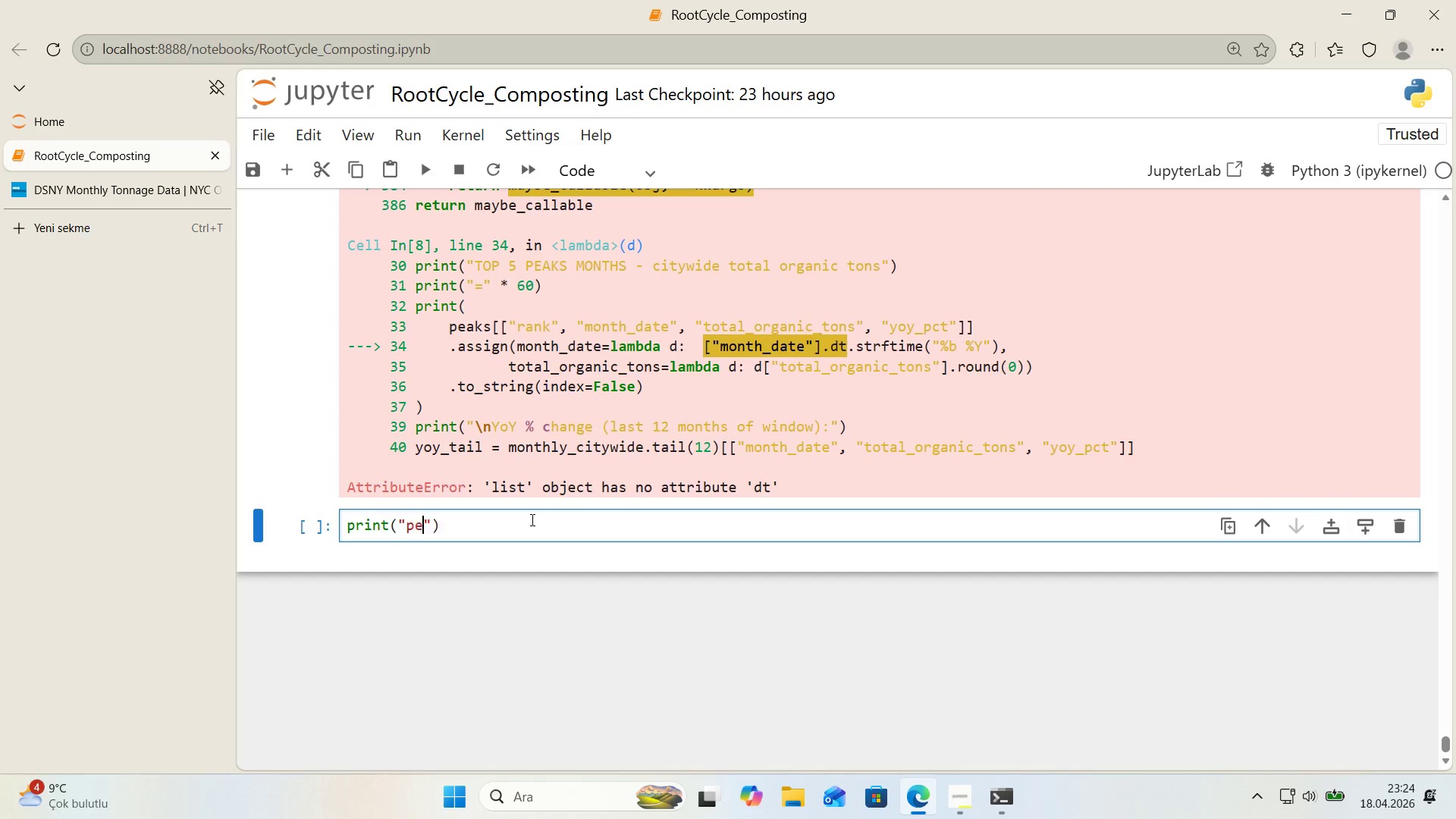 
type(eaks shape>)
 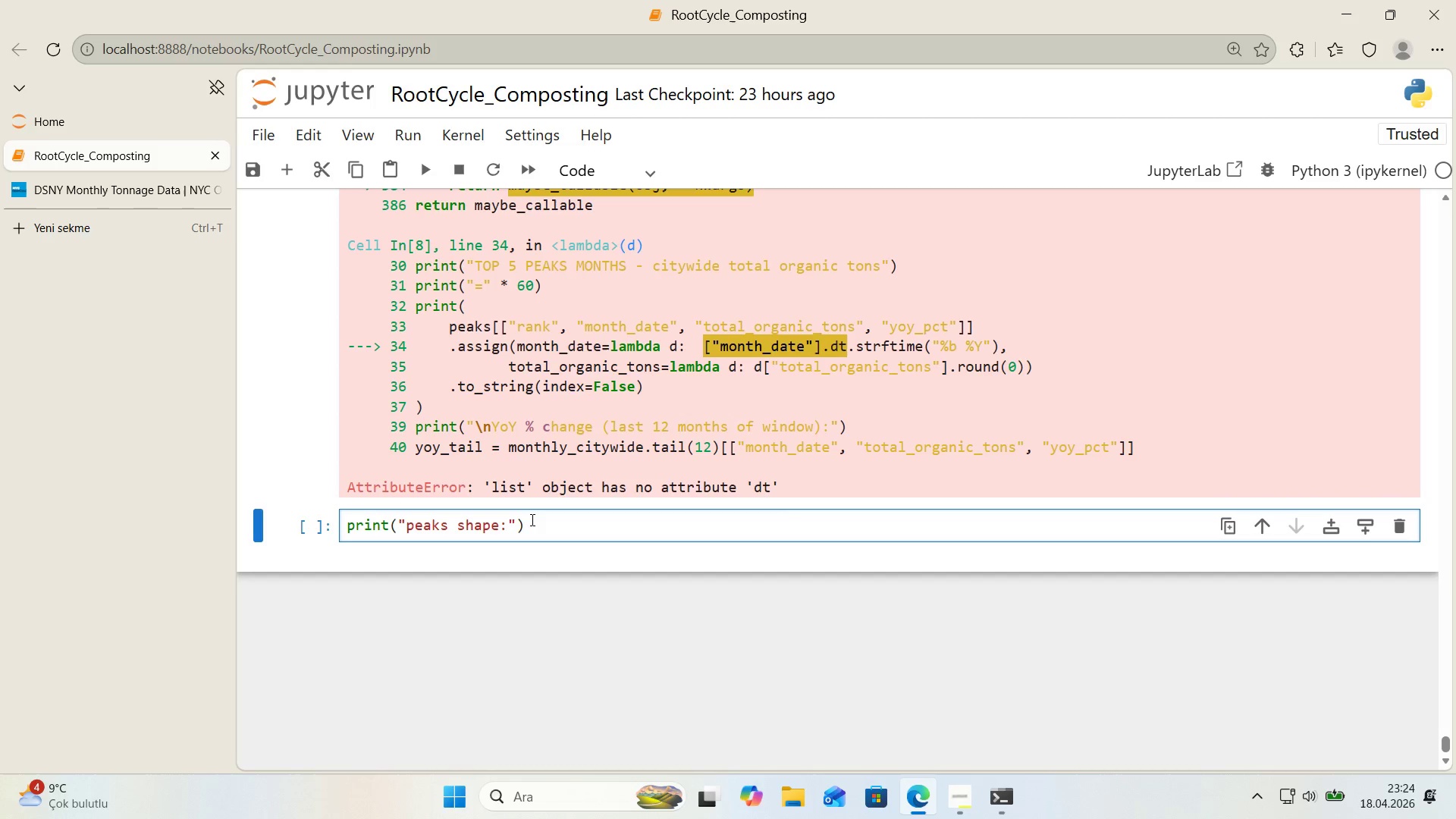 
key(ArrowRight)
 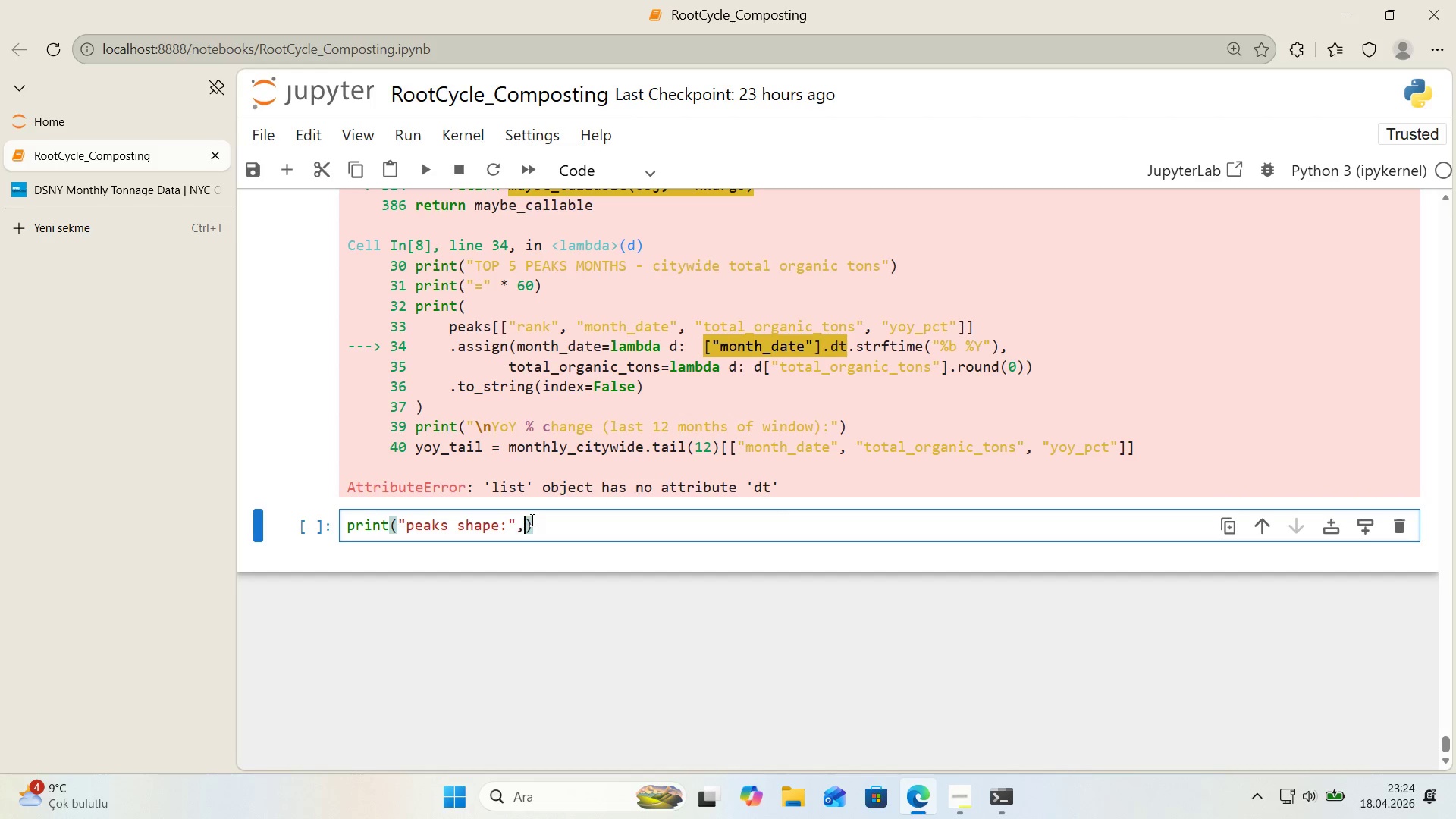 
type(, peaks.shape)
 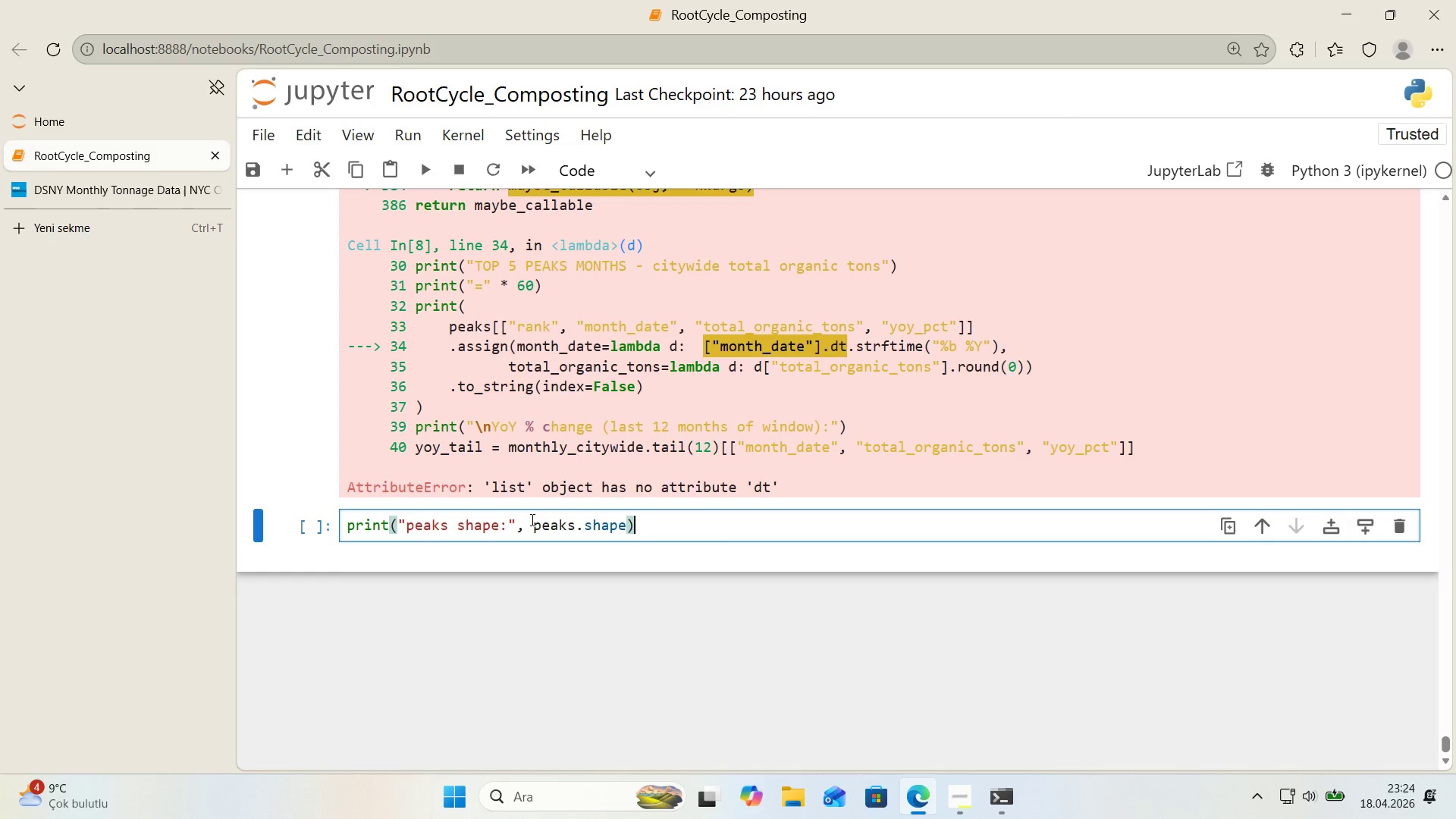 
key(ArrowRight)
 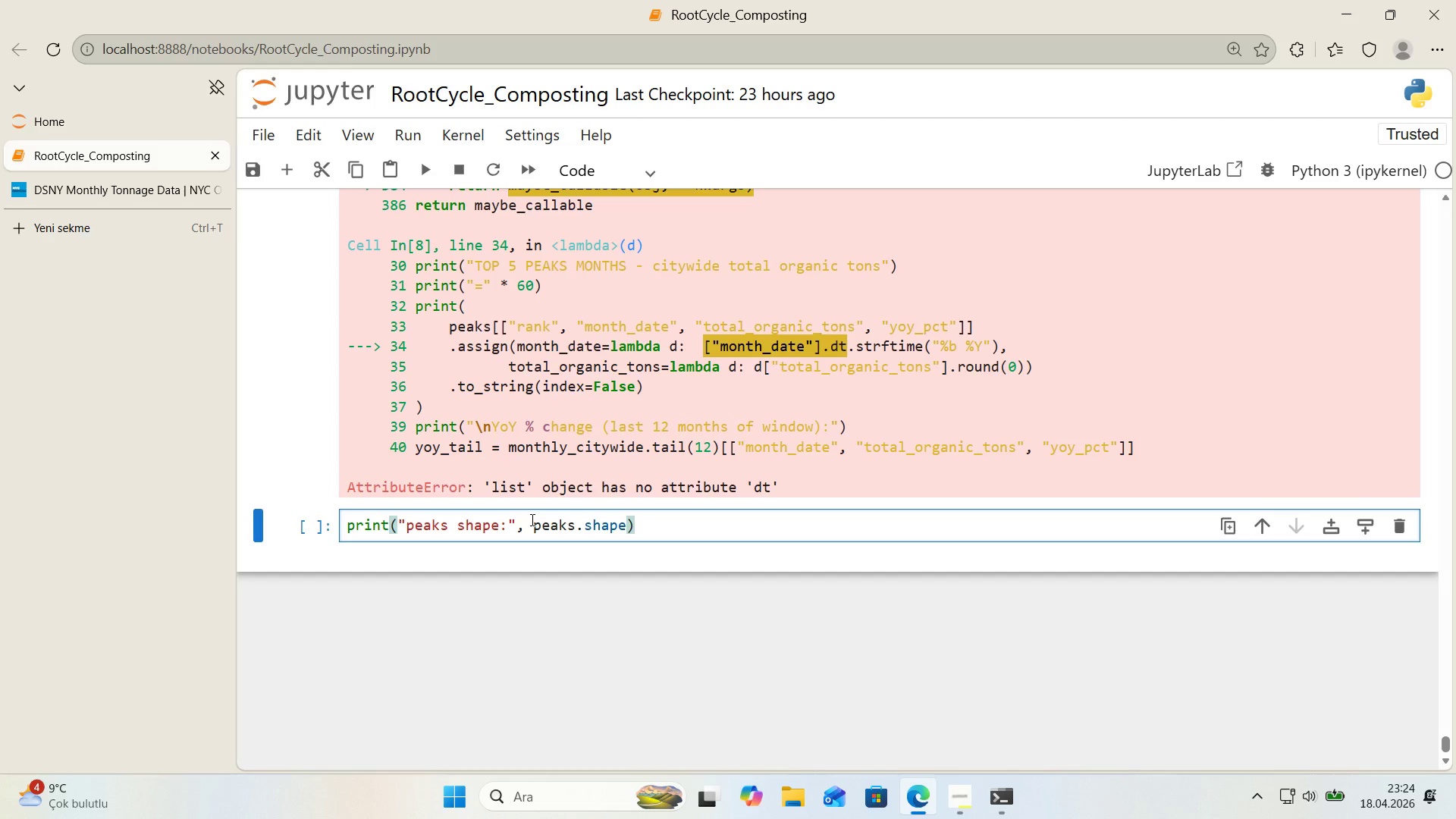 
key(Enter)
 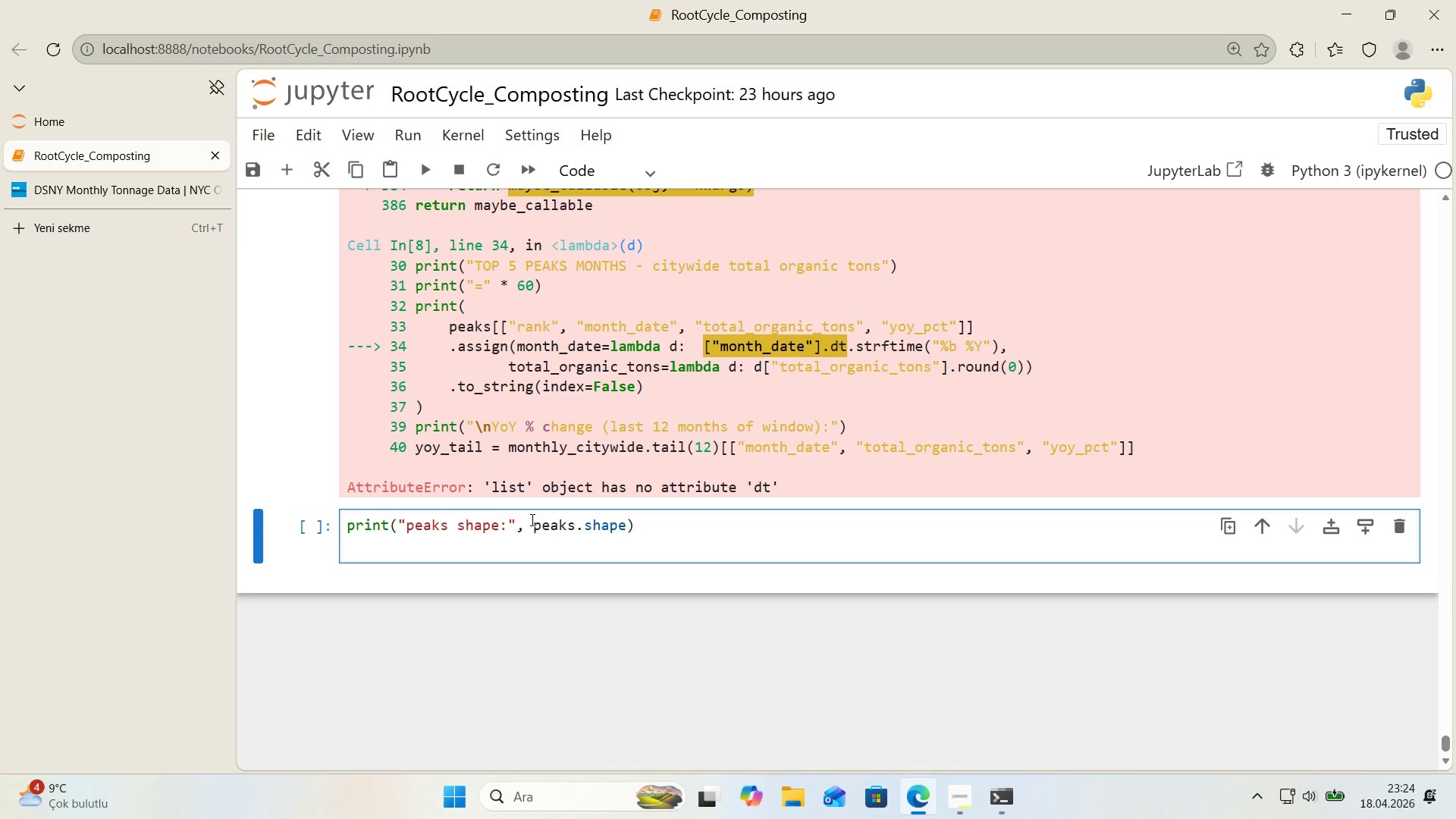 
type(pr'nt*()
 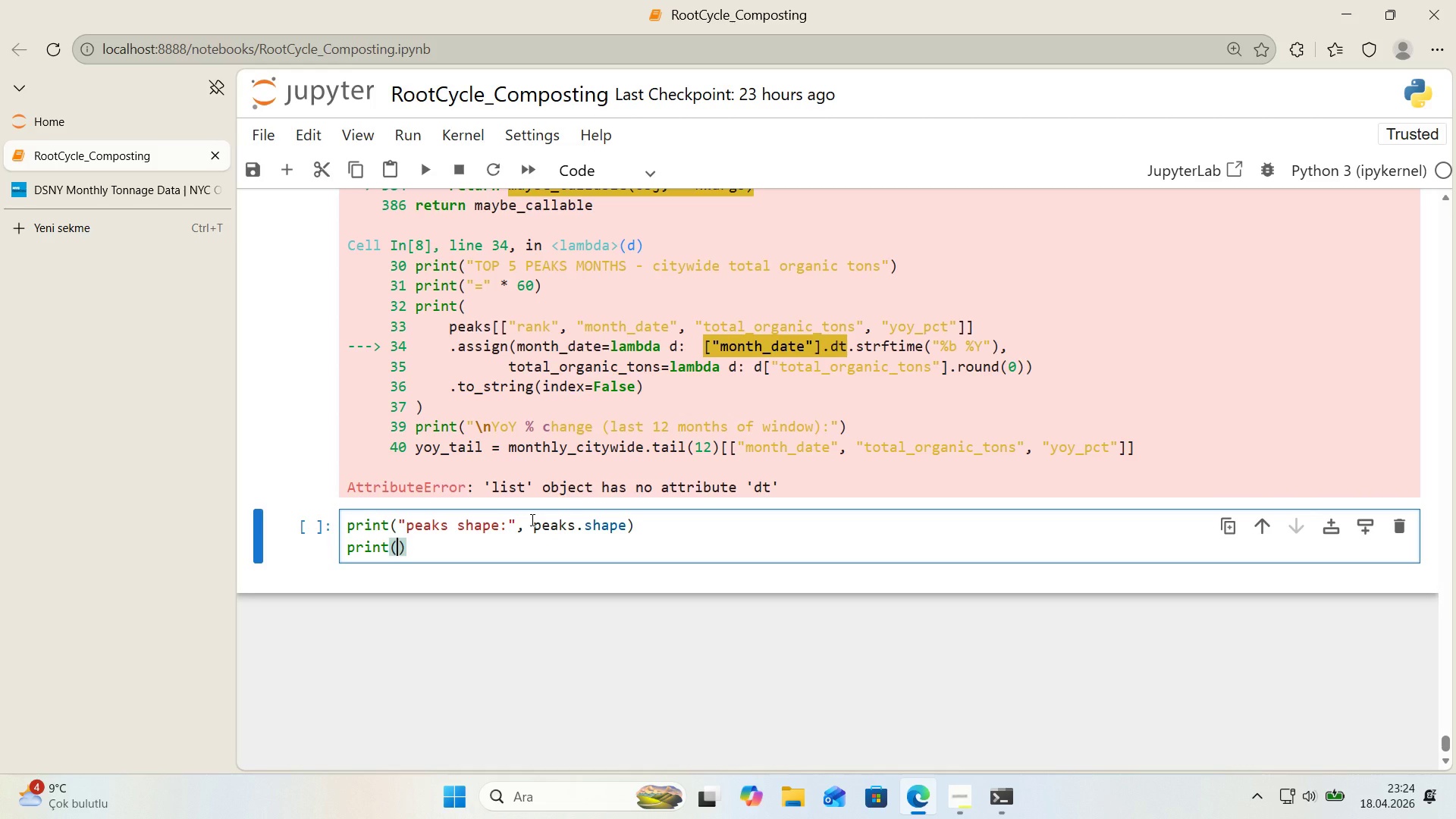 
 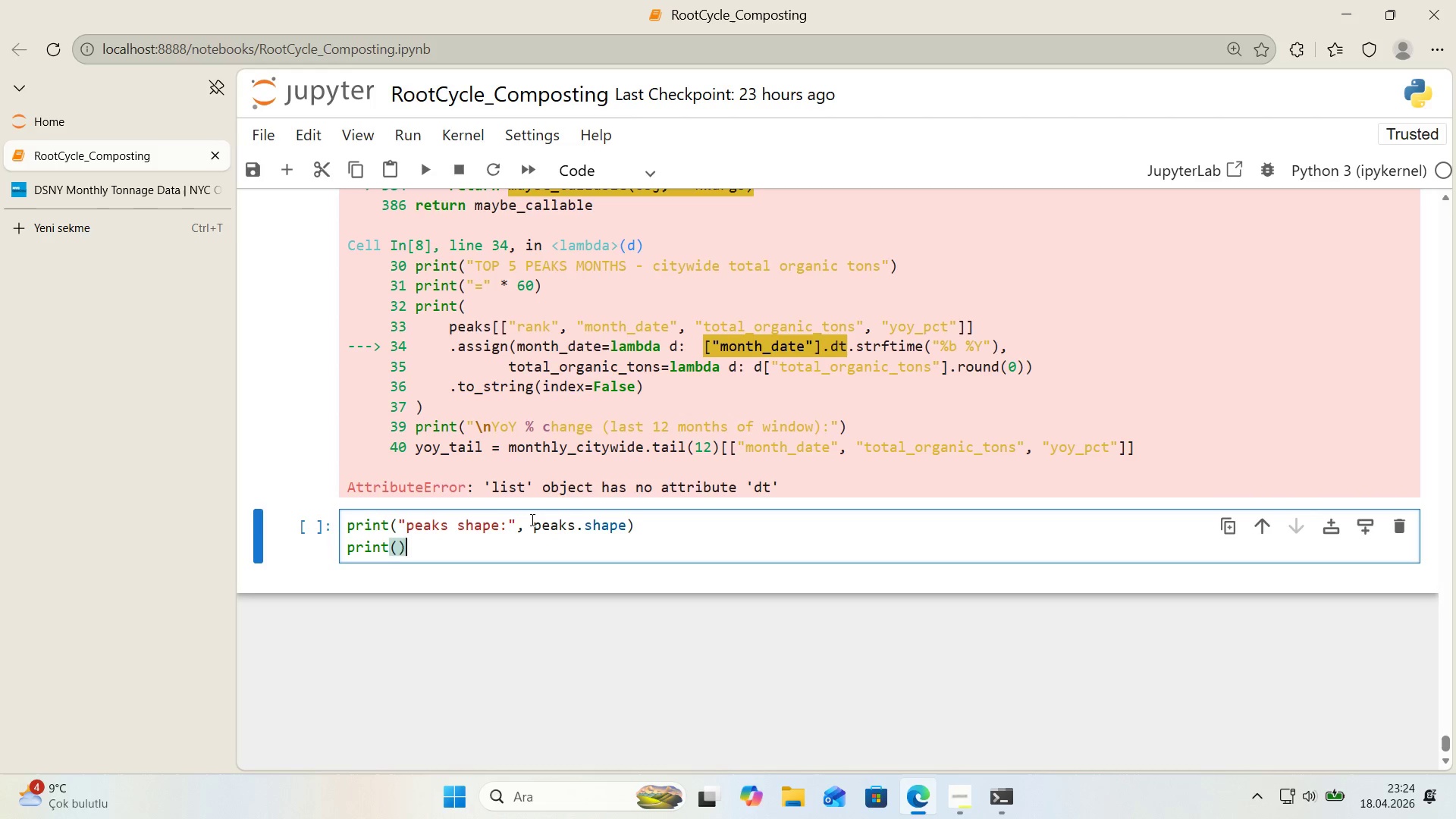 
key(ArrowLeft)
 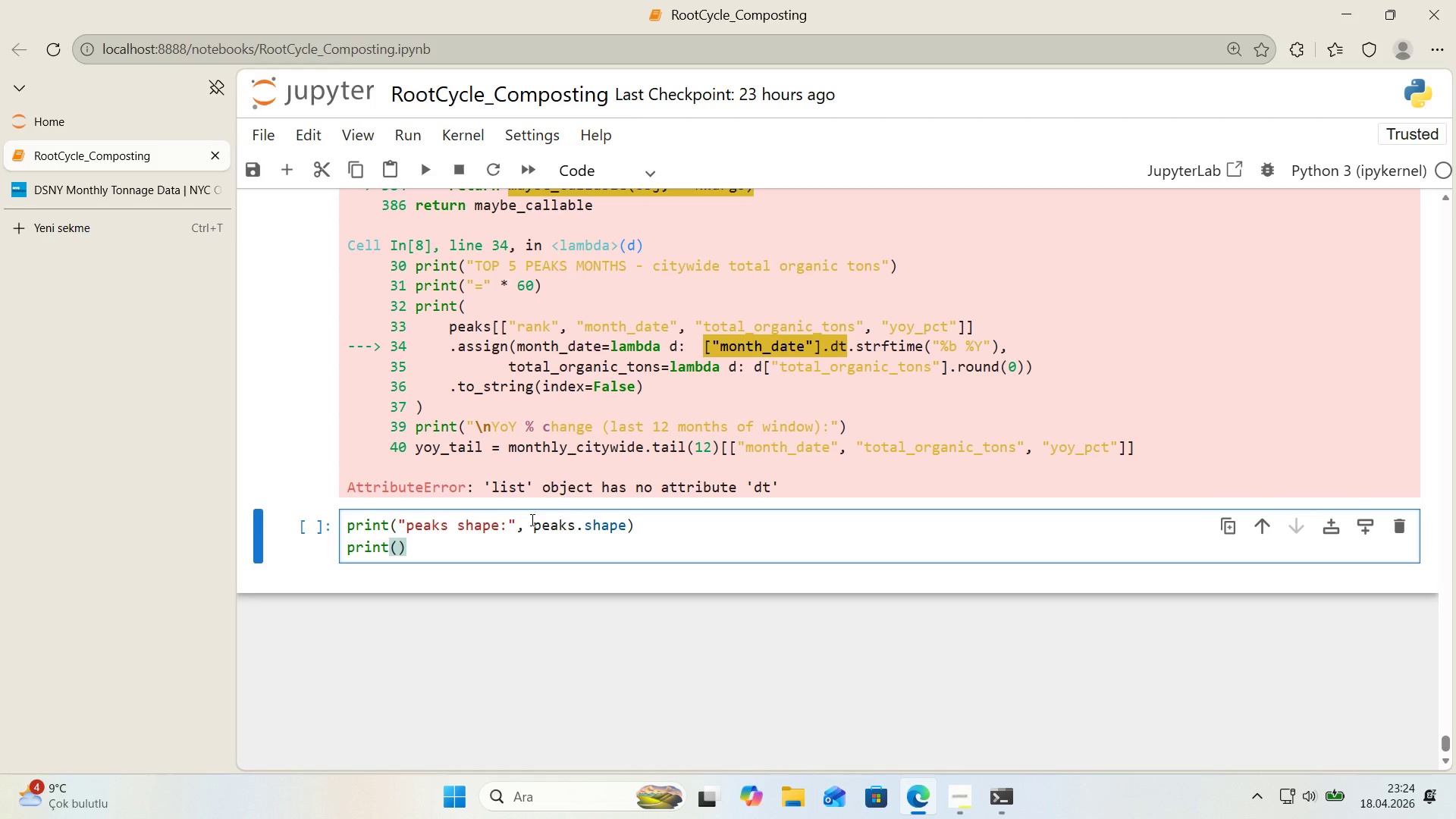 
key(Backquote)
 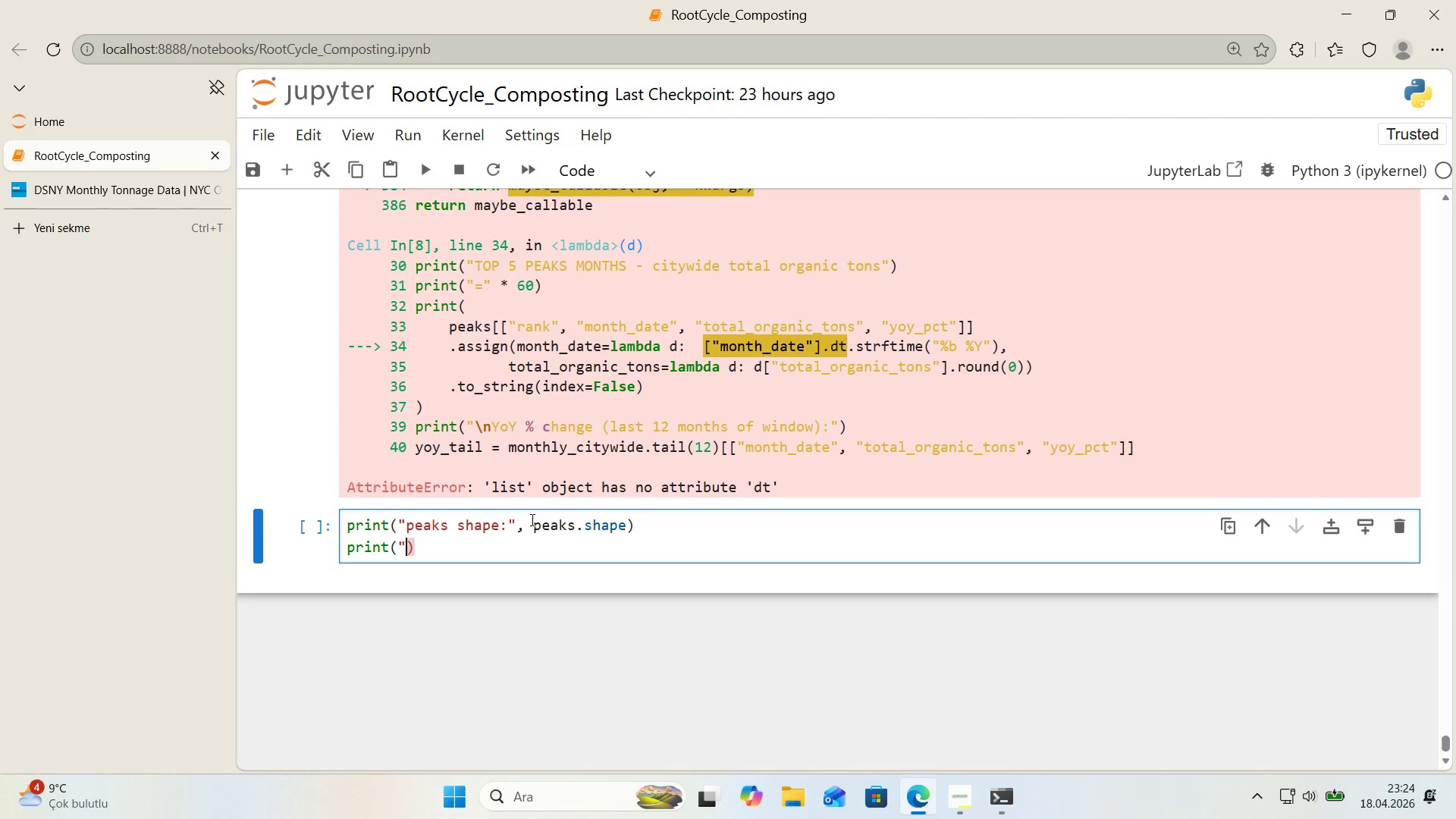 
key(Backquote)
 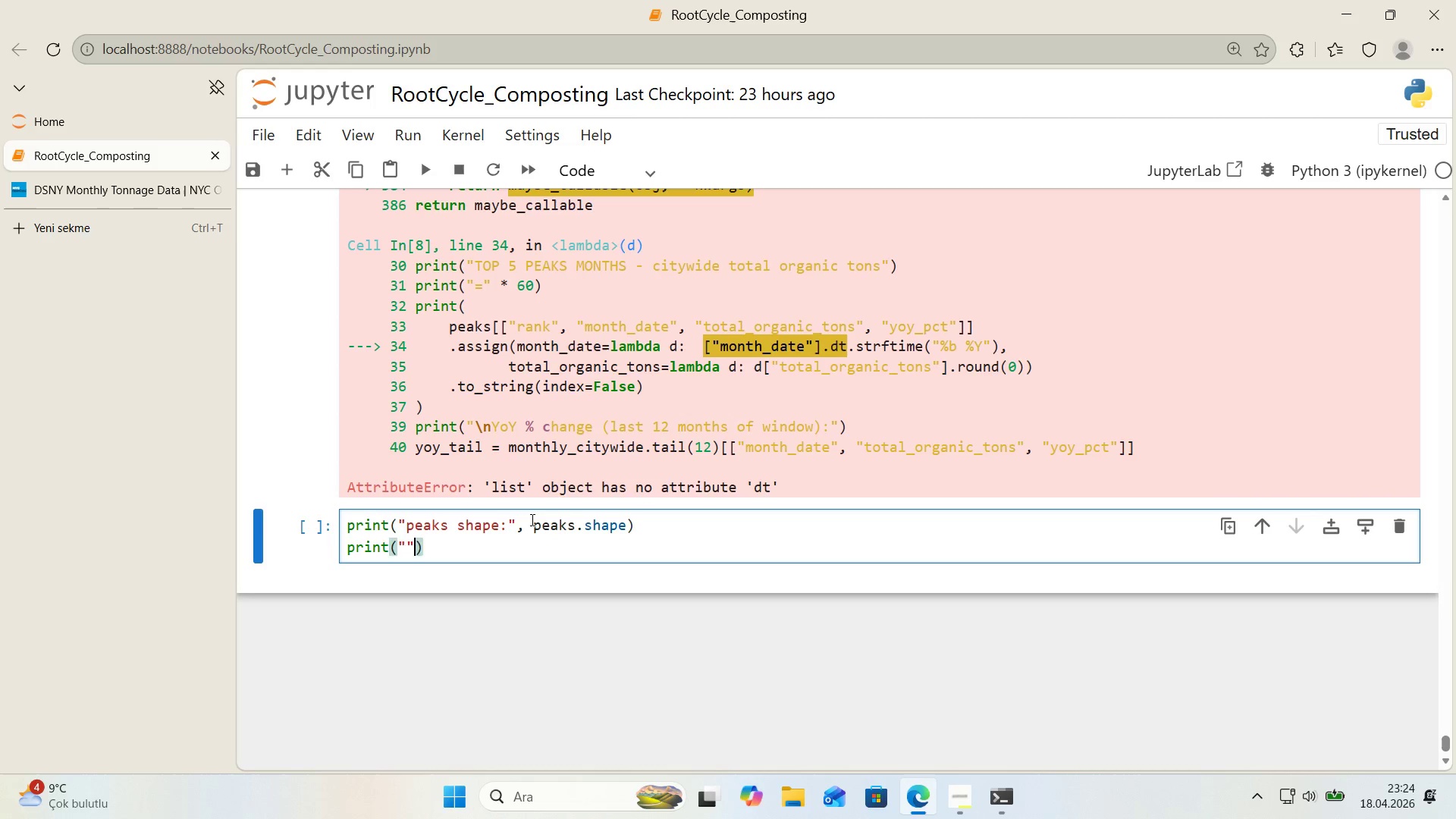 
key(ArrowLeft)
 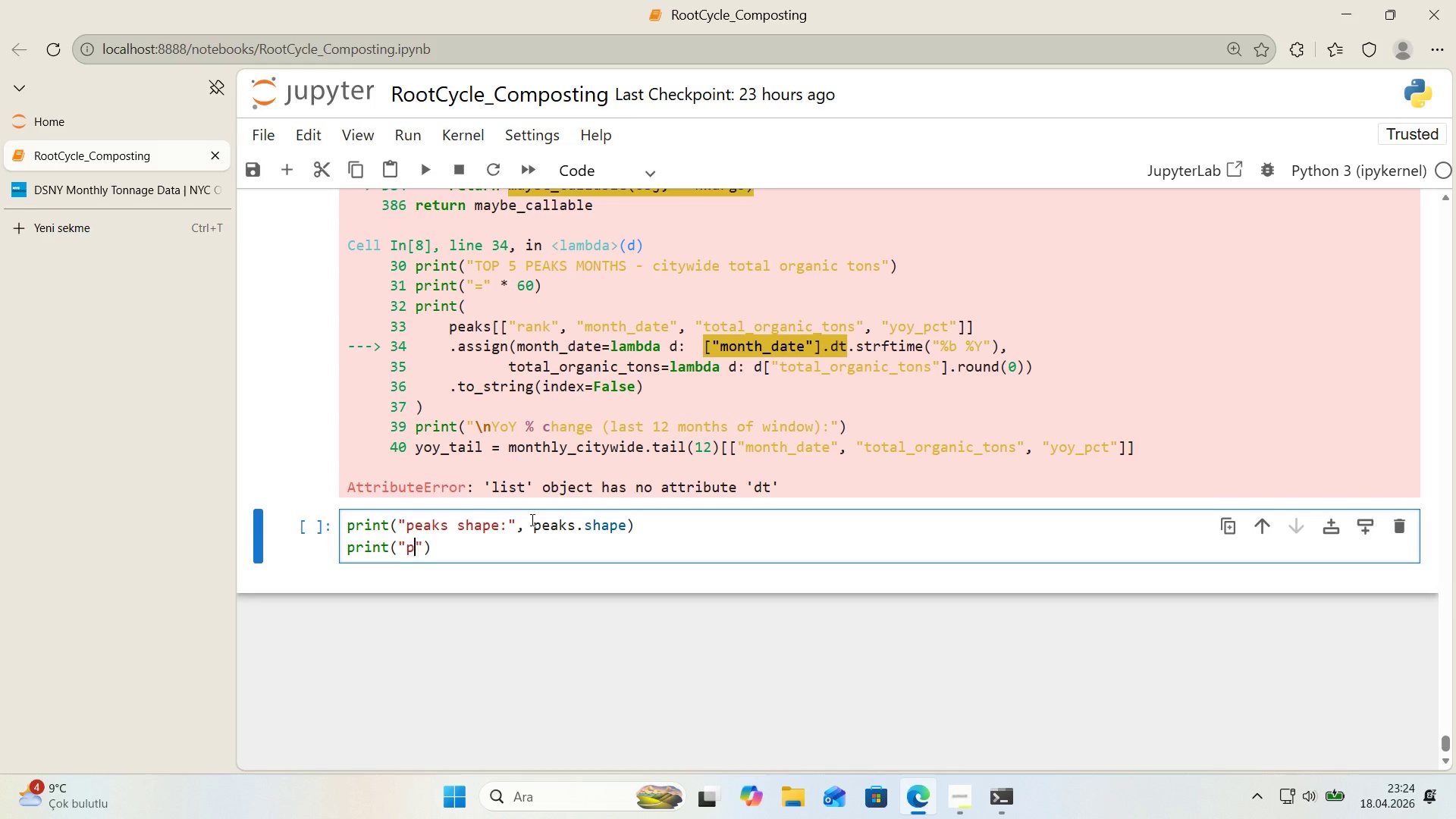 
type(peaks columns)
 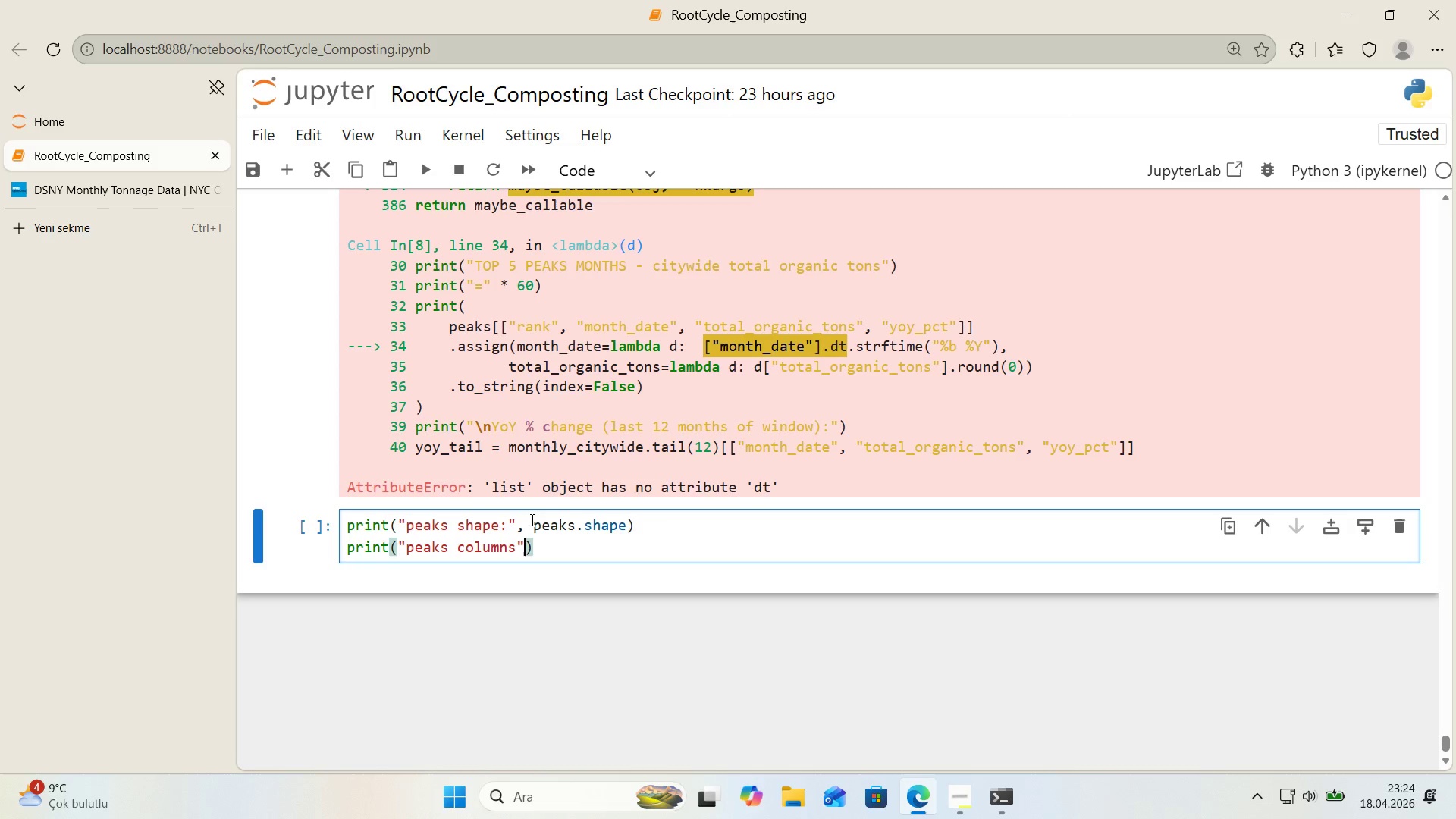 
key(ArrowRight)
 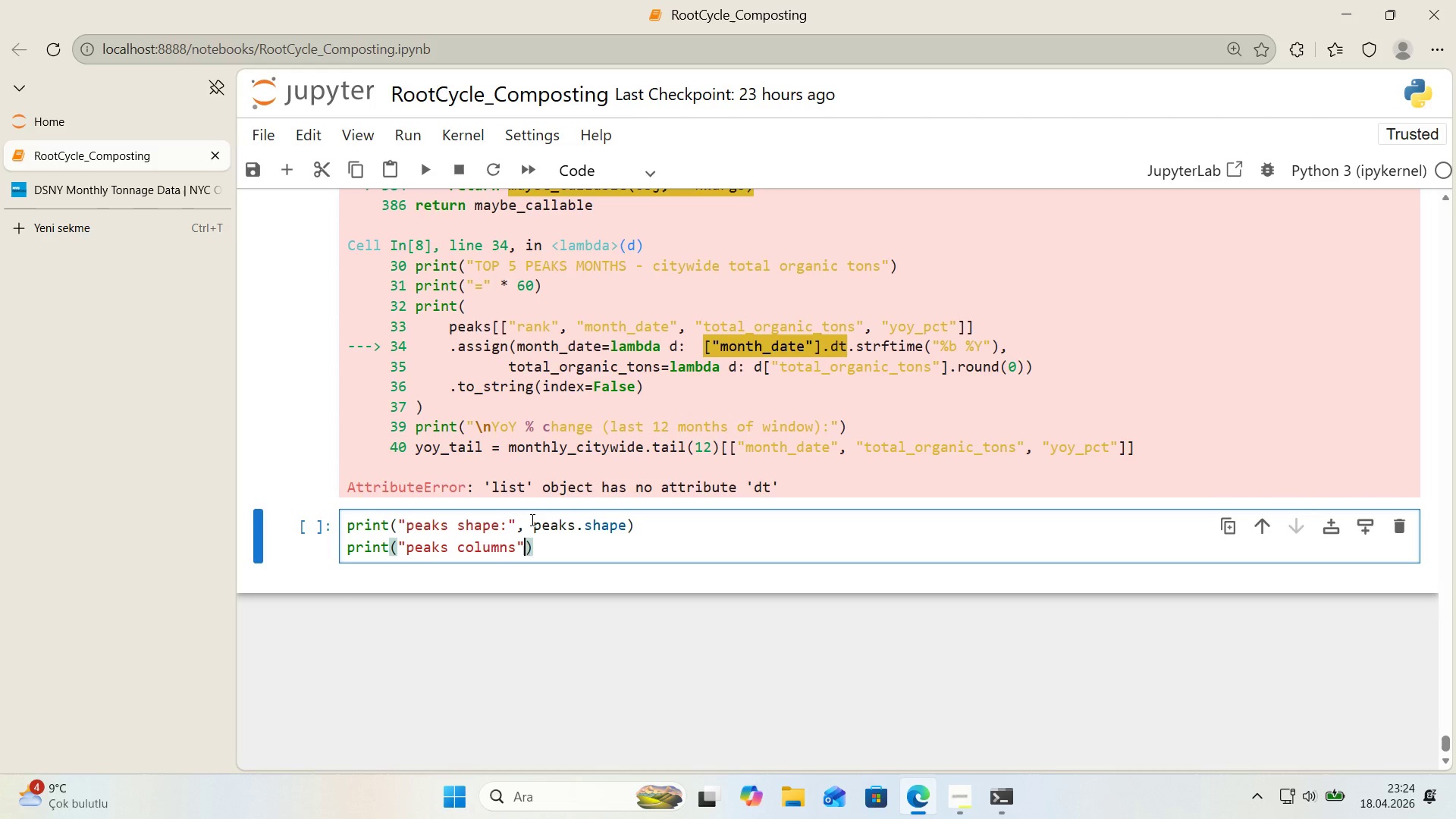 
key(ArrowLeft)
 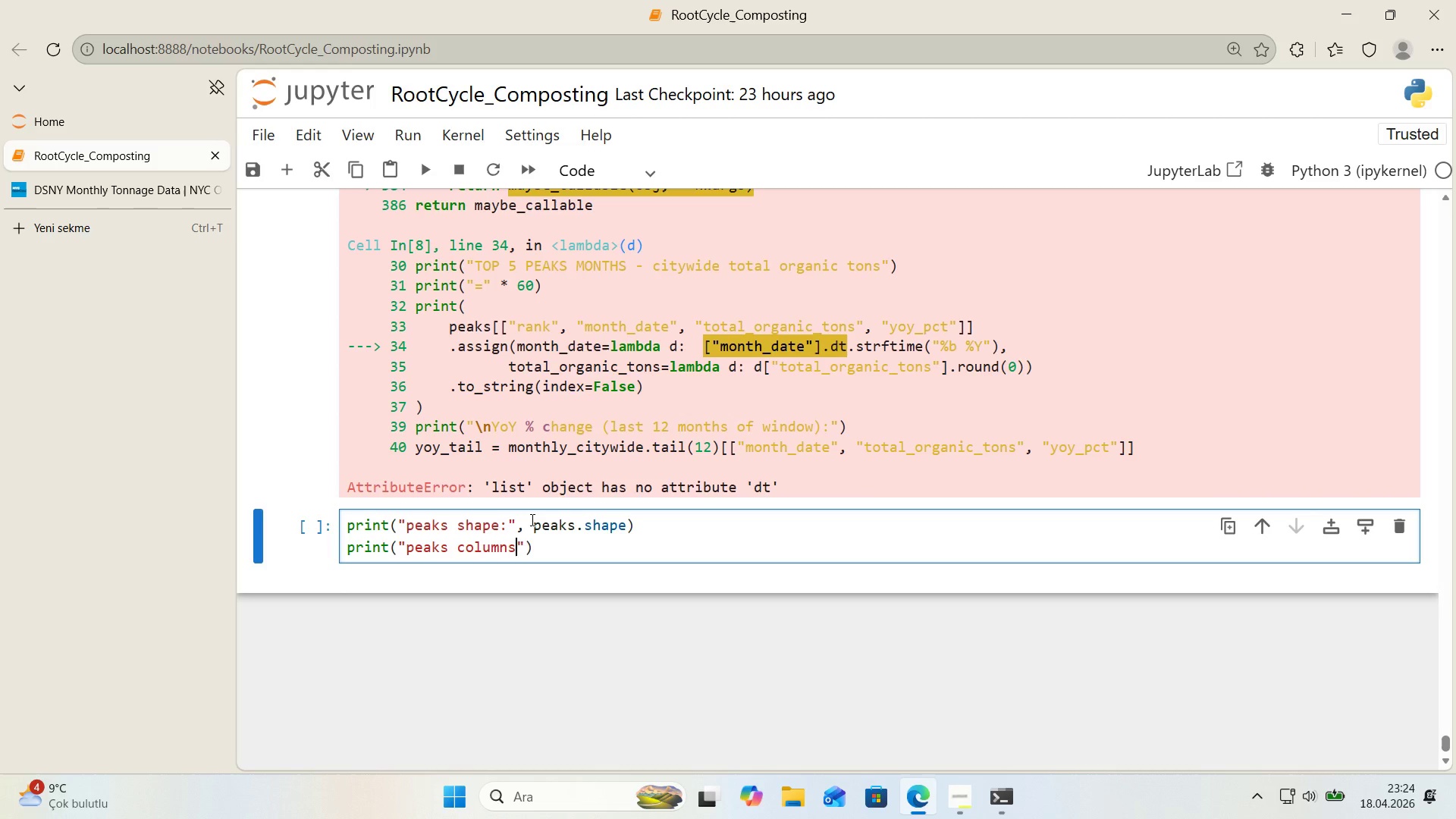 
key(Shift+ShiftRight)
 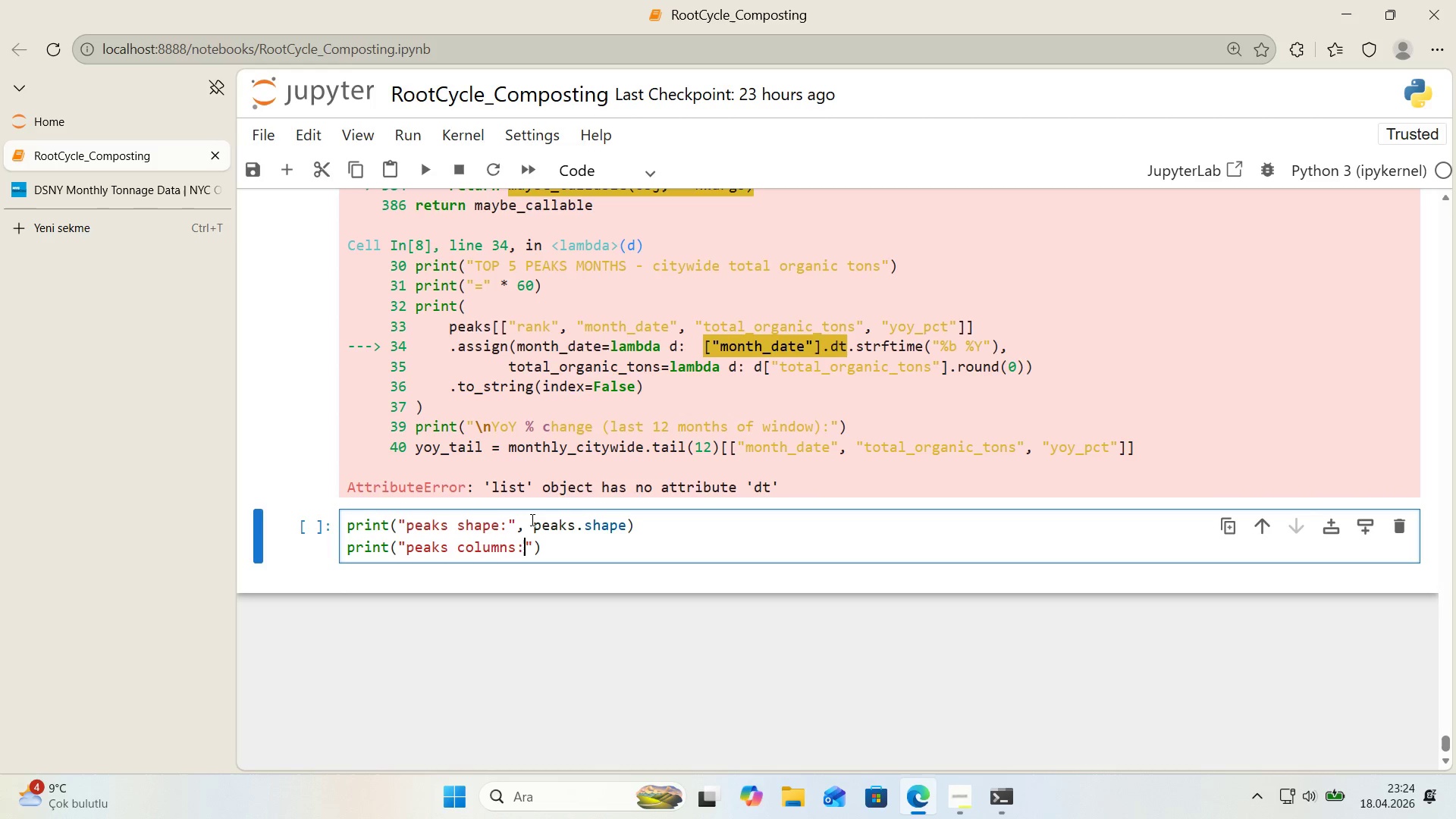 
key(Shift+Period)
 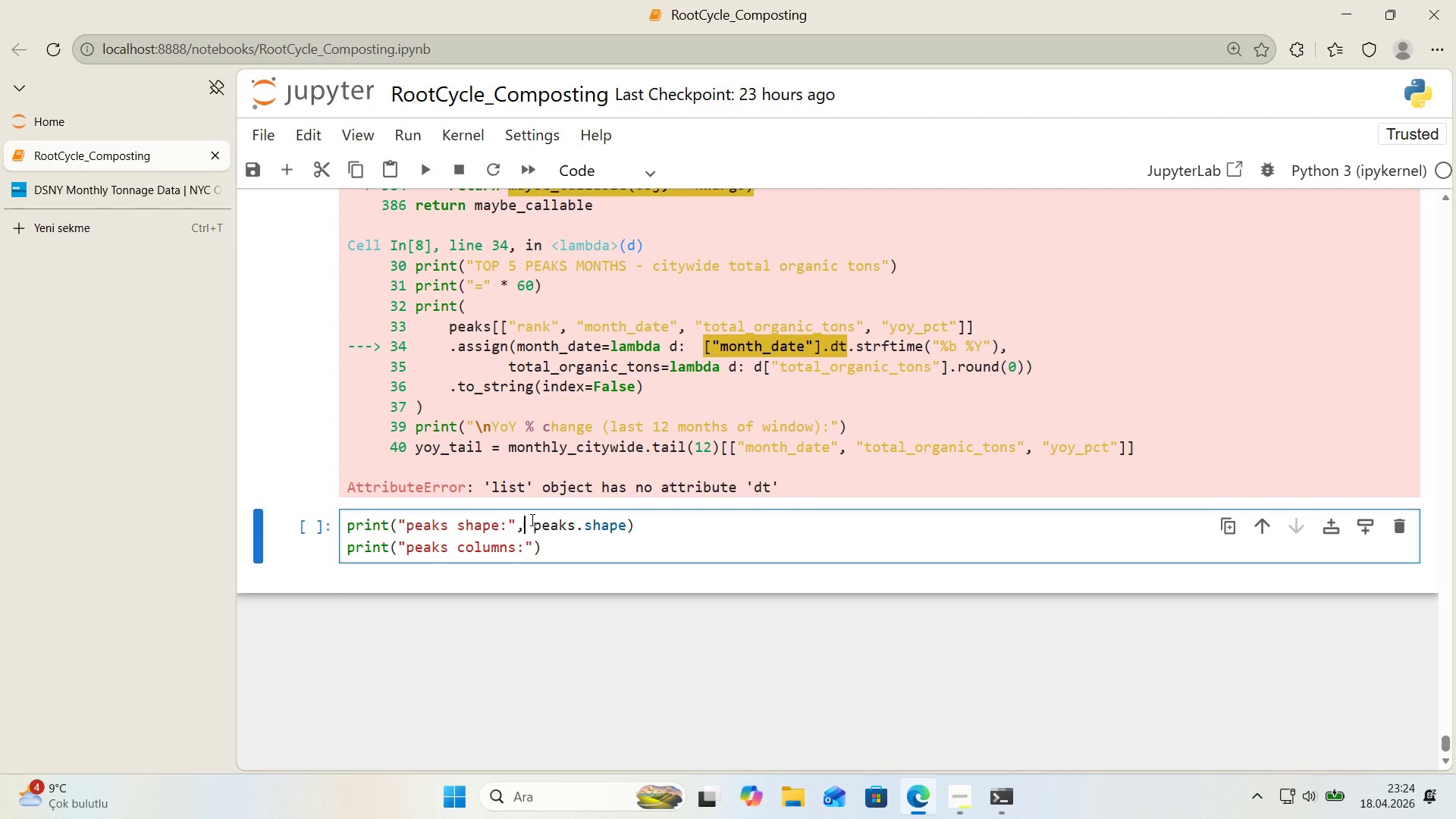 
key(ArrowUp)
 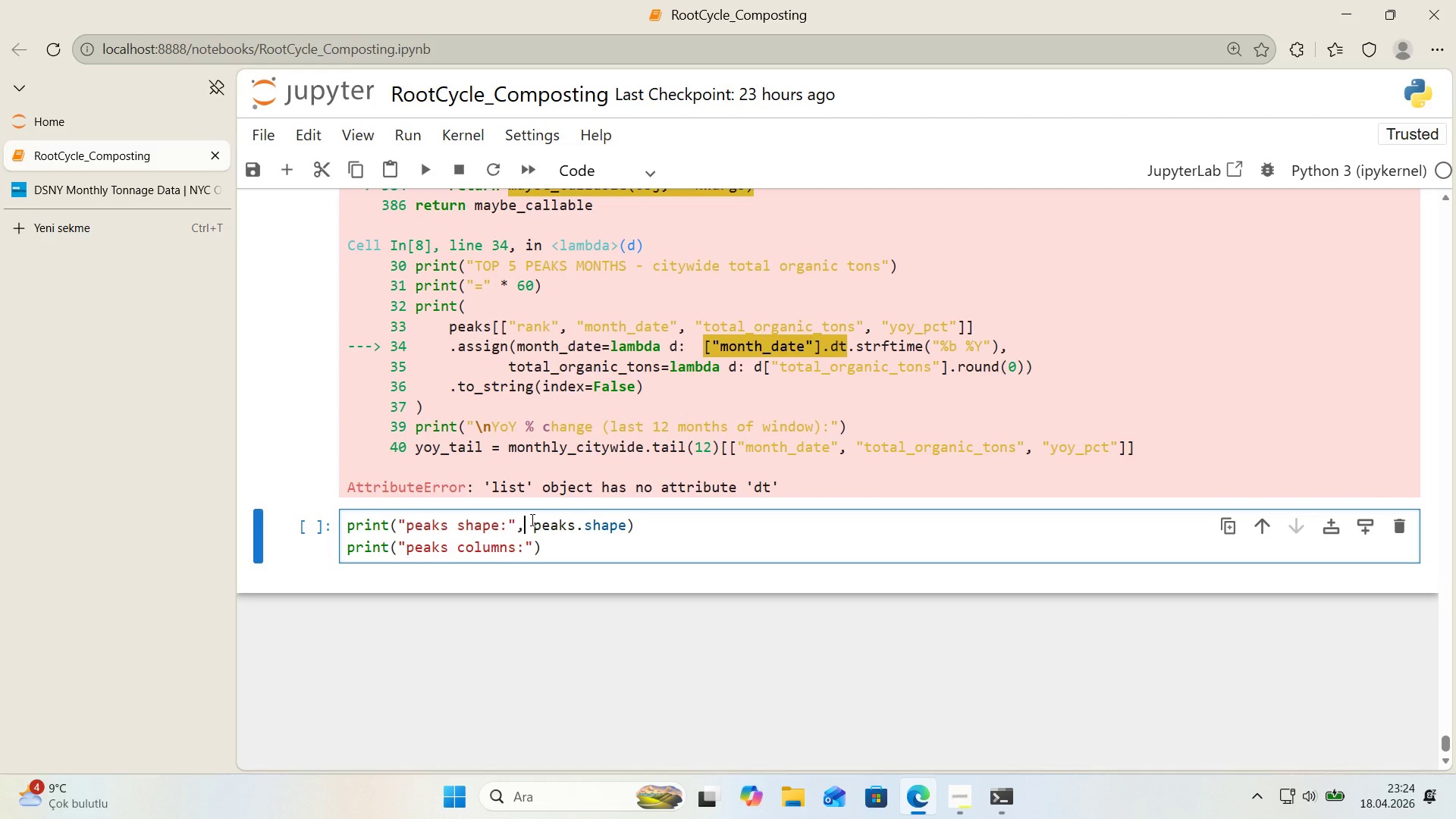 
key(ArrowDown)
 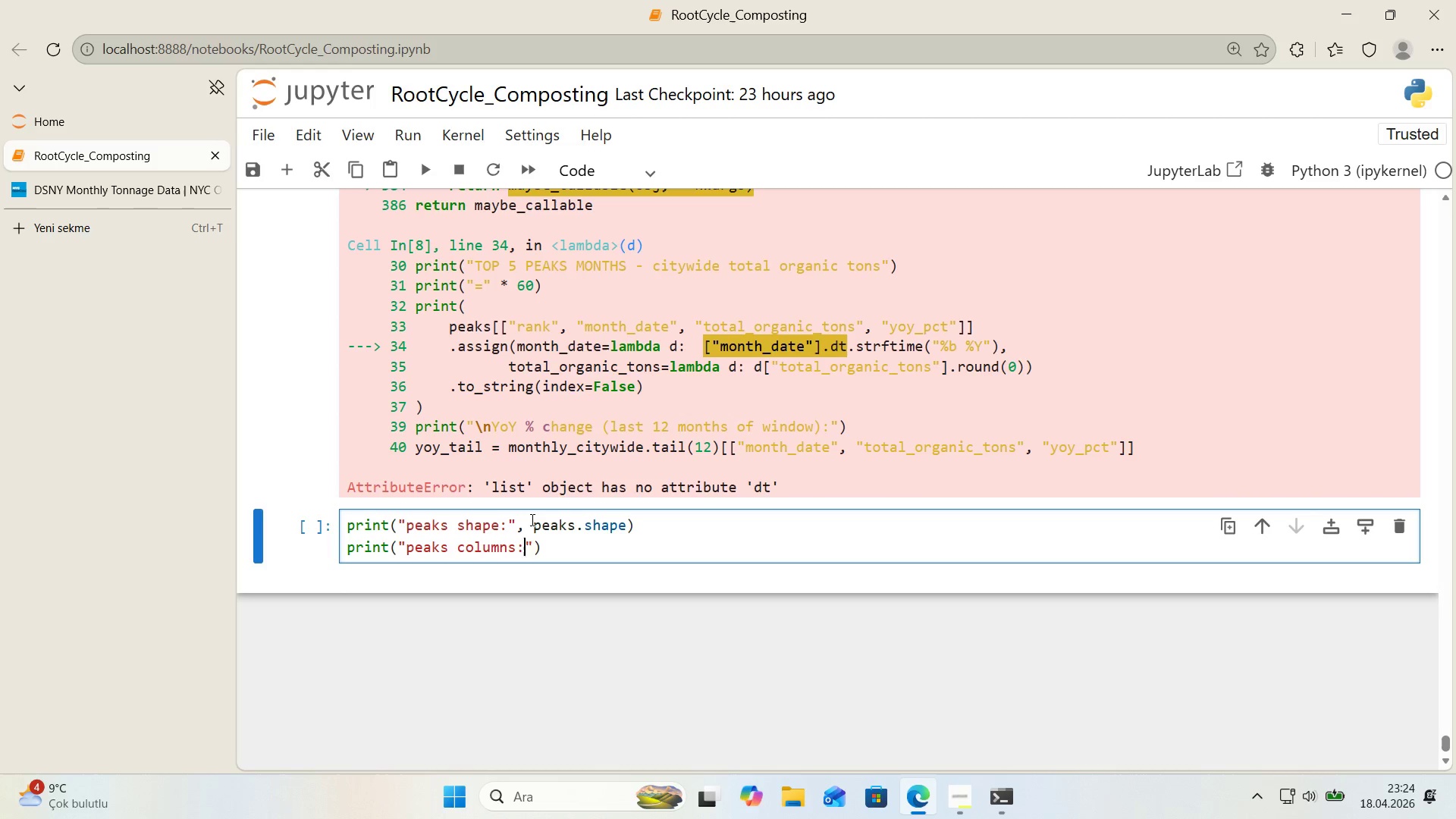 
key(ArrowRight)
 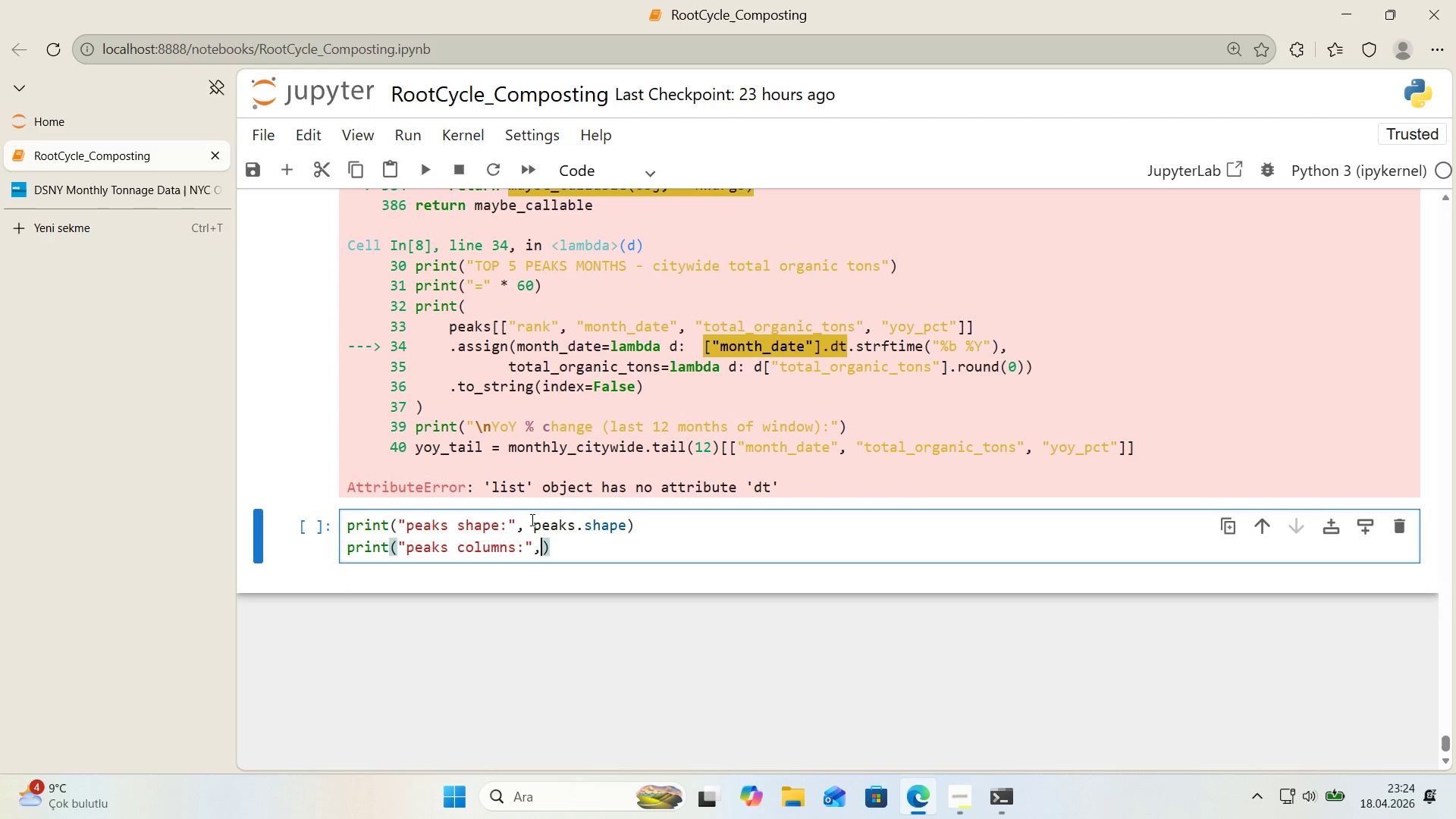 
type(, peaks.columns.tols)
key(Backspace)
type('st*()
 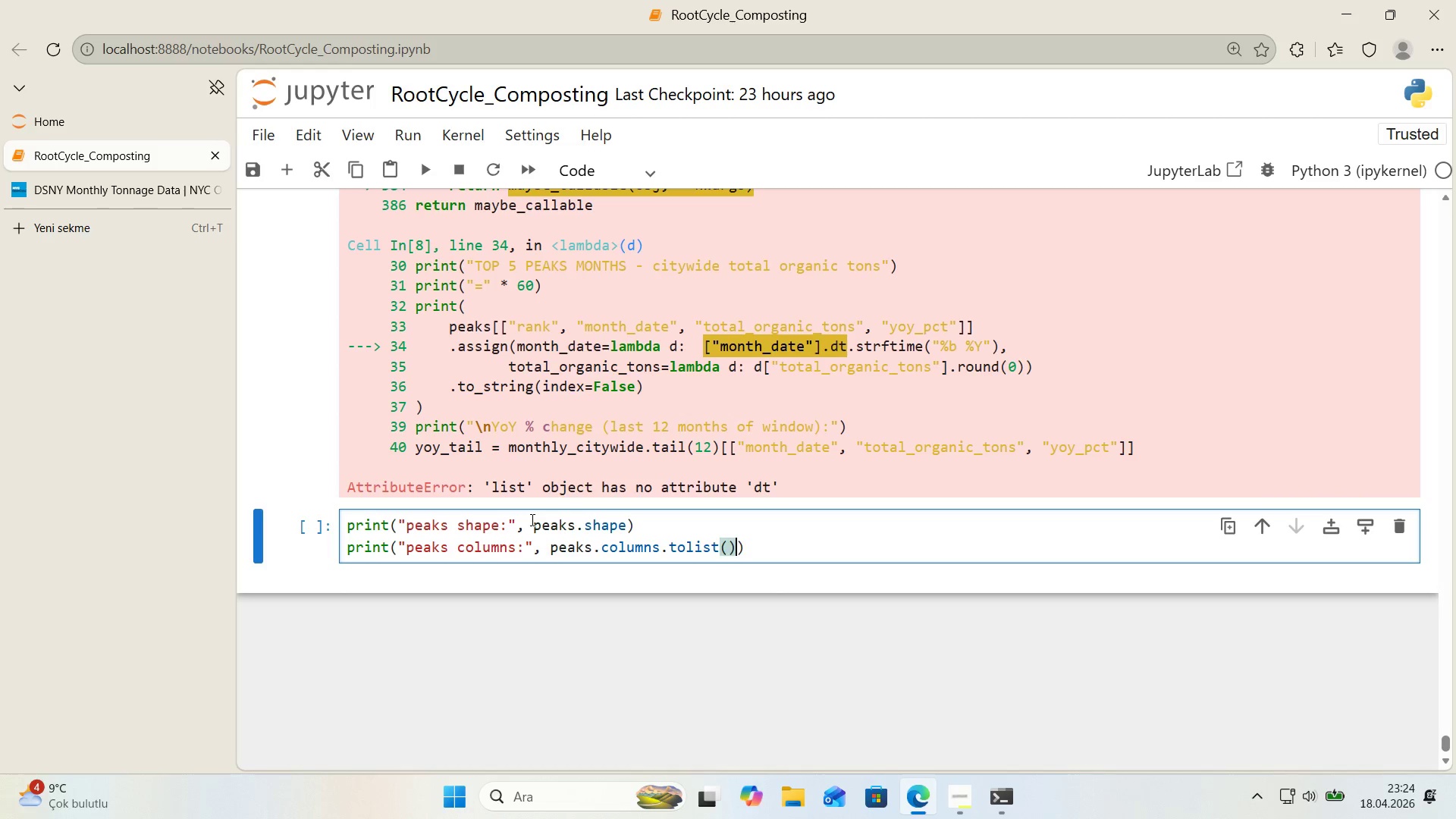 
key(ArrowRight)
 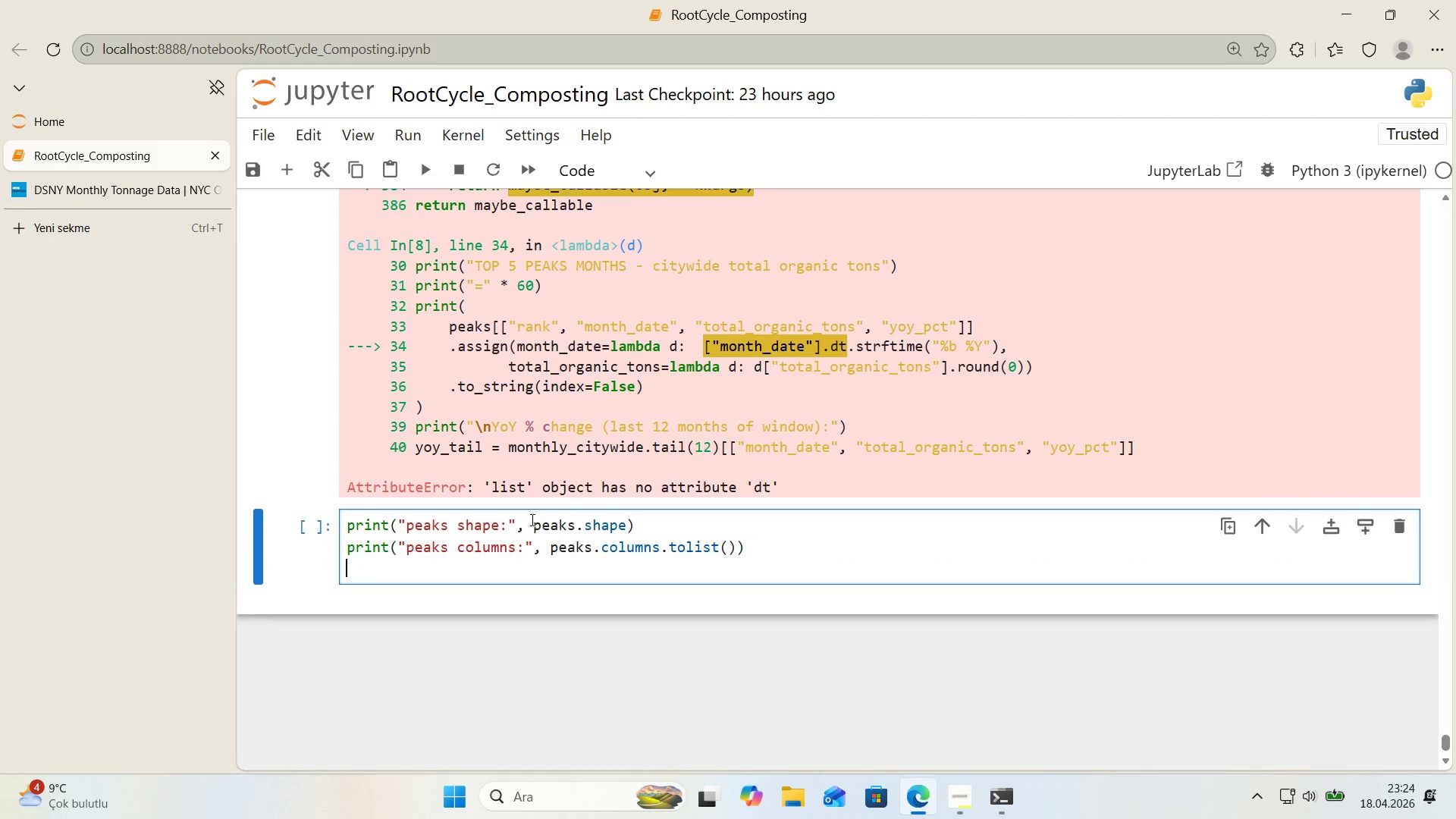 
key(Enter)
 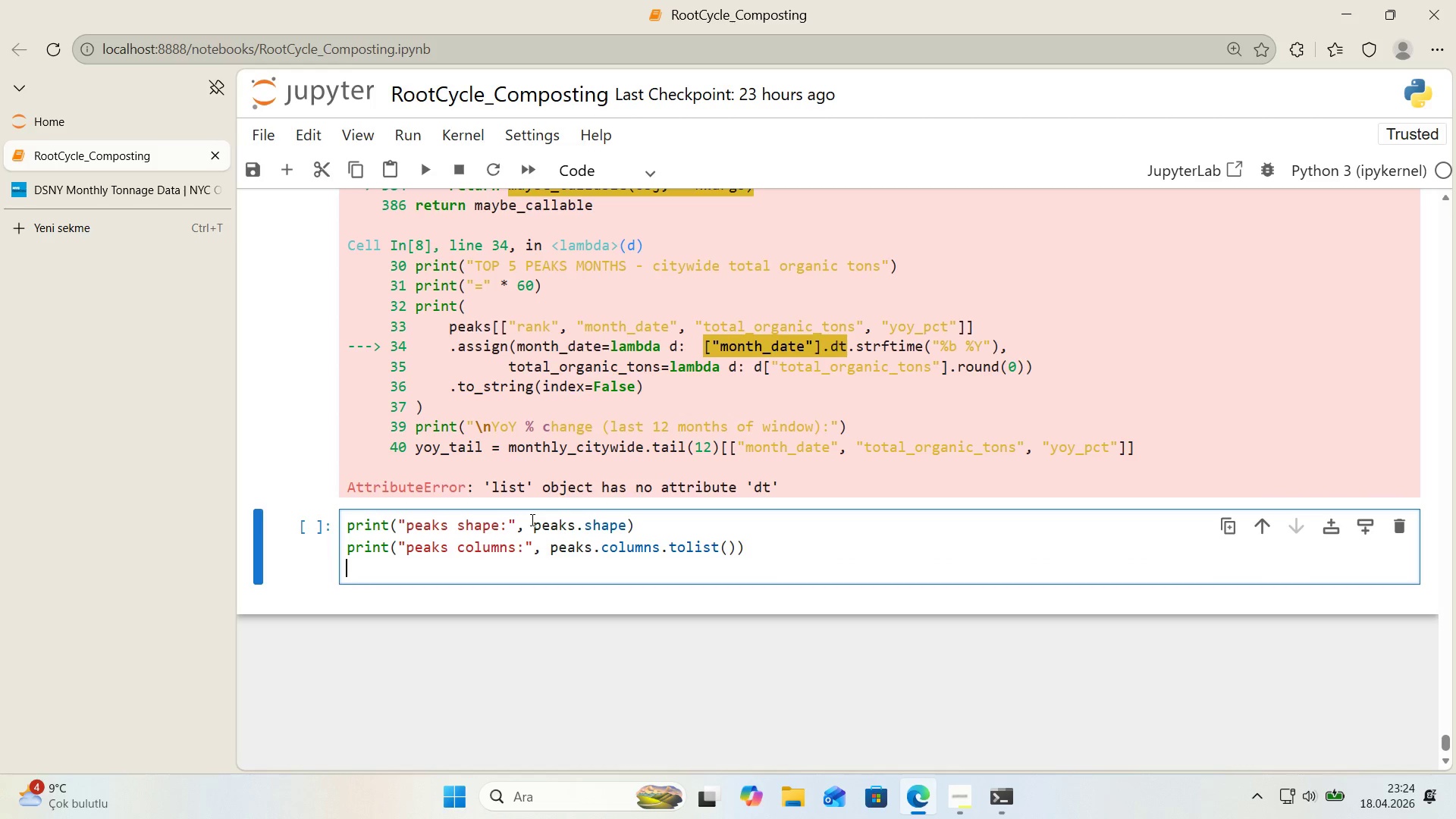 
type(r)
key(Backspace)
type(pr'nt*()
 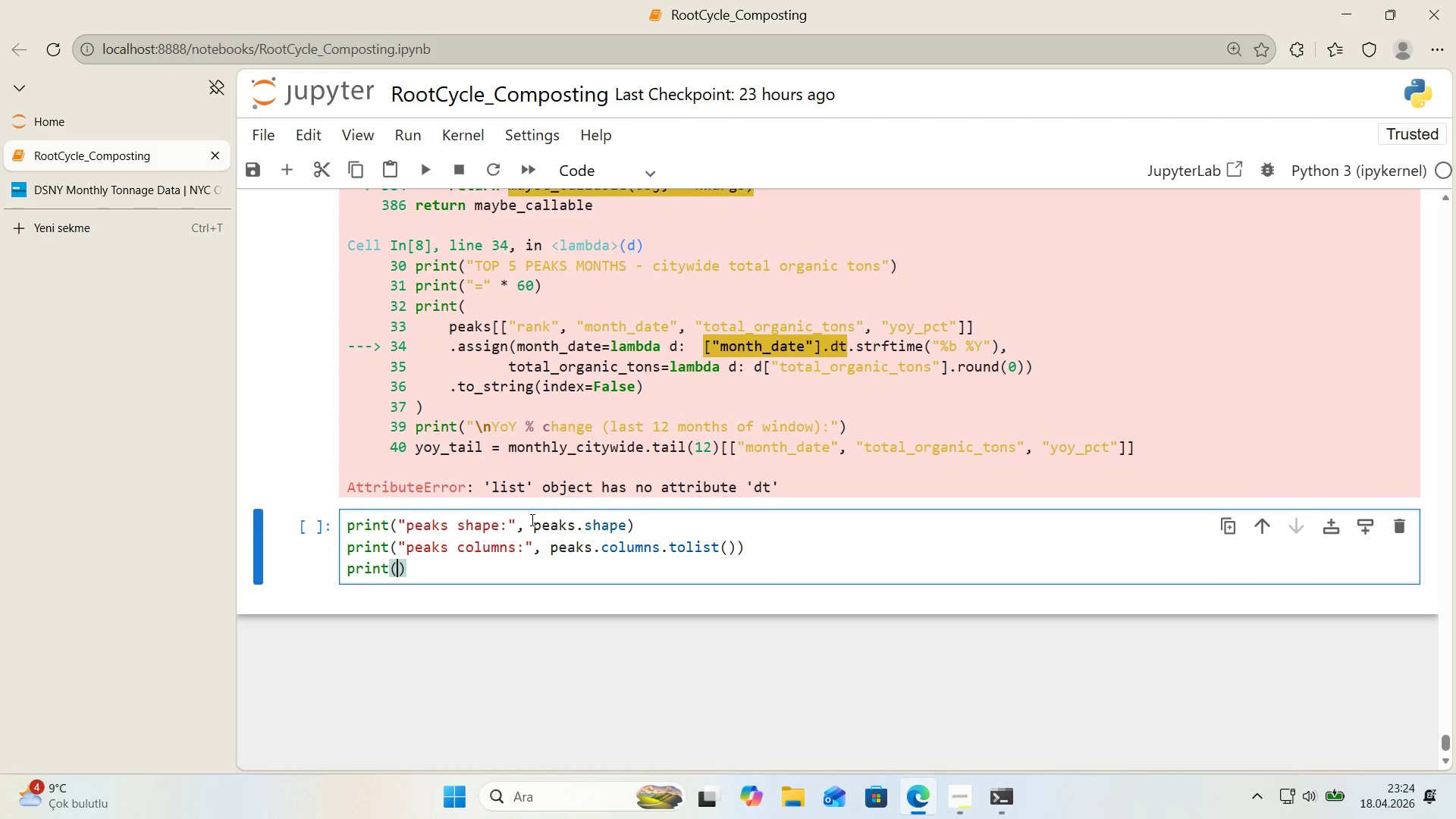 
 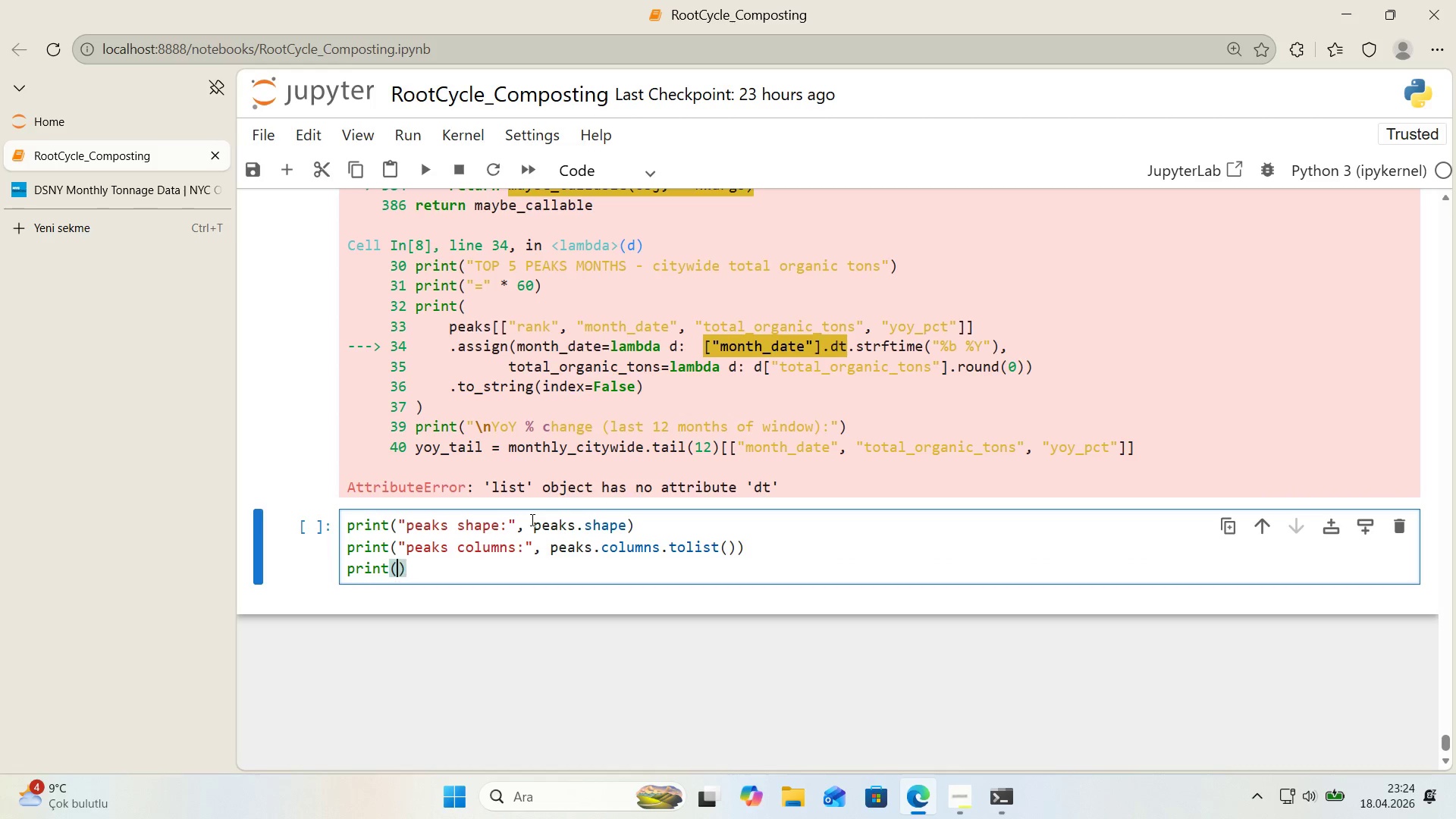 
key(ArrowLeft)
 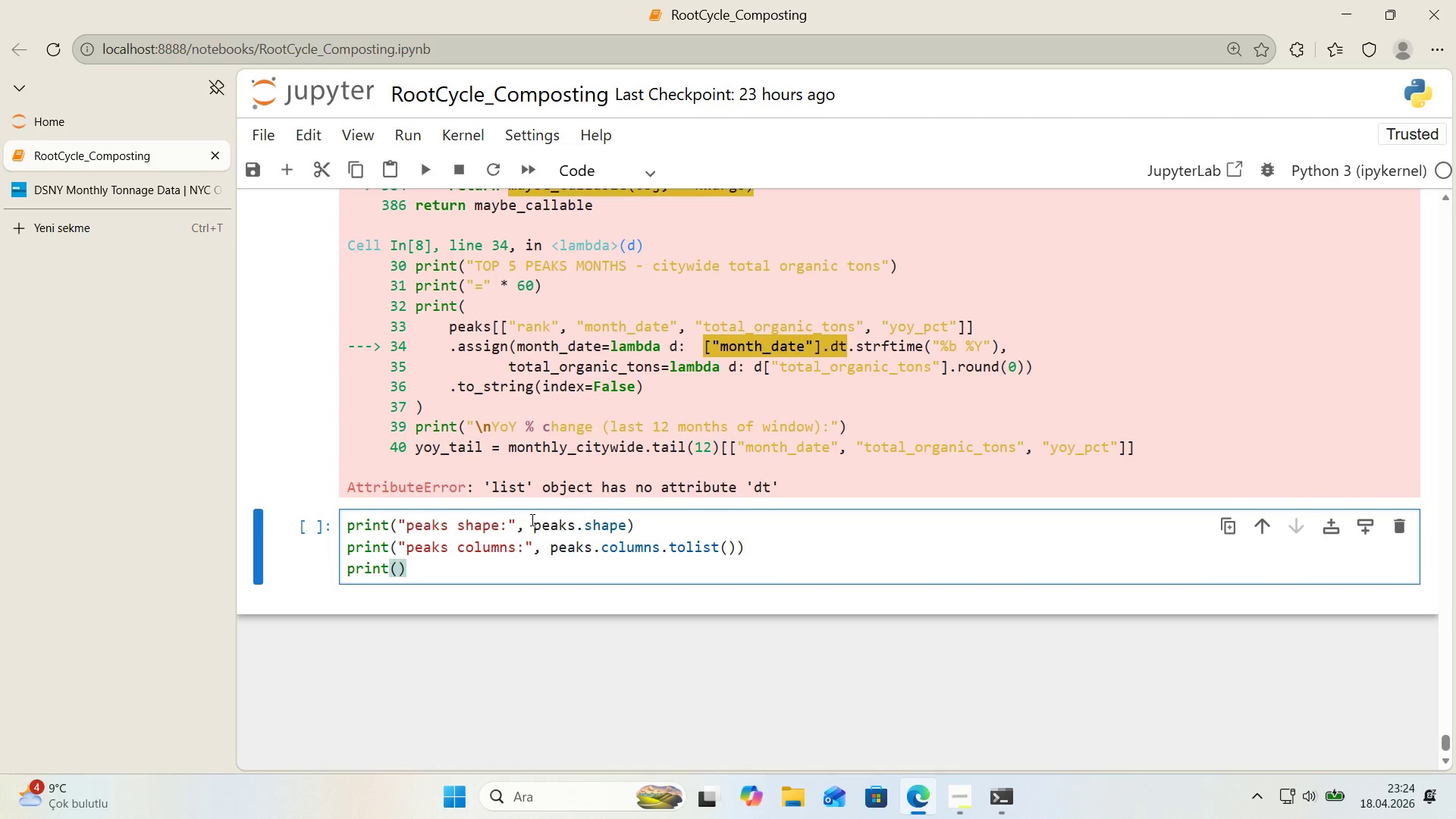 
key(Backquote)
 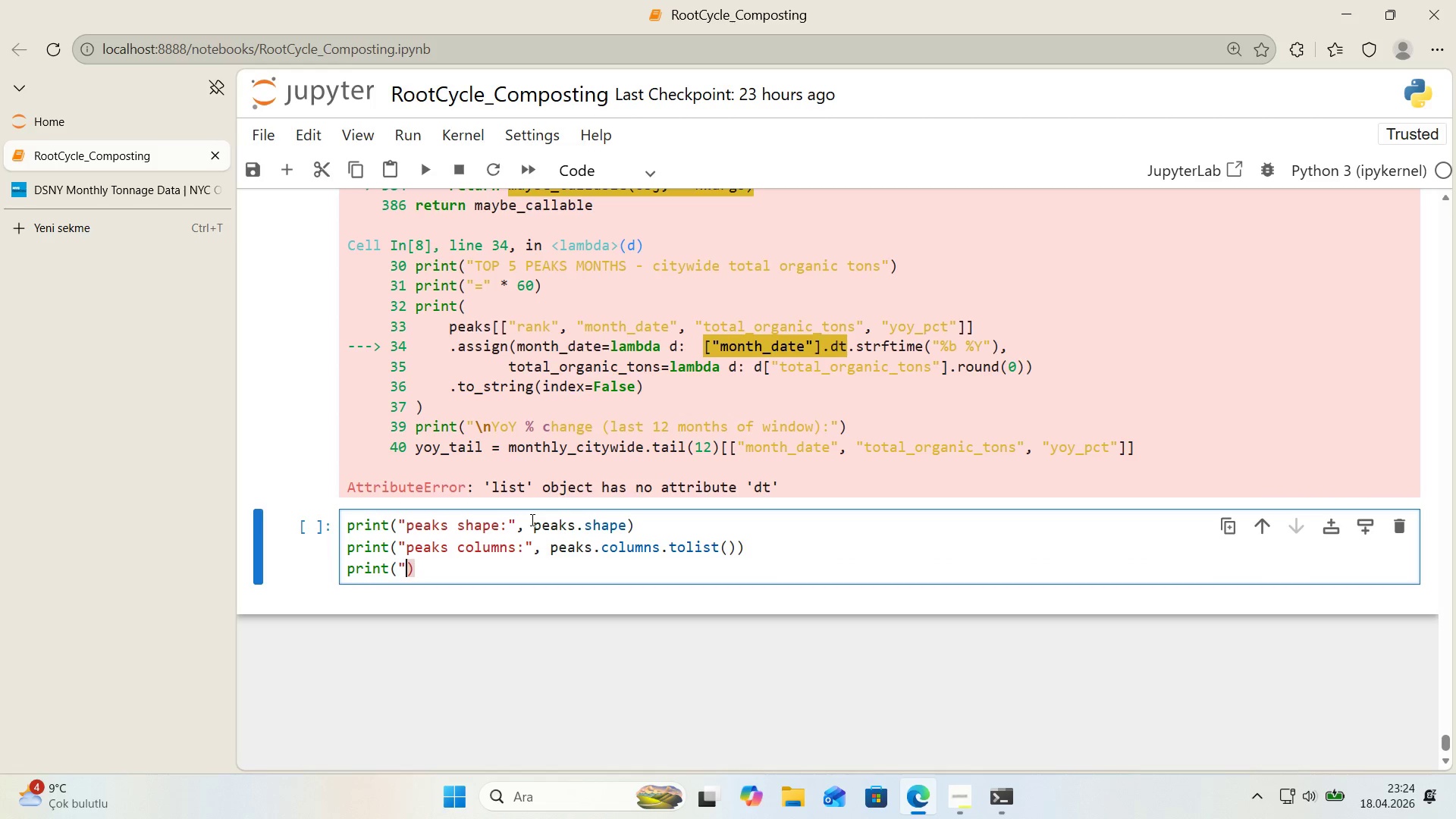 
key(Backquote)
 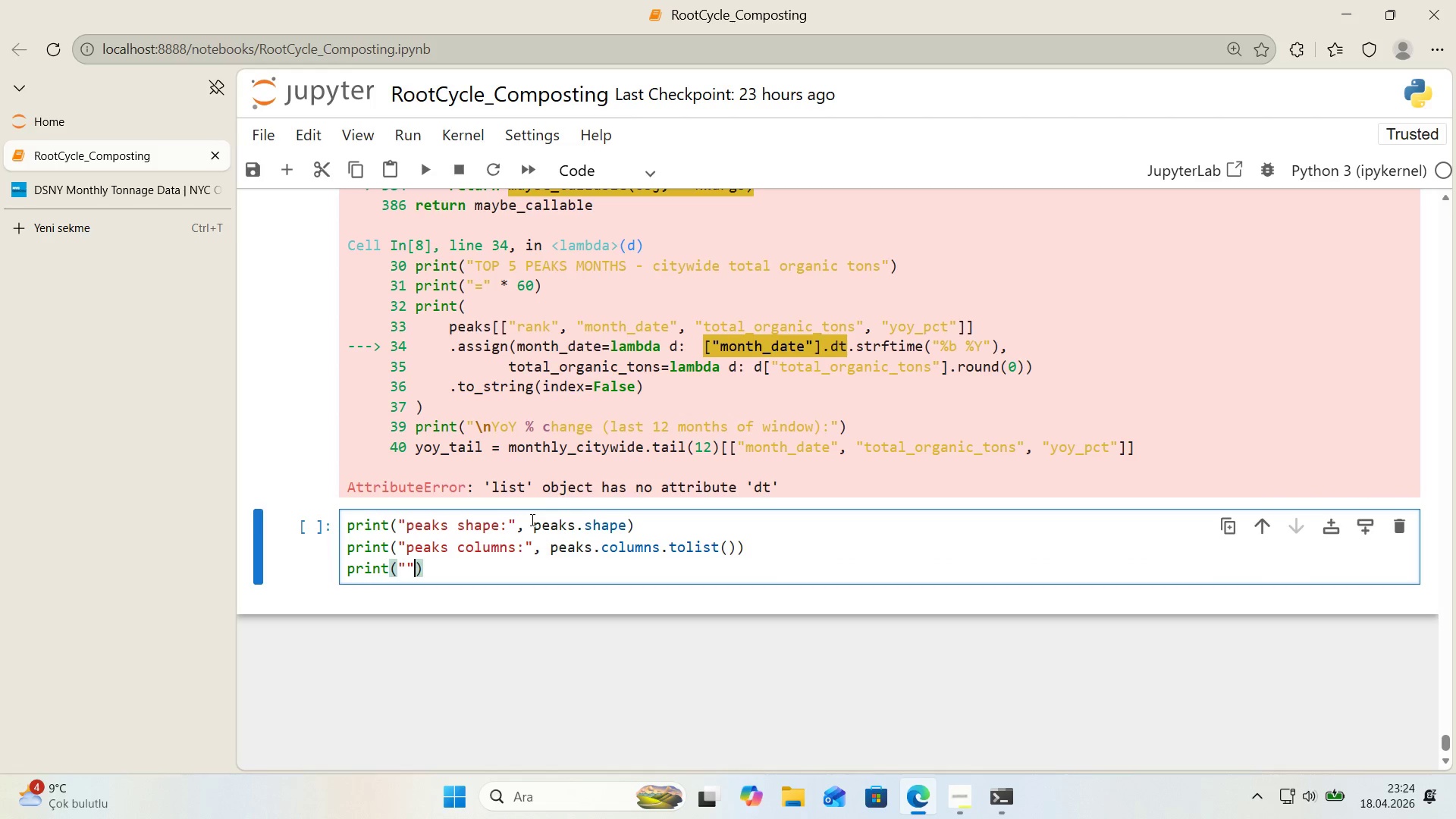 
key(ArrowLeft)
 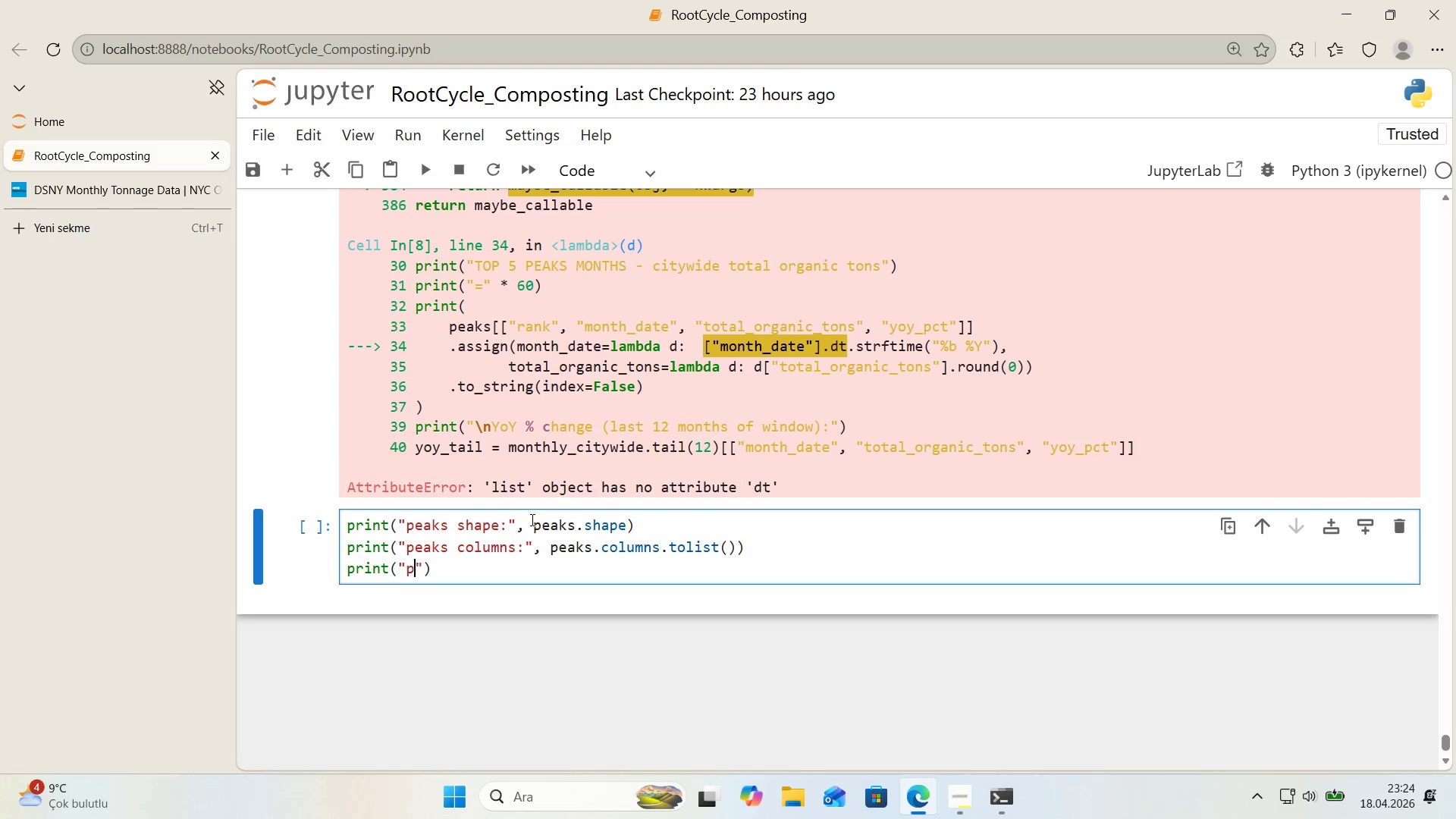 
type(peaks dtypes>)
 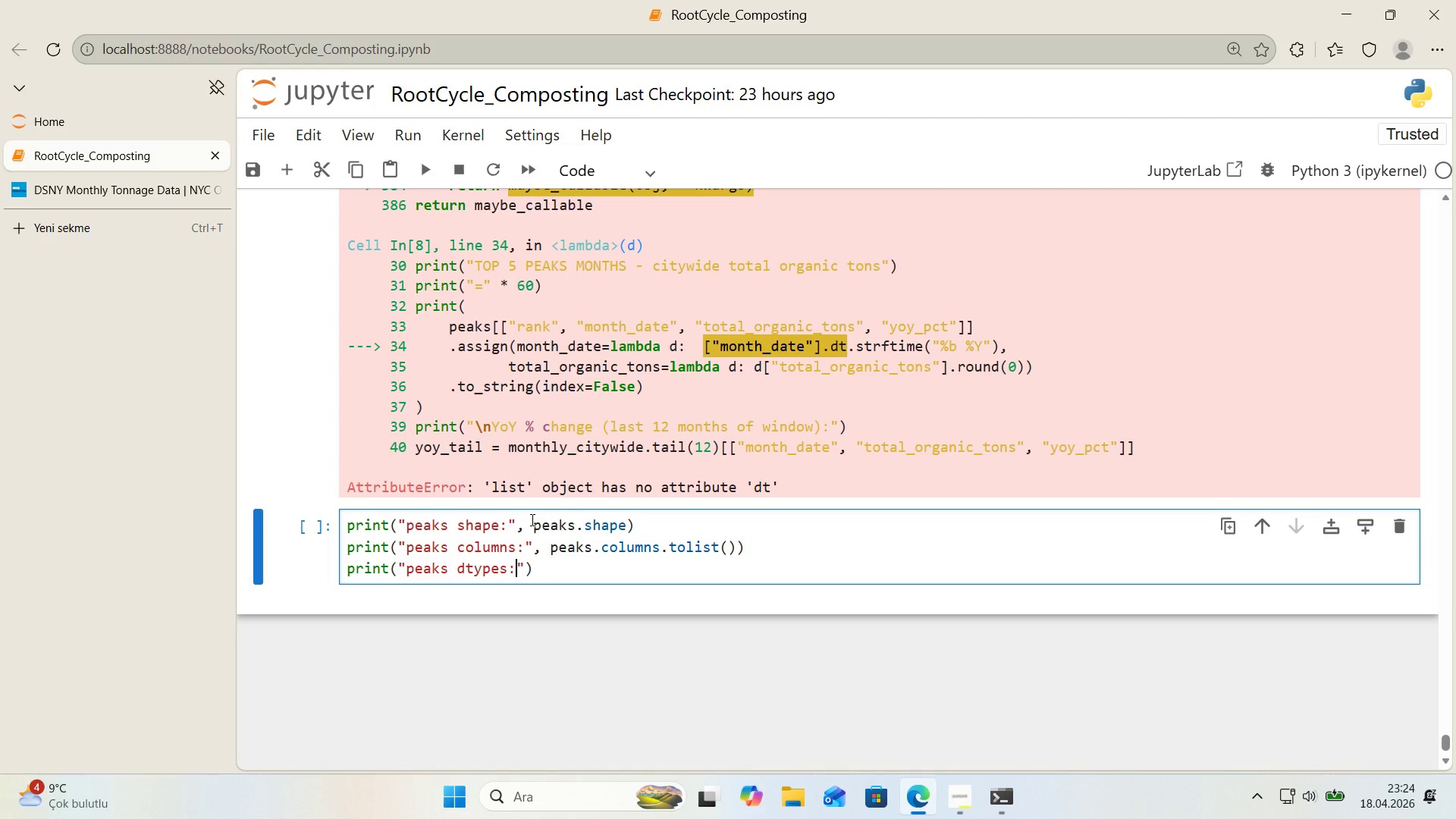 
key(ArrowRight)
 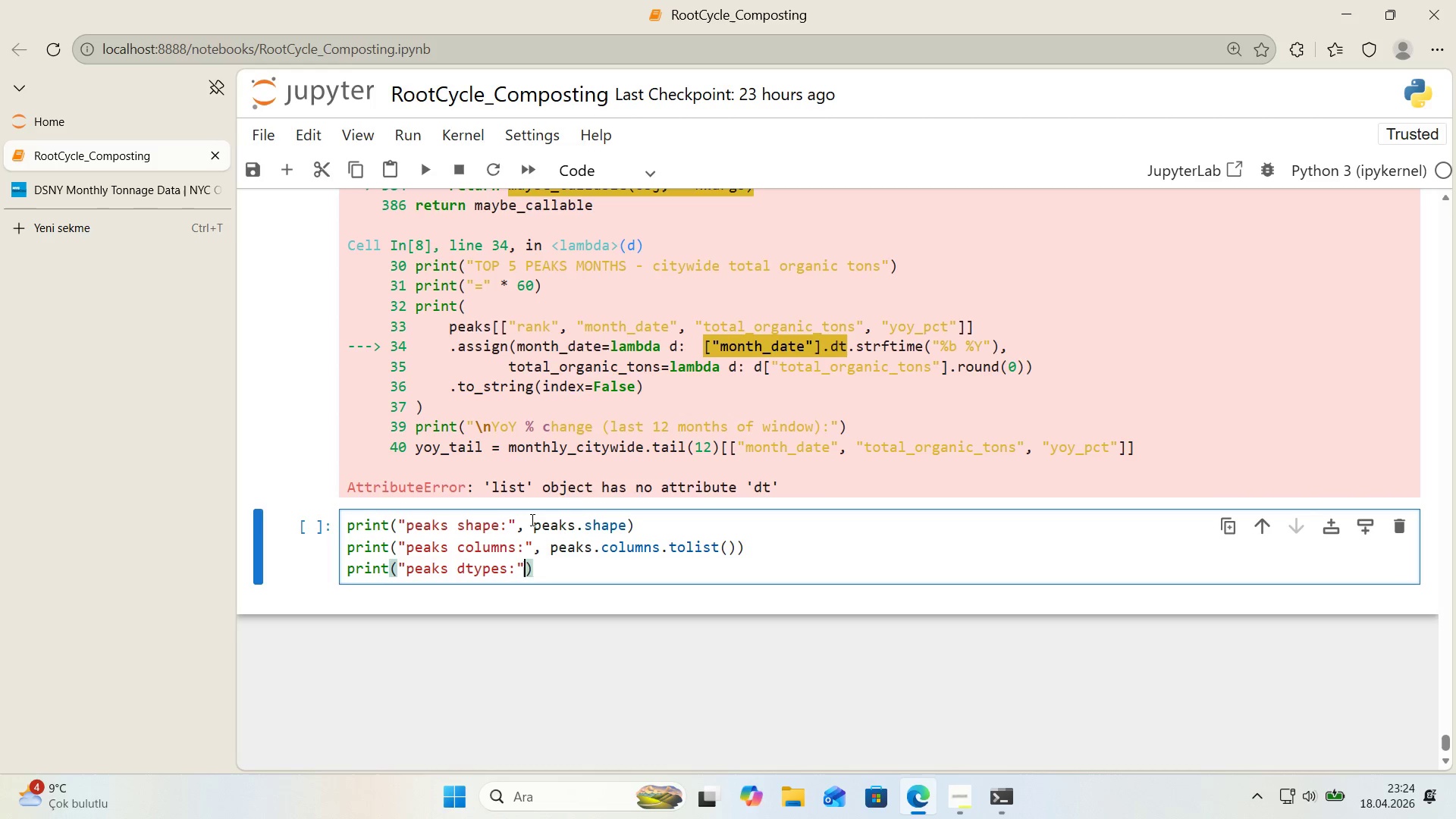 
key(ArrowRight)
 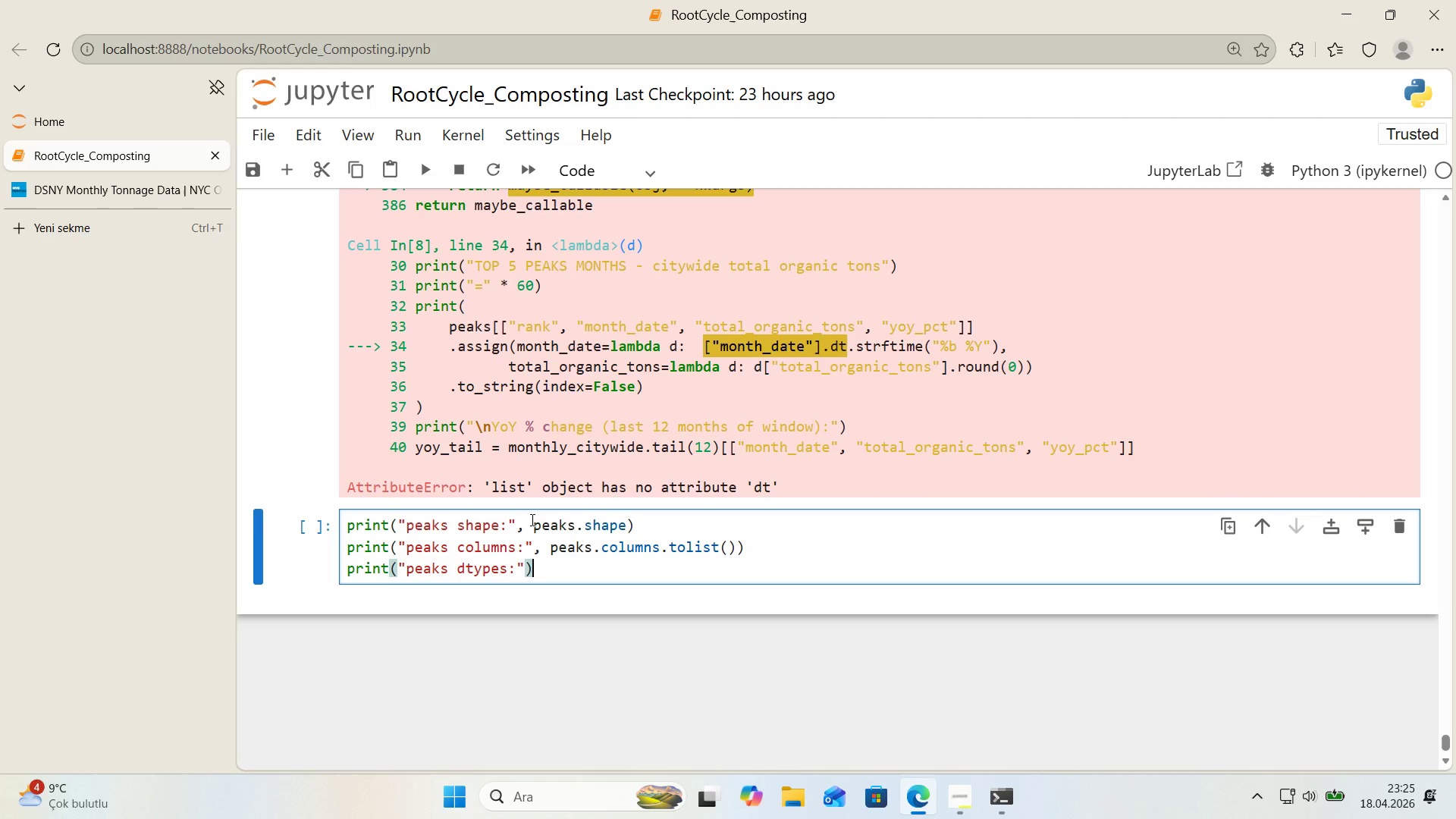 
key(ArrowLeft)
 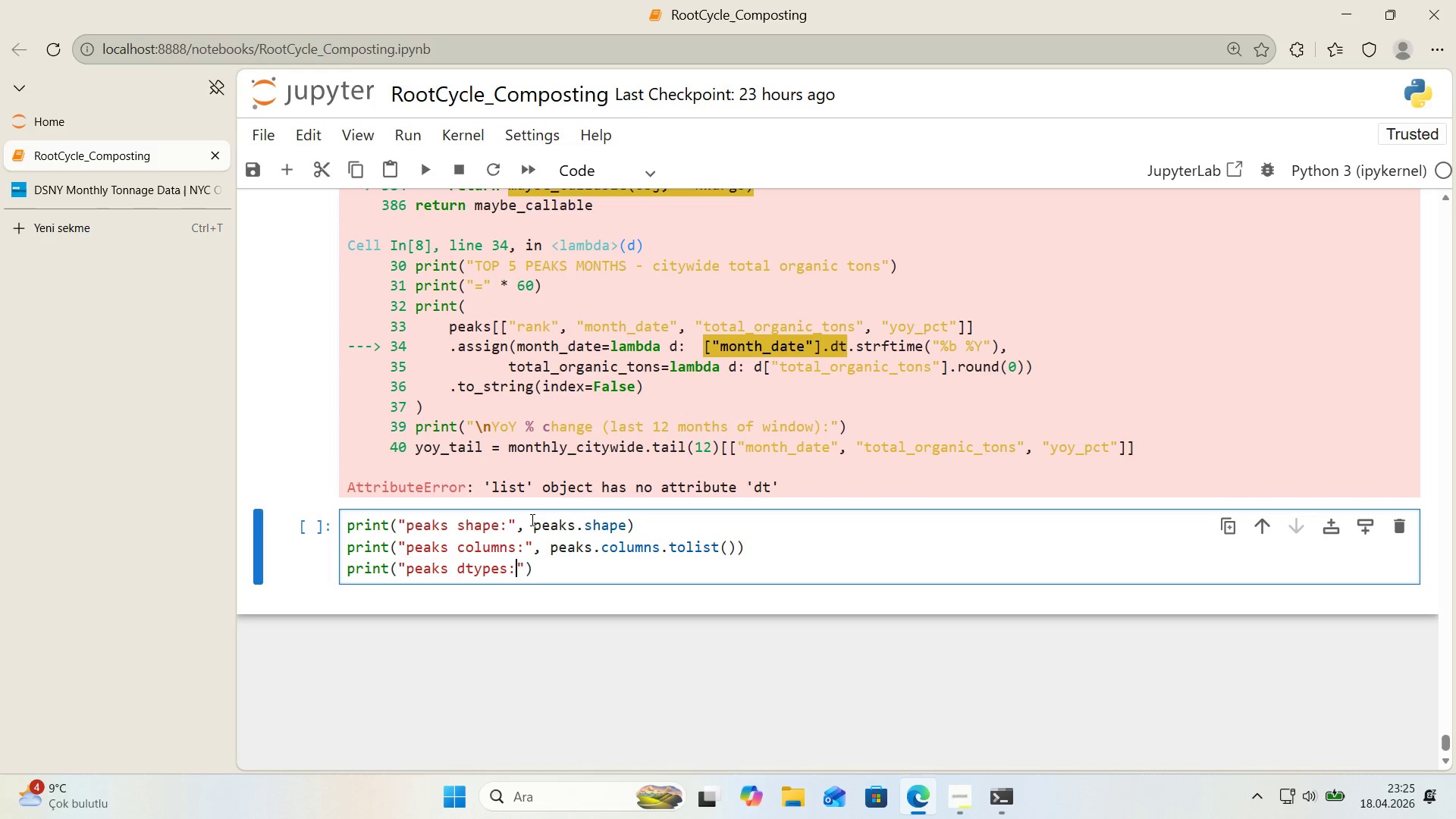 
key(ArrowLeft)
 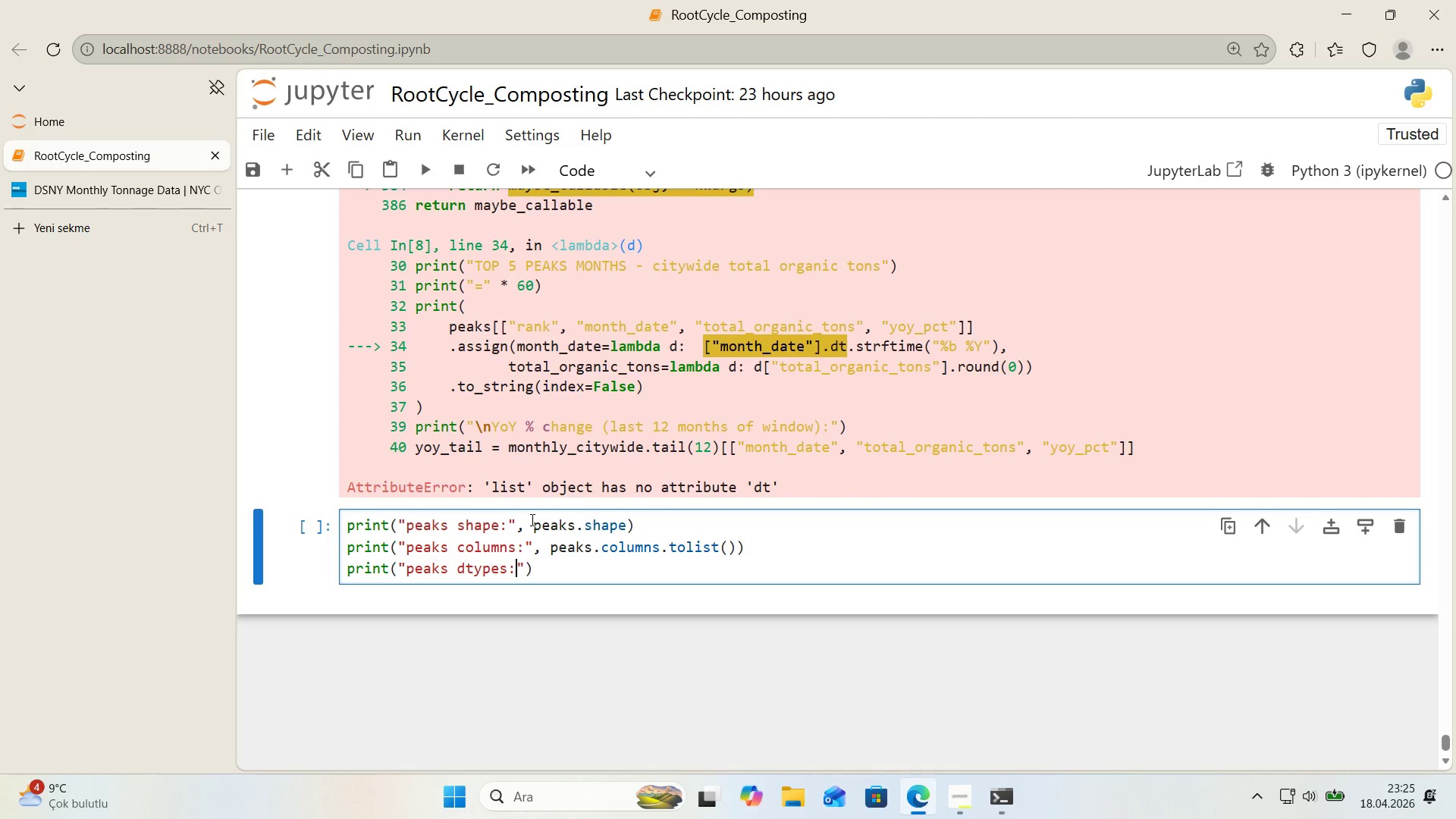 
key(ArrowRight)
 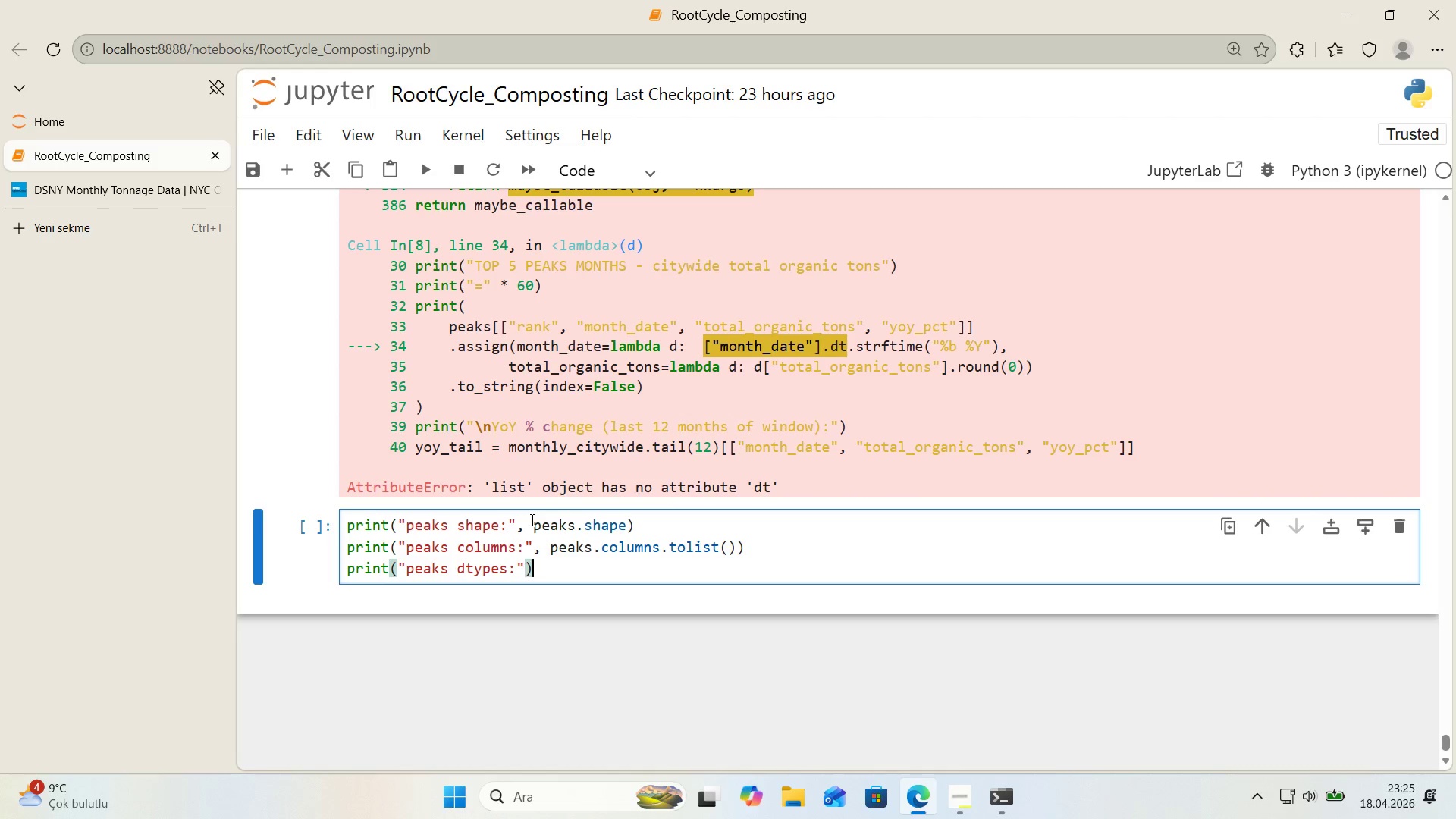 
key(ArrowRight)
 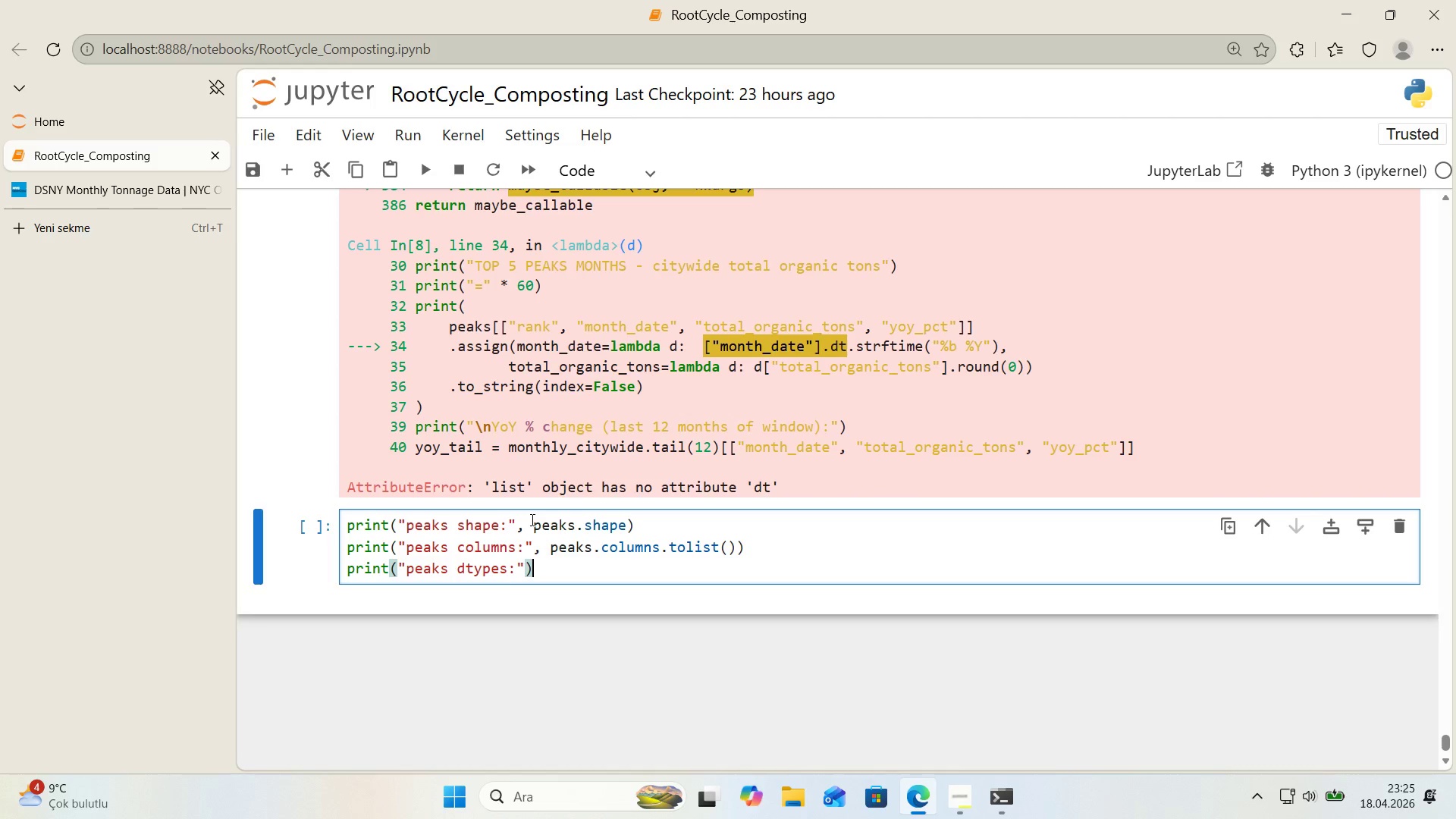 
key(Enter)
 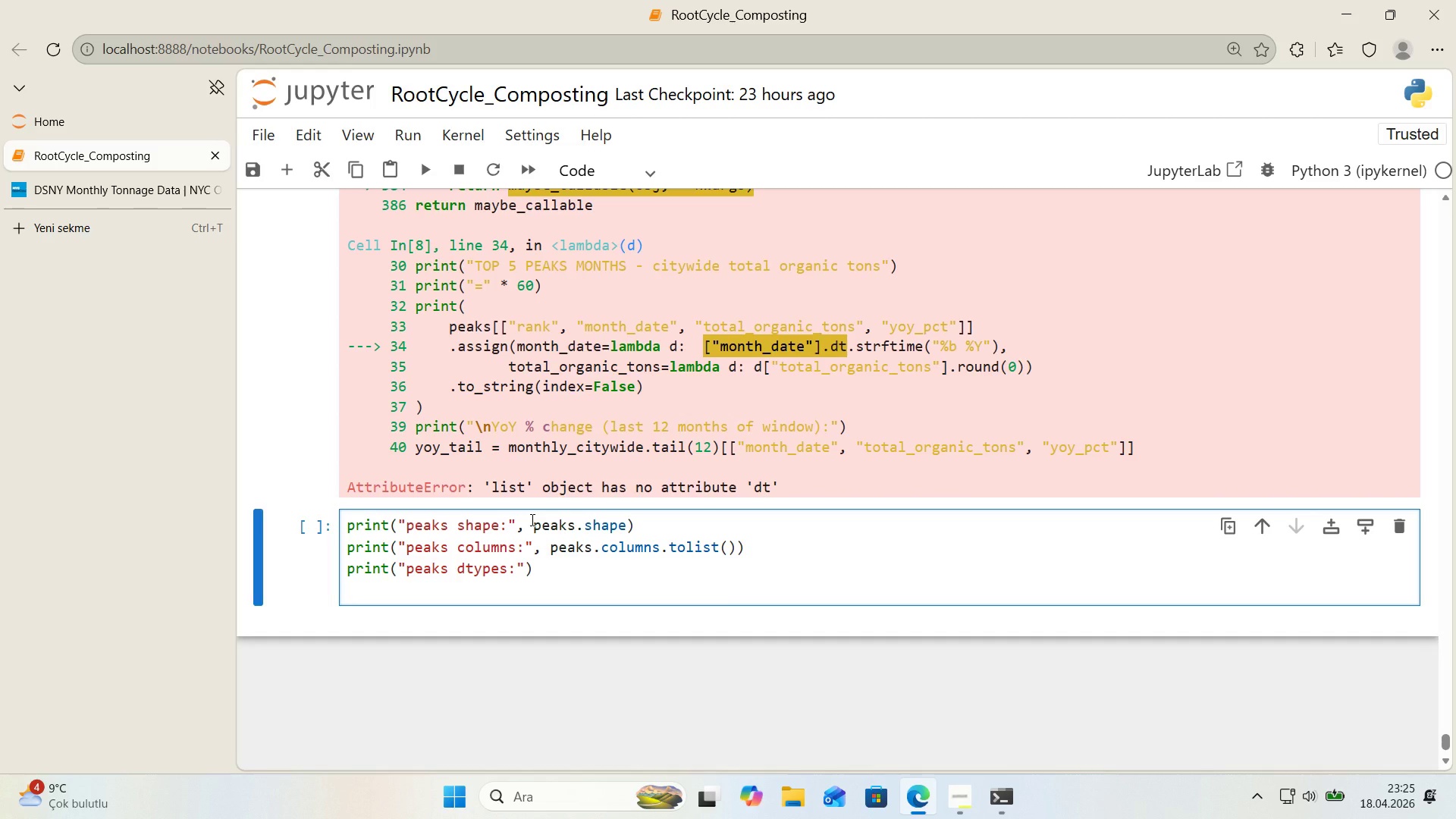 
type(pr'nt*()
 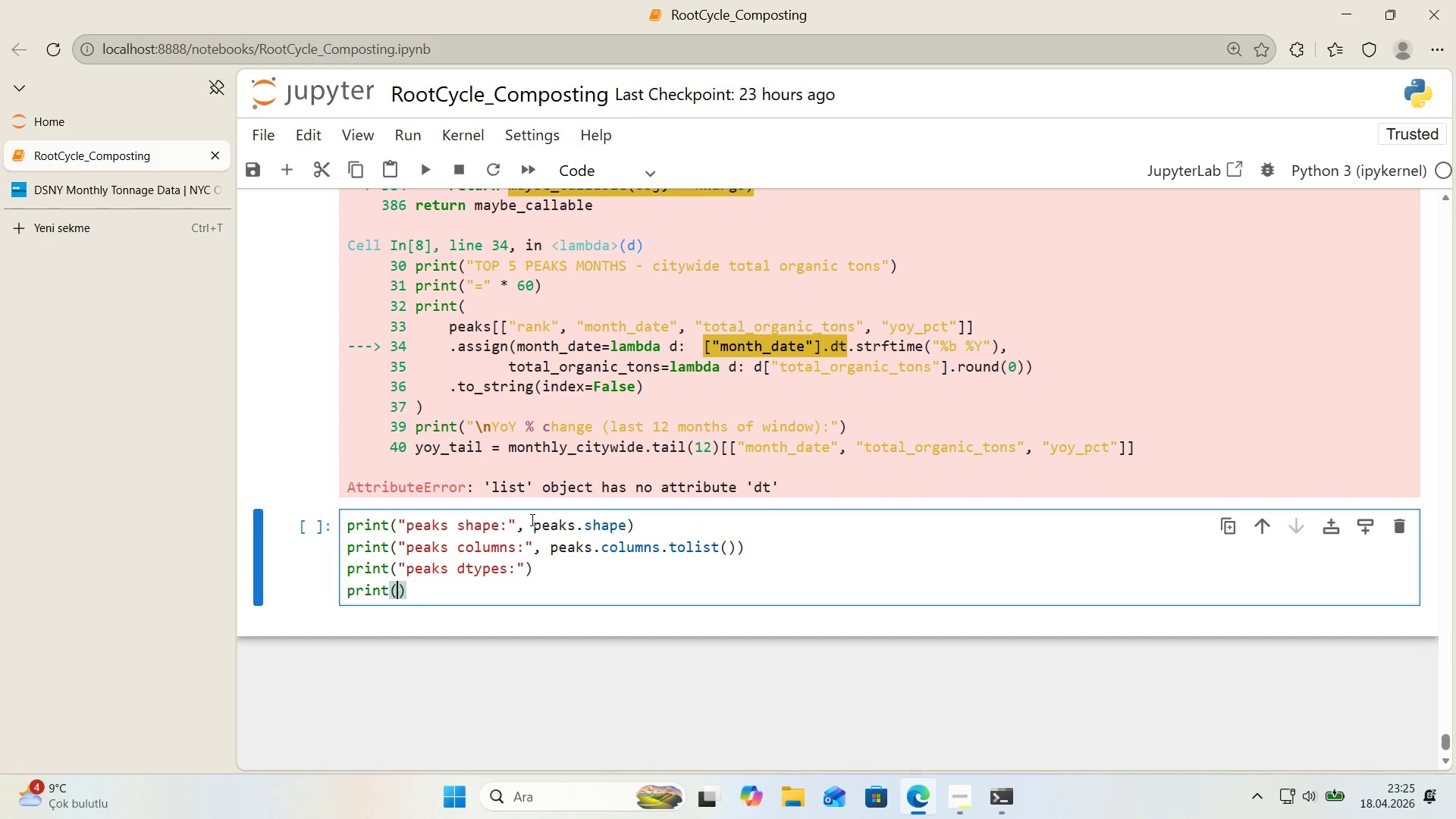 
 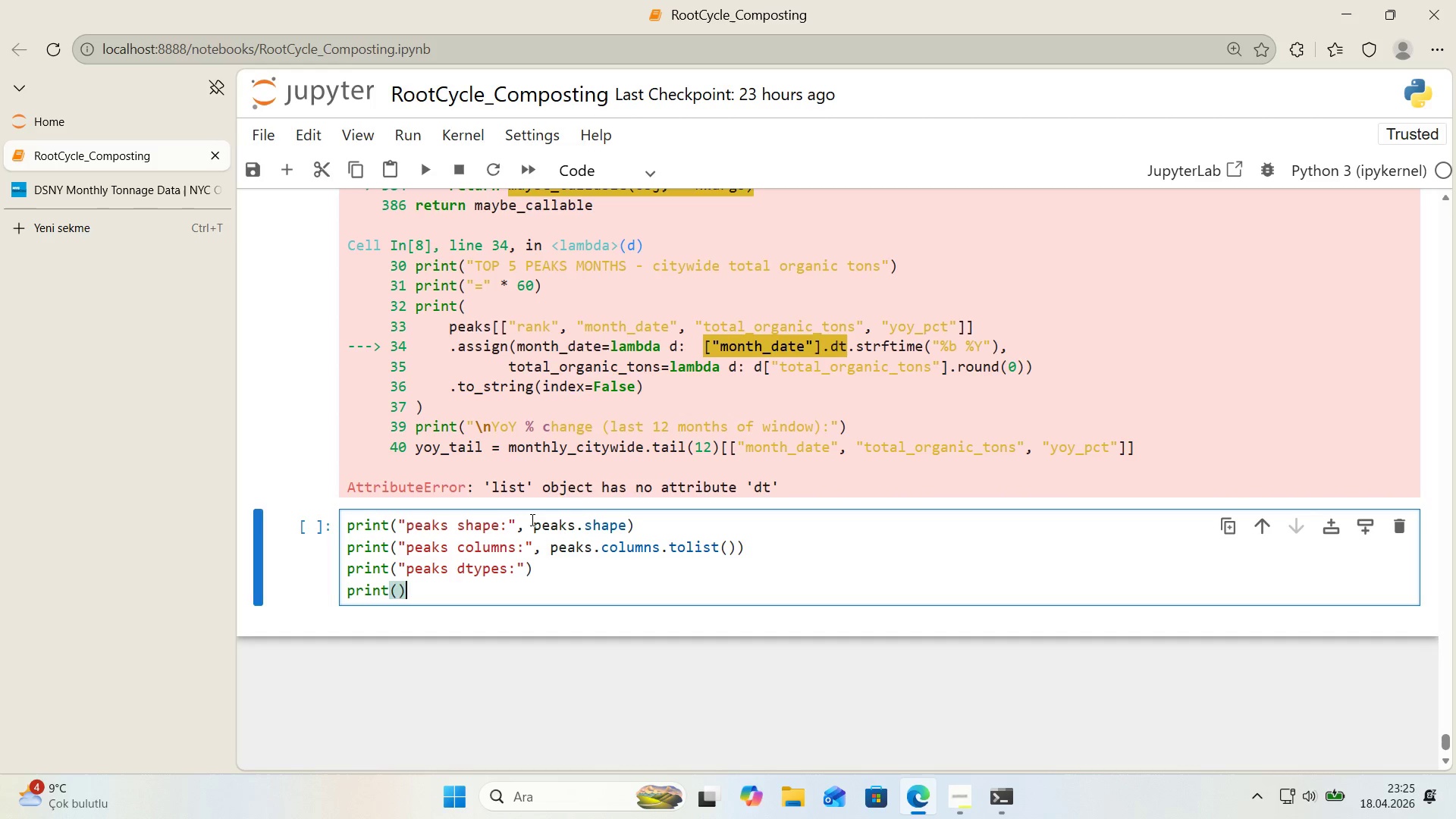 
key(ArrowLeft)
 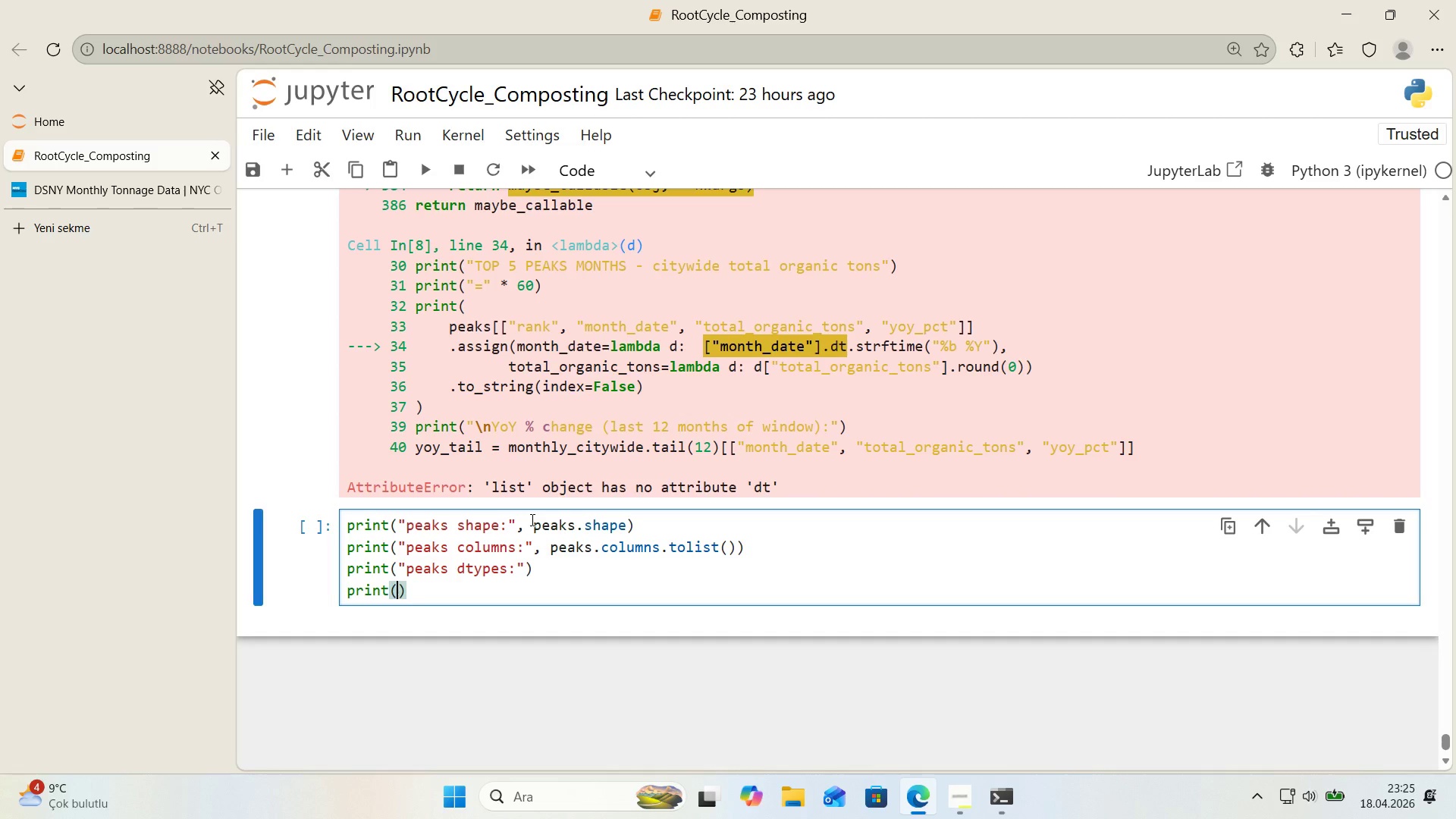 
type(peaks.dtypes)
 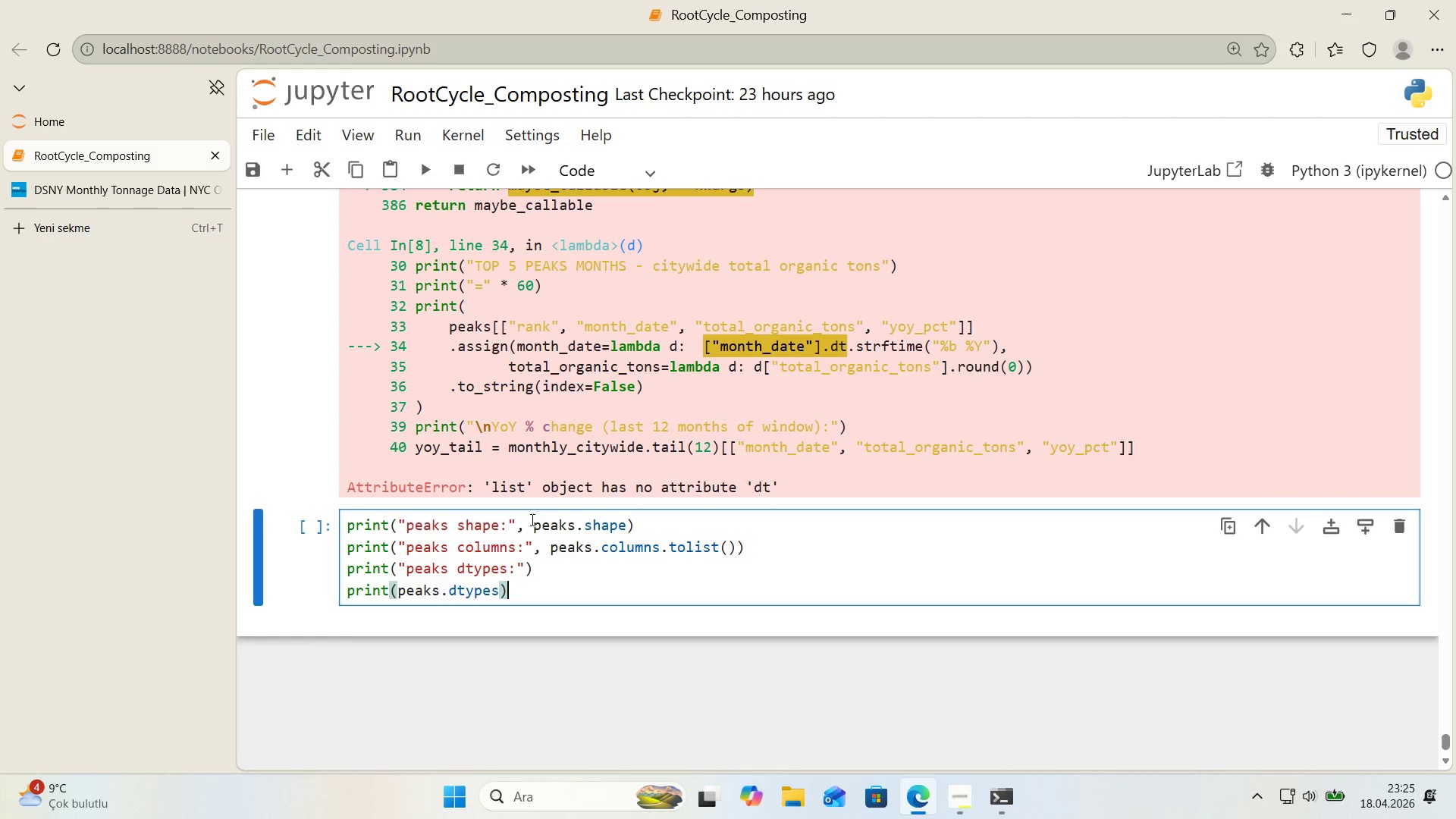 
key(ArrowRight)
 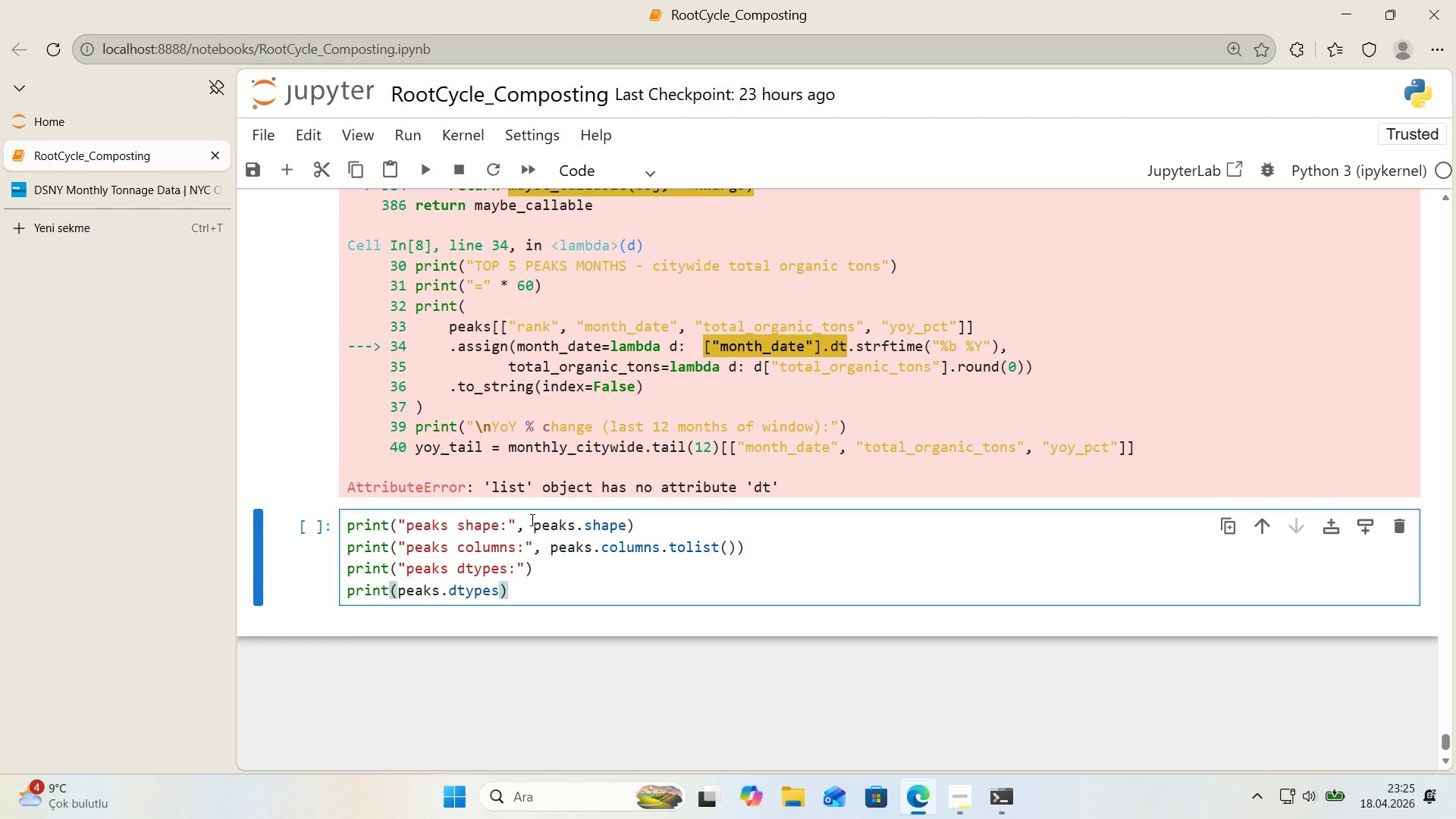 
key(Enter)
 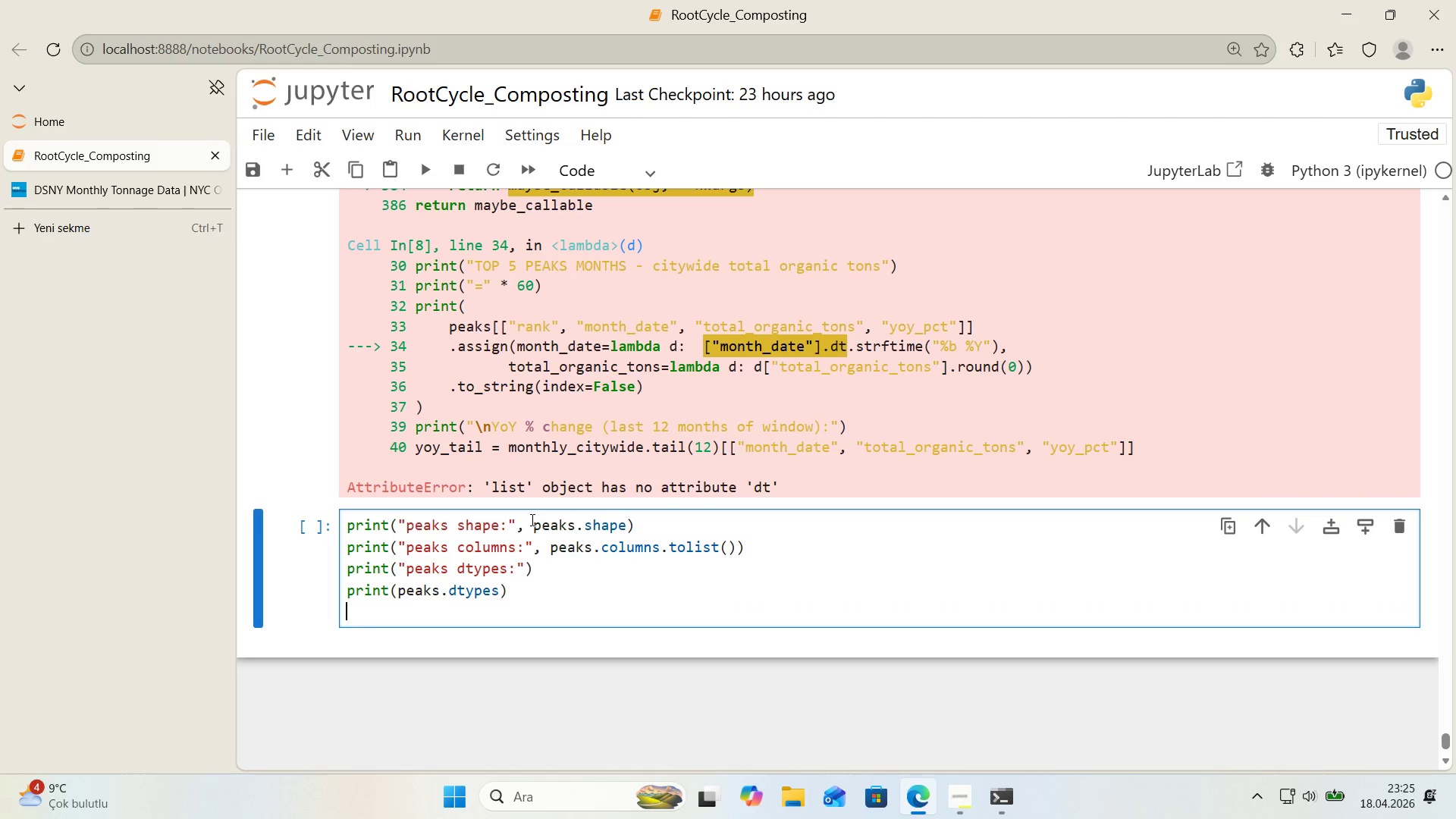 
type(pr'nt*()
 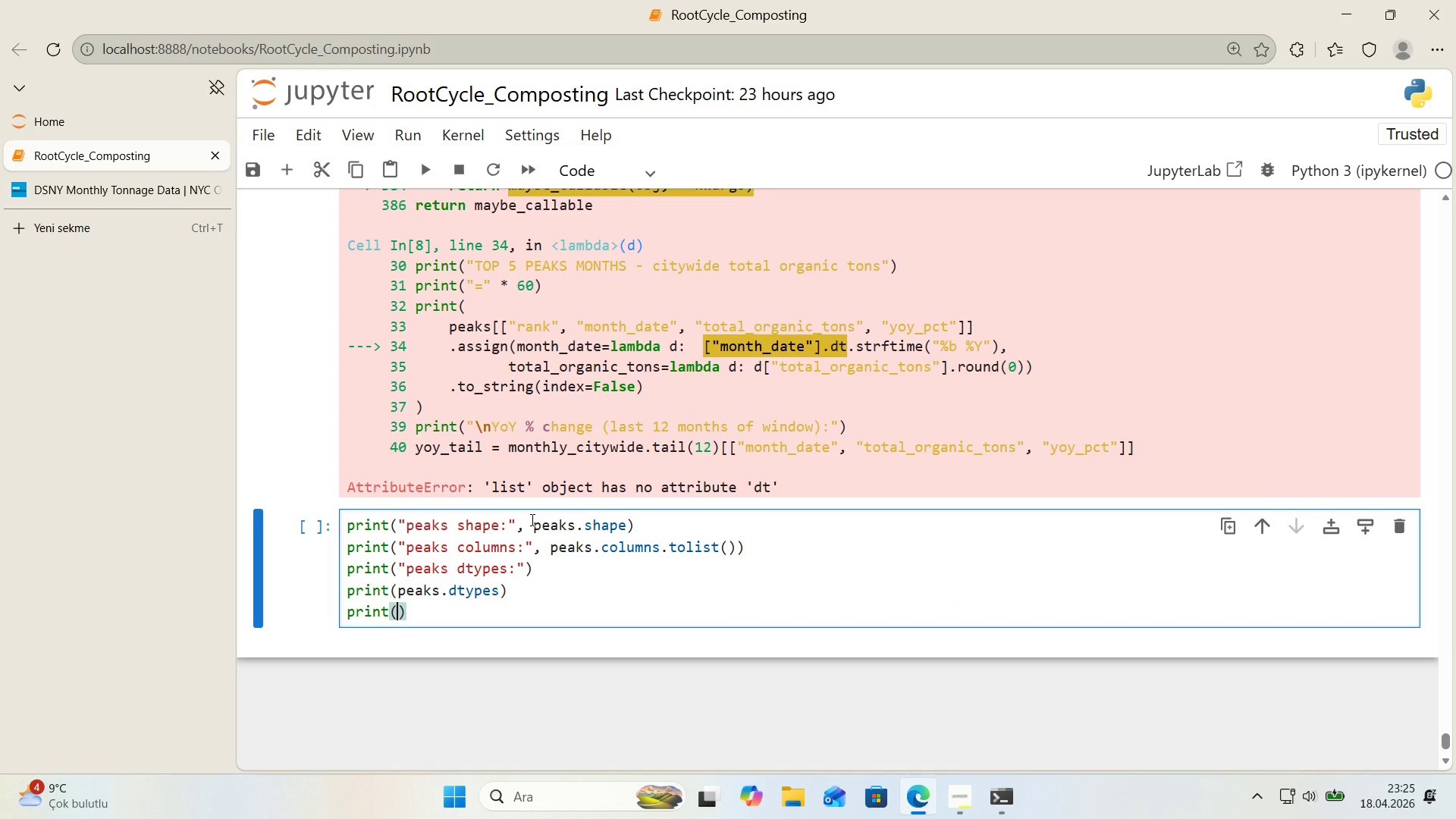 
 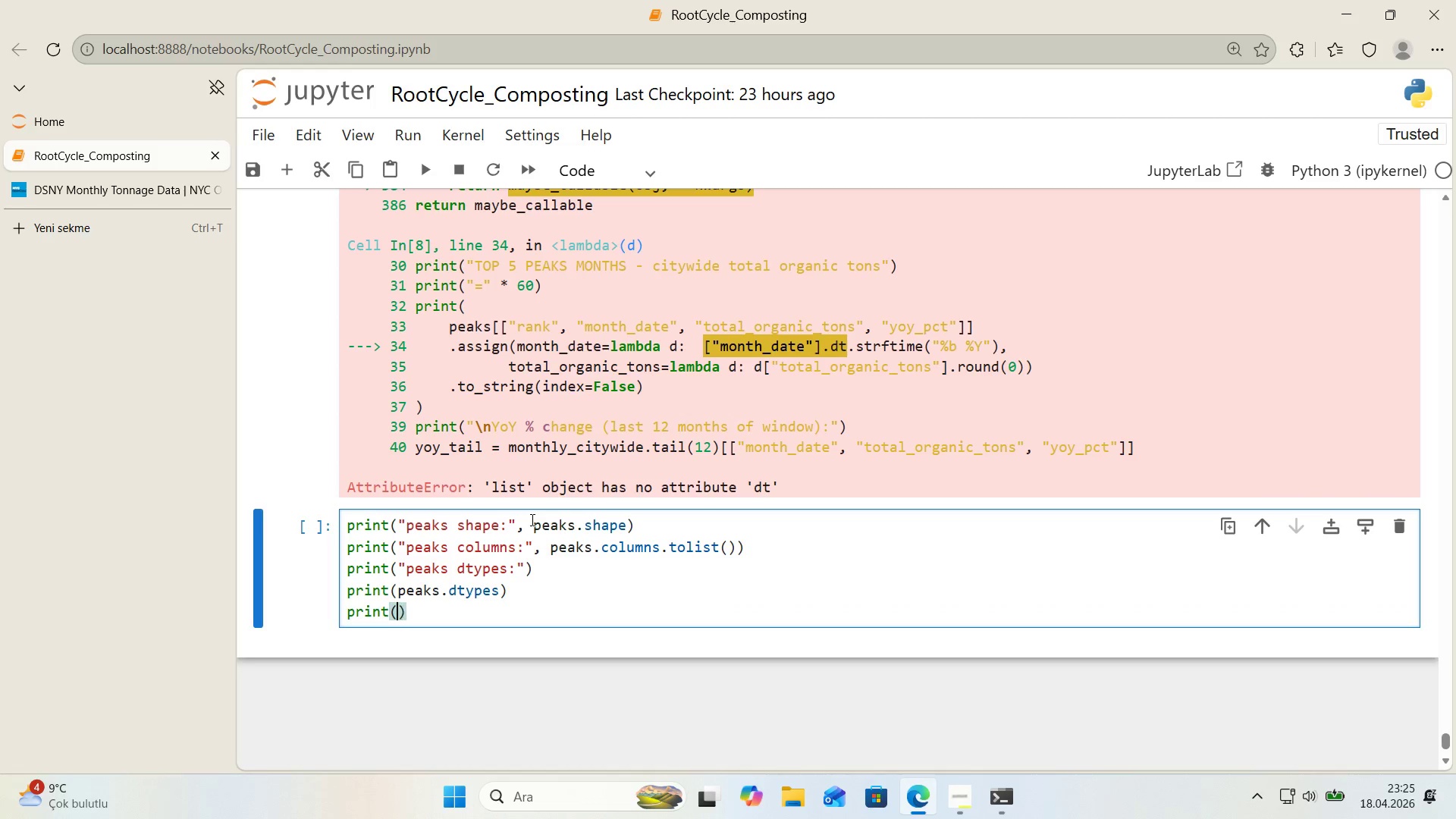 
key(ArrowLeft)
 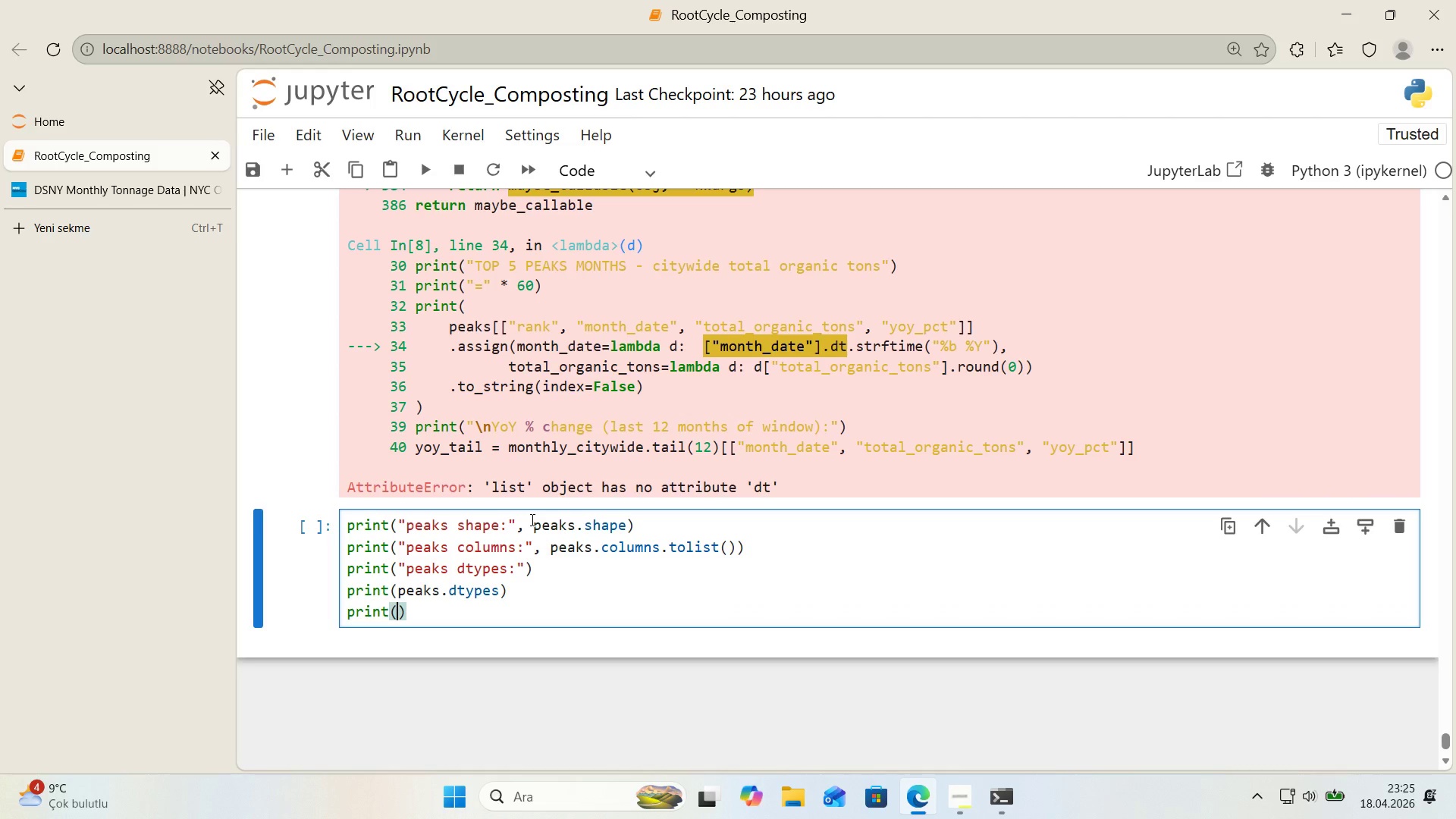 
key(Backquote)
 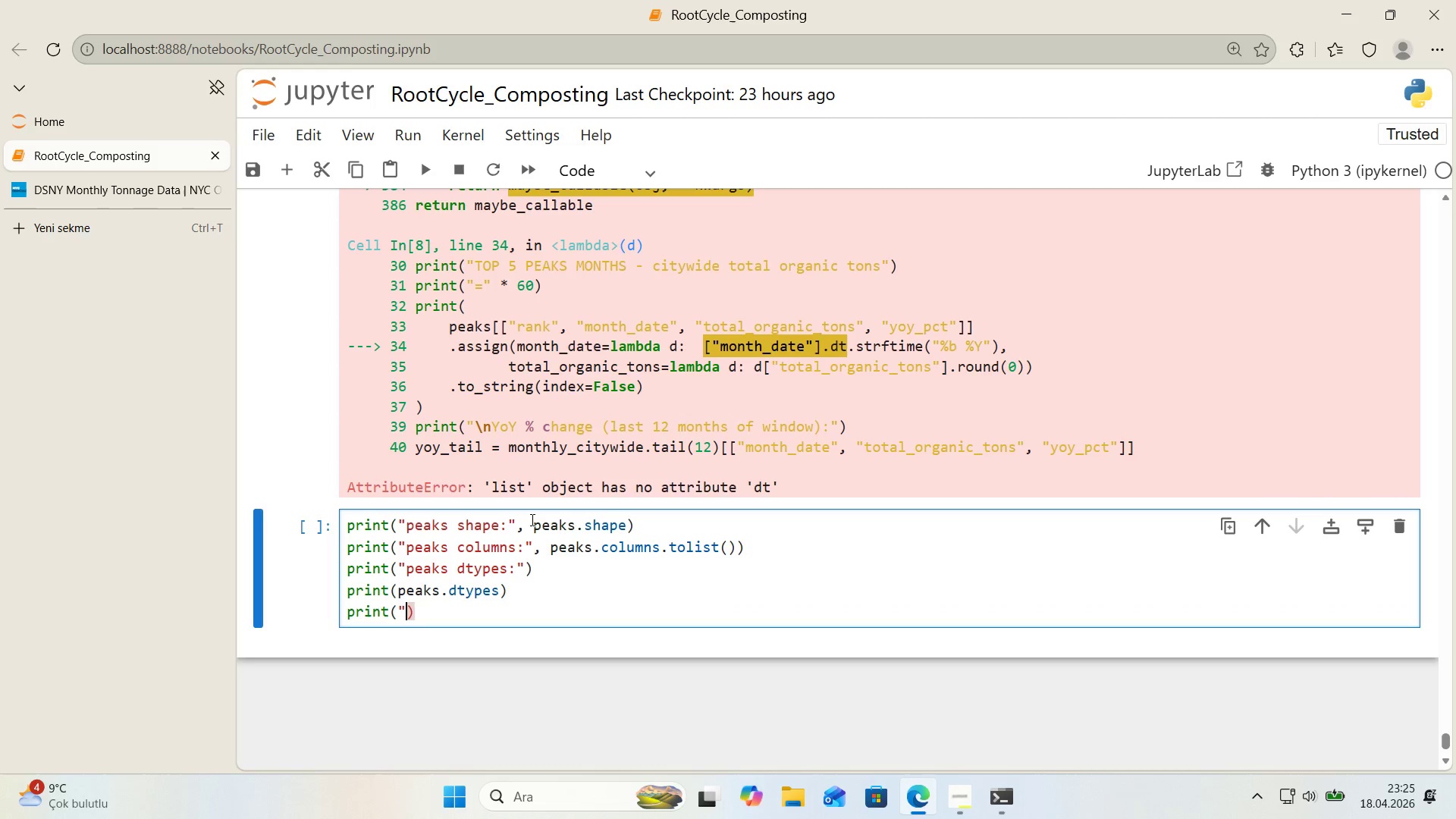 
key(Backquote)
 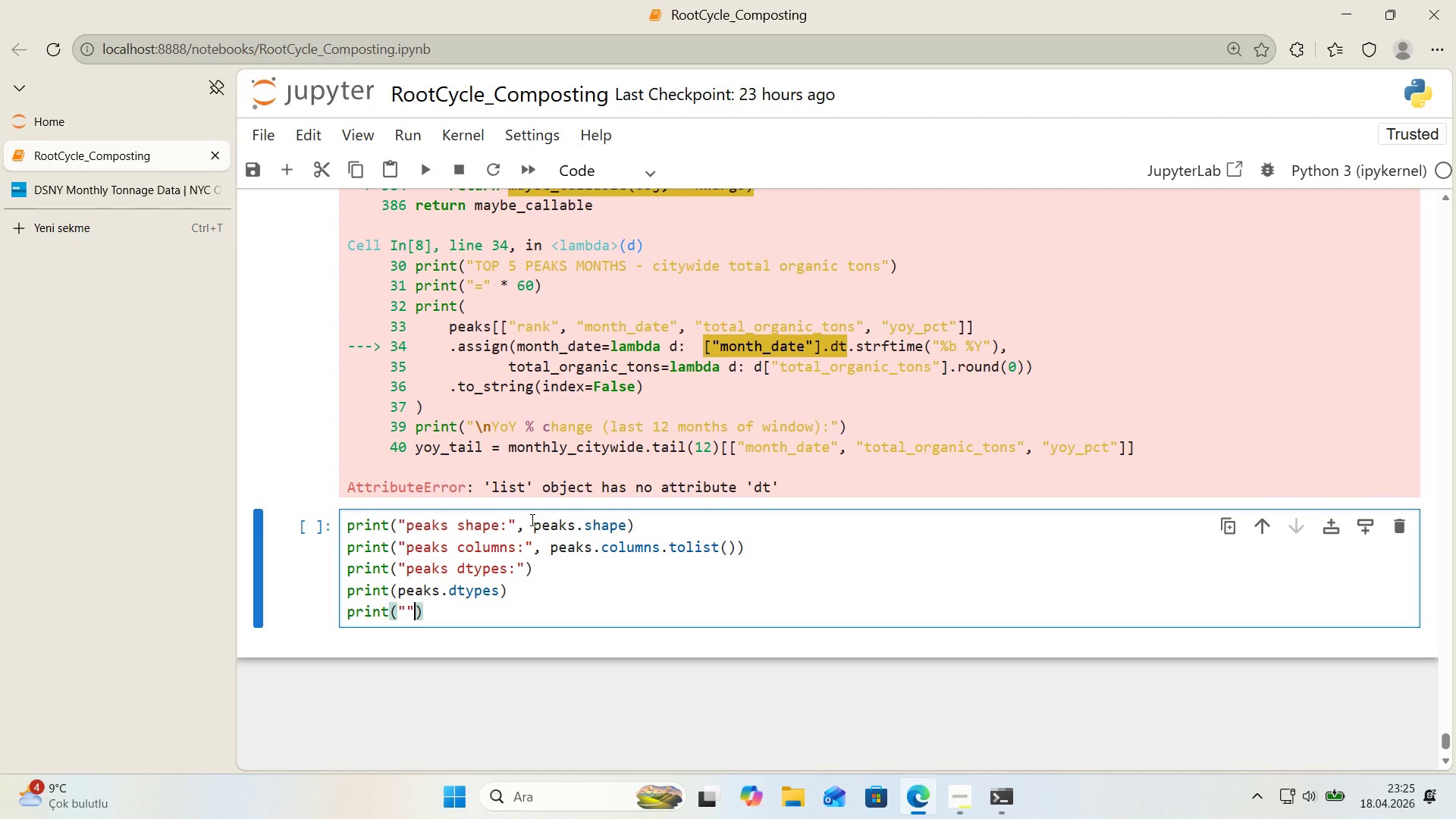 
key(ArrowLeft)
 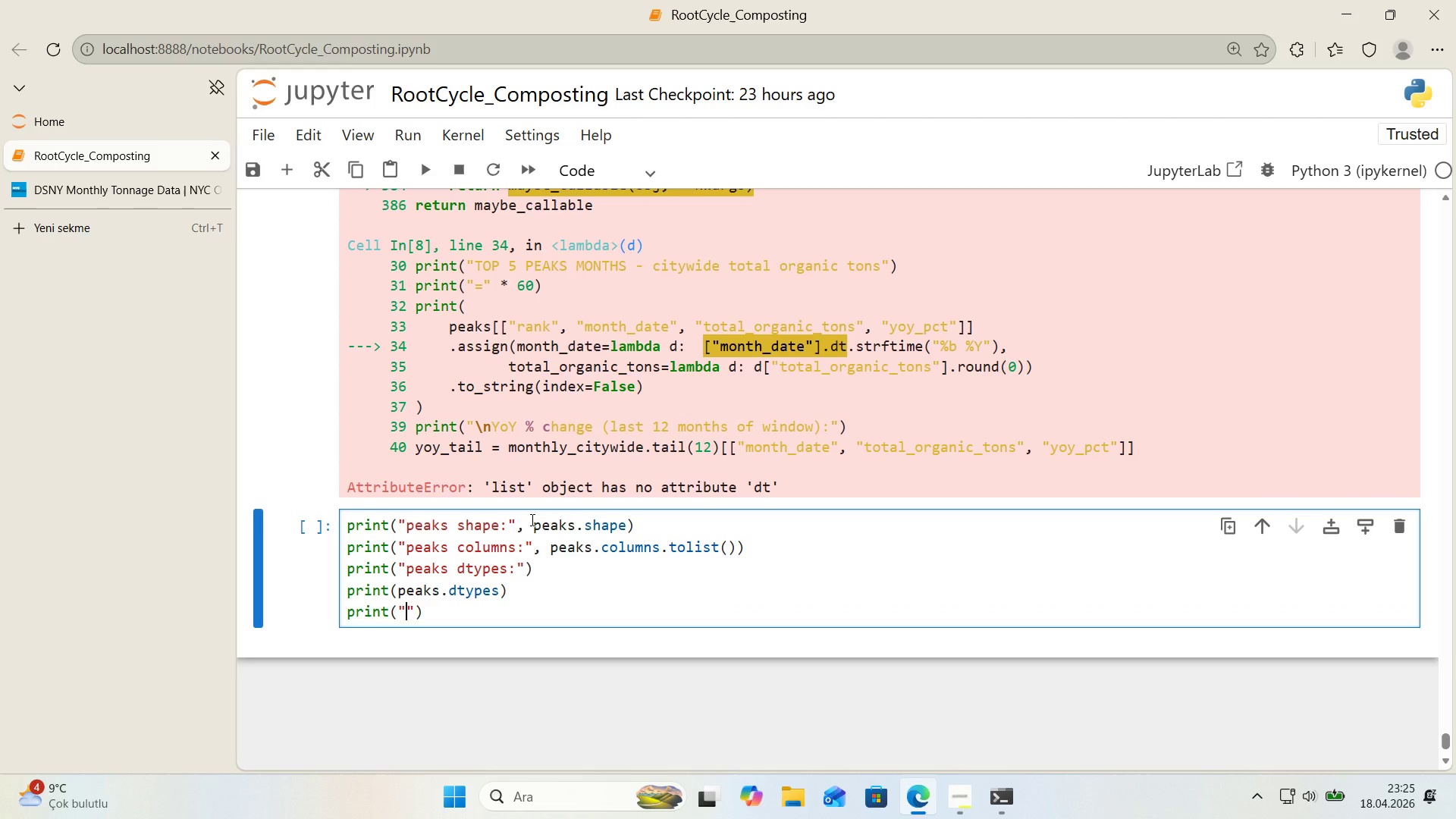 
key(NumpadSubtract)
 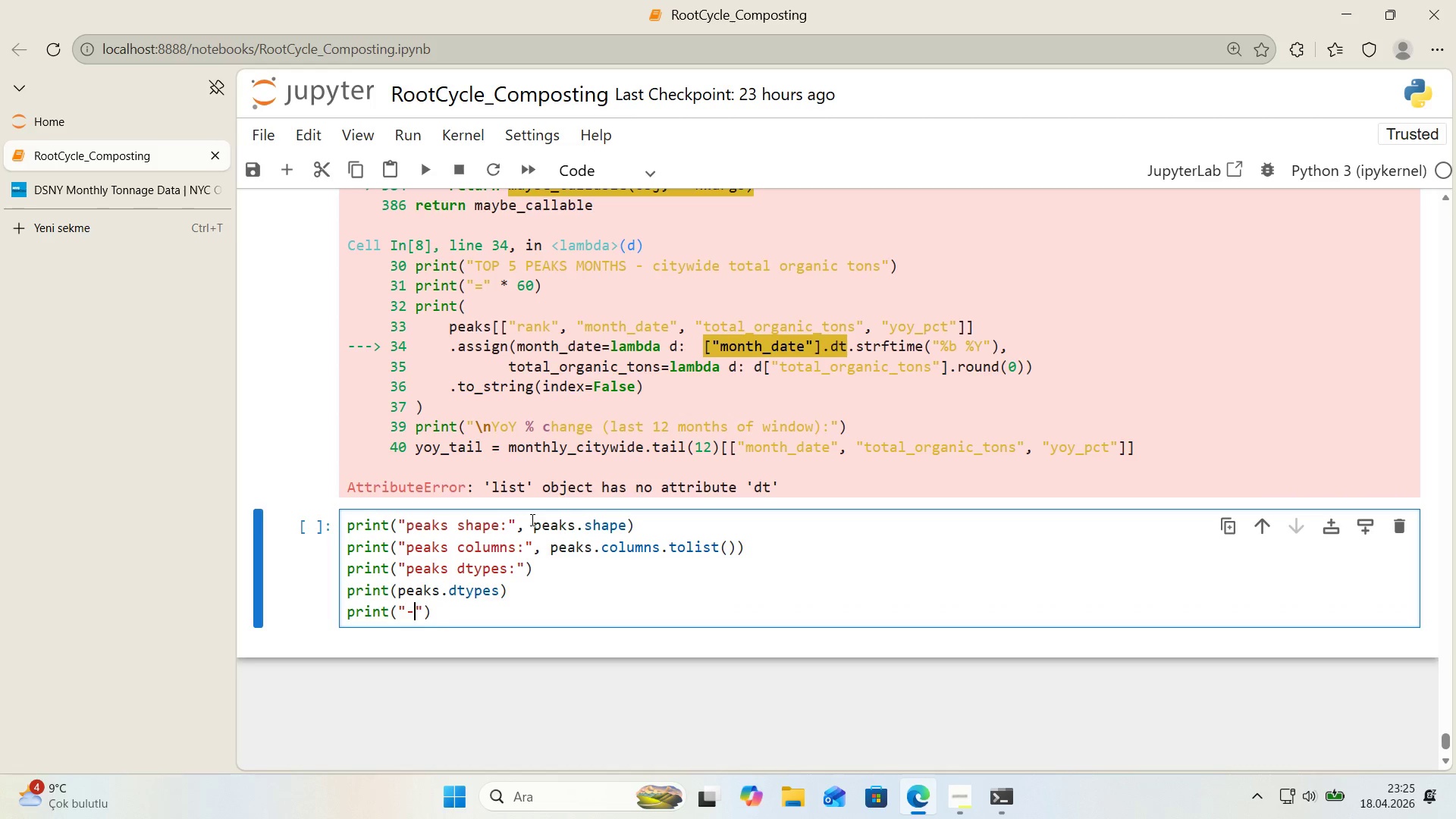 
key(NumpadSubtract)
 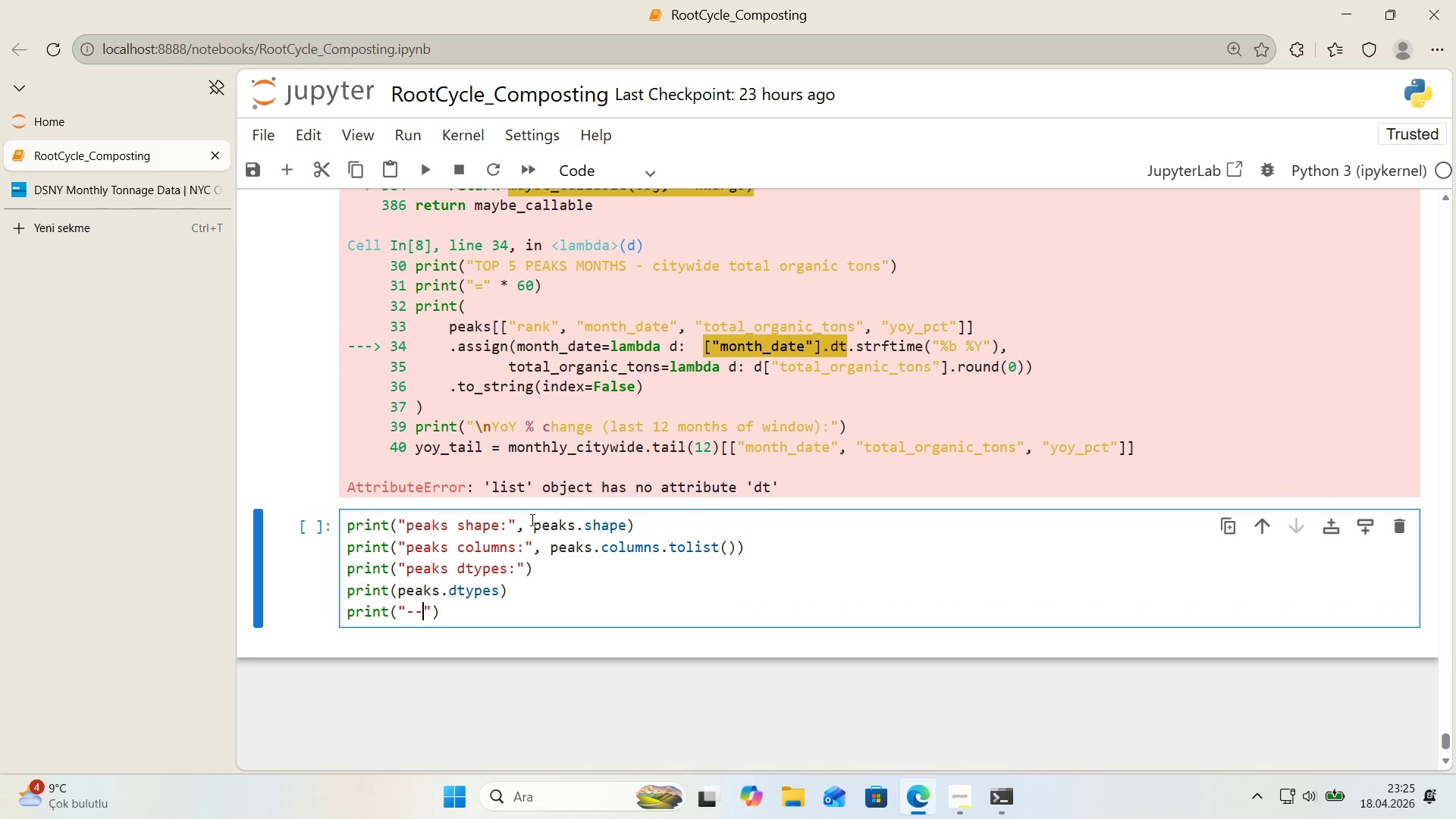 
key(NumpadSubtract)
 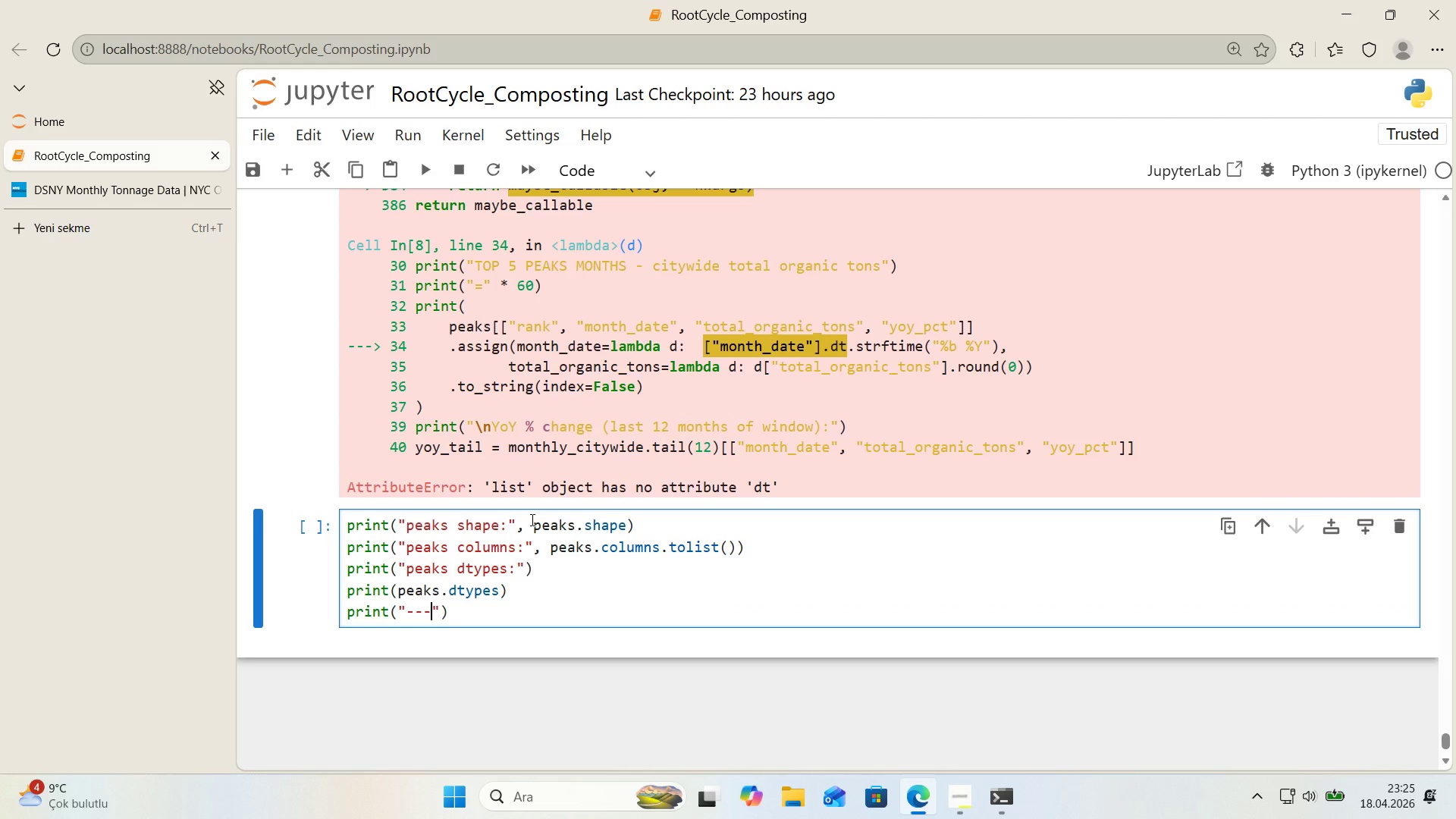 
key(ArrowRight)
 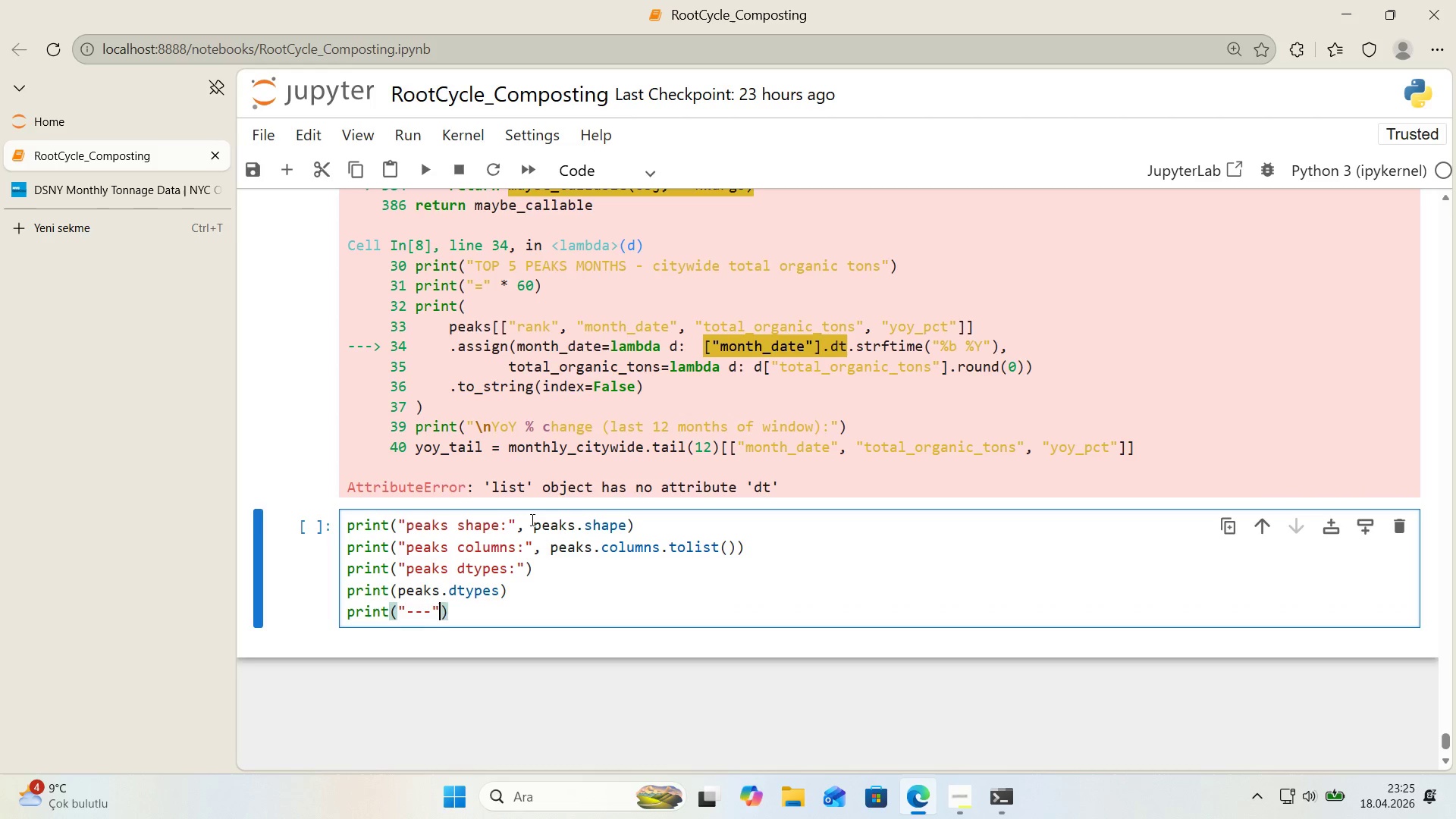 
key(ArrowRight)
 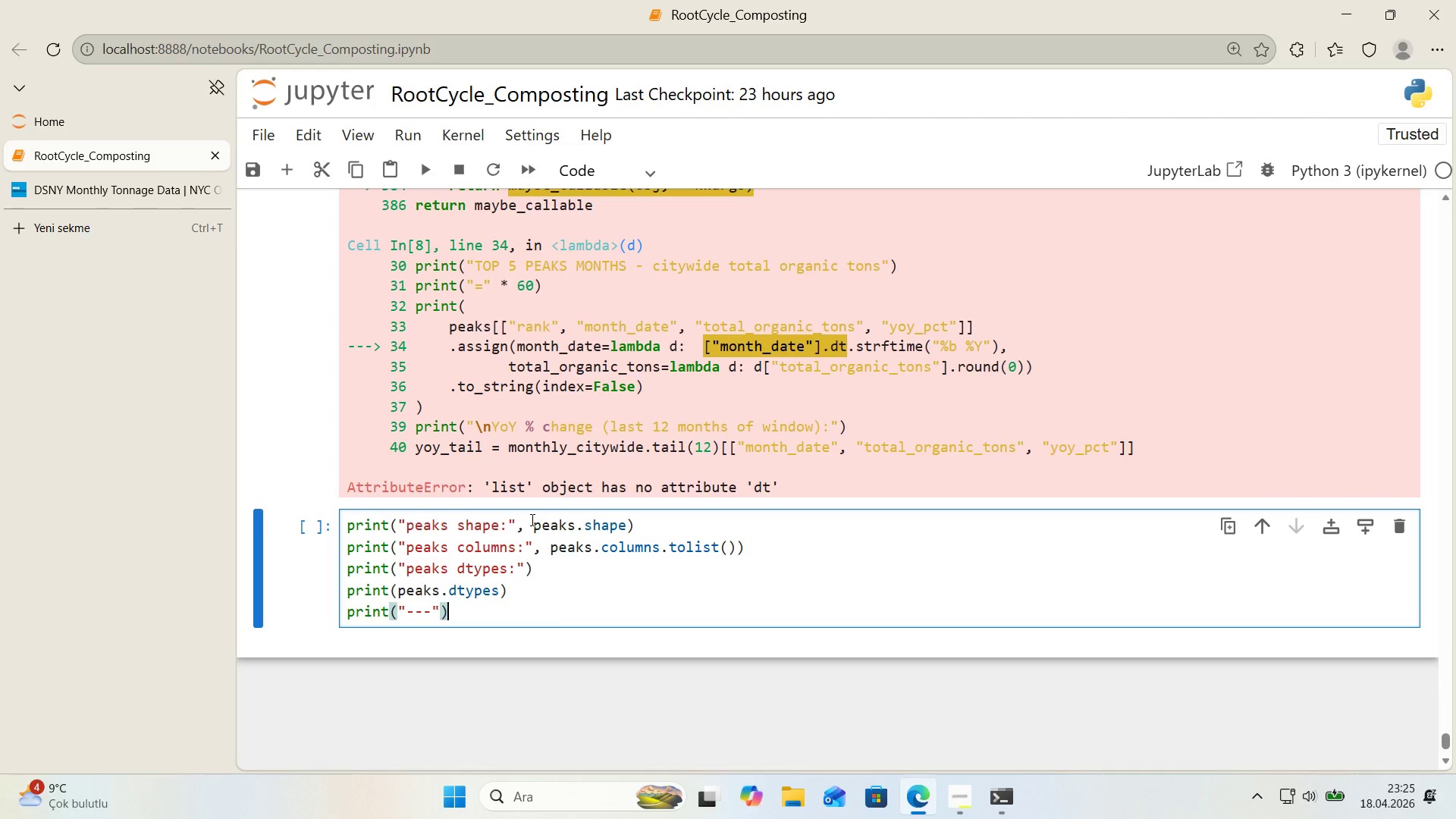 
key(Enter)
 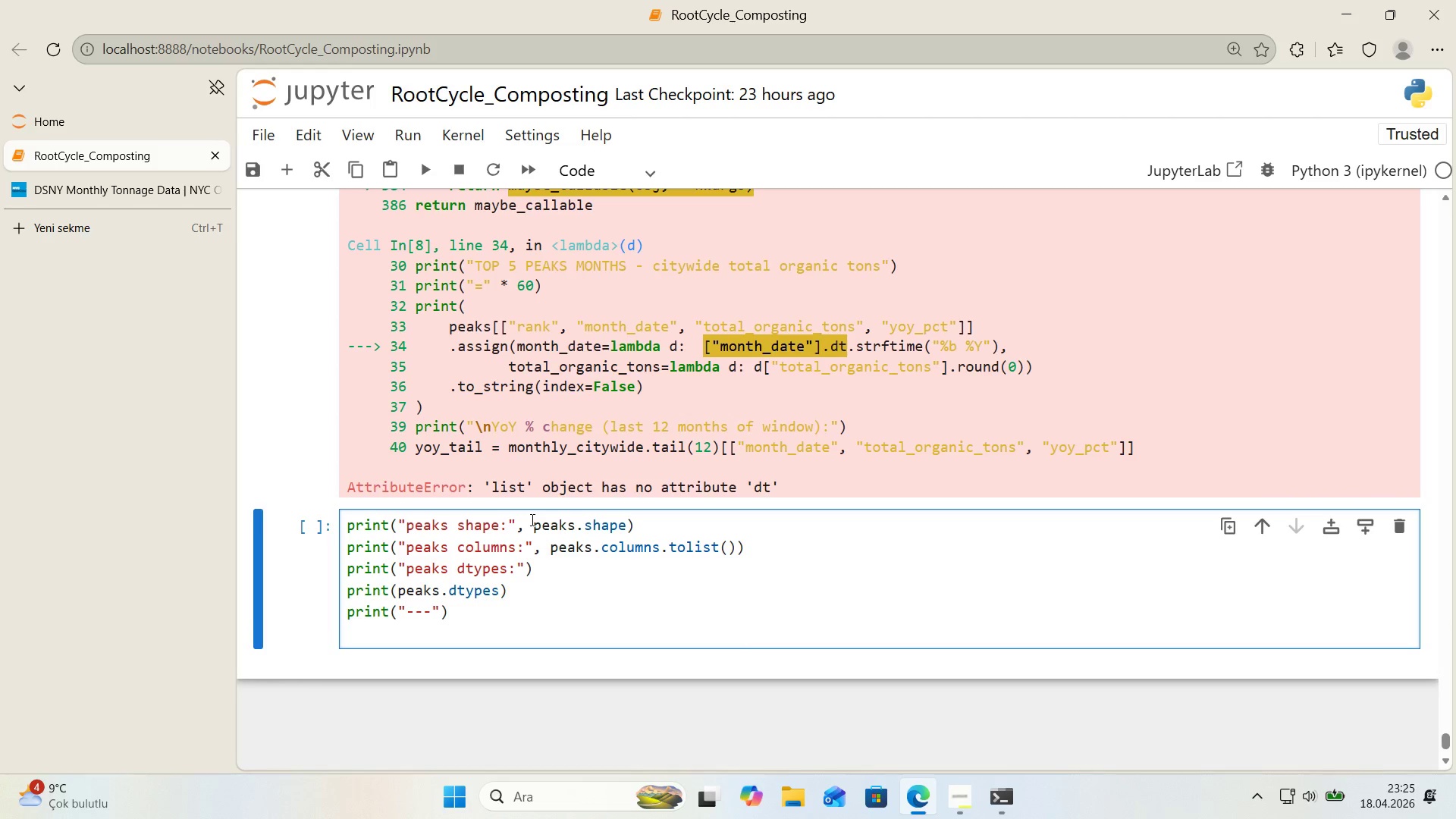 
type(pt'n)
key(Backspace)
key(Backspace)
key(Backspace)
type(r'nt*()
 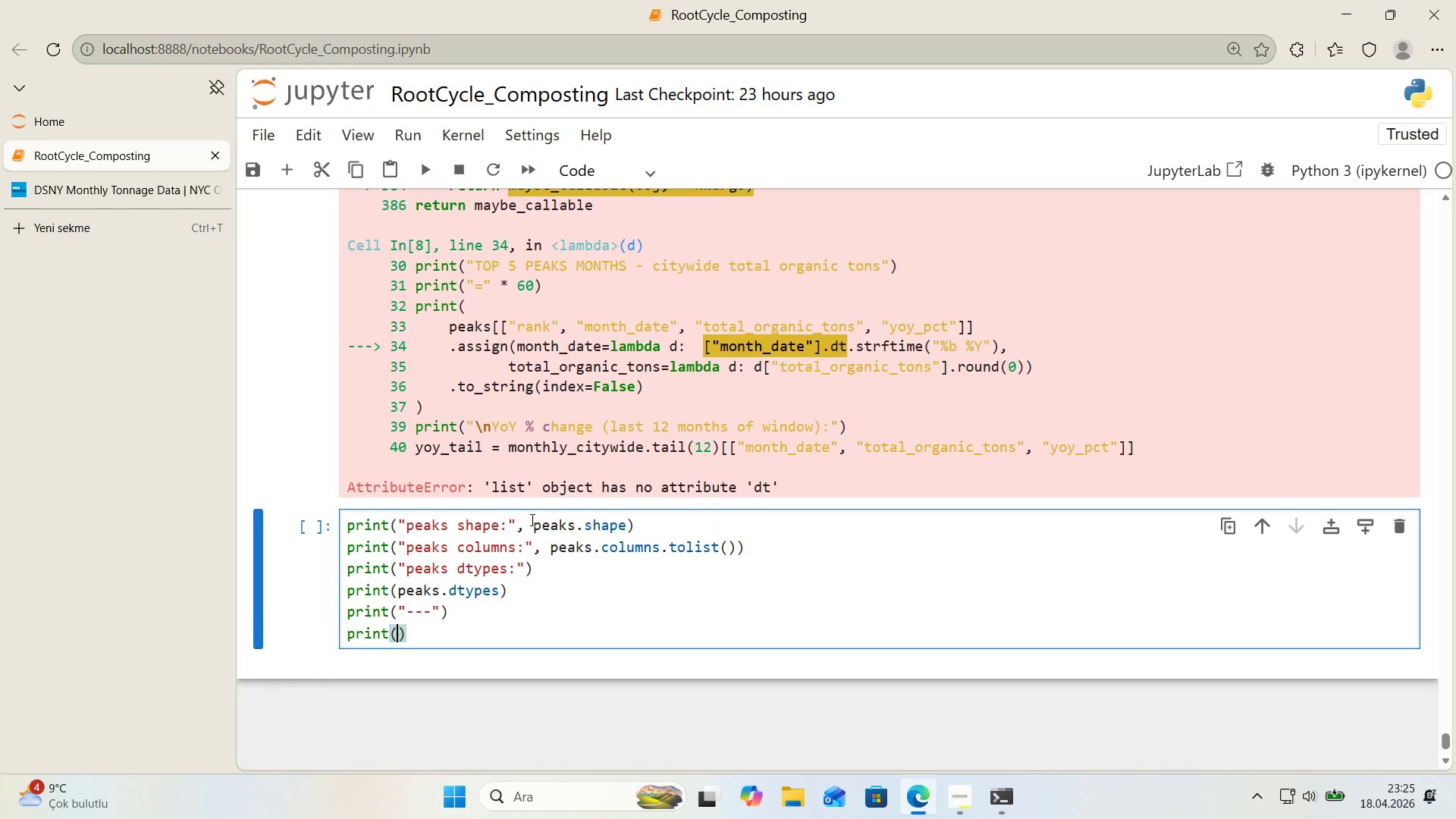 
 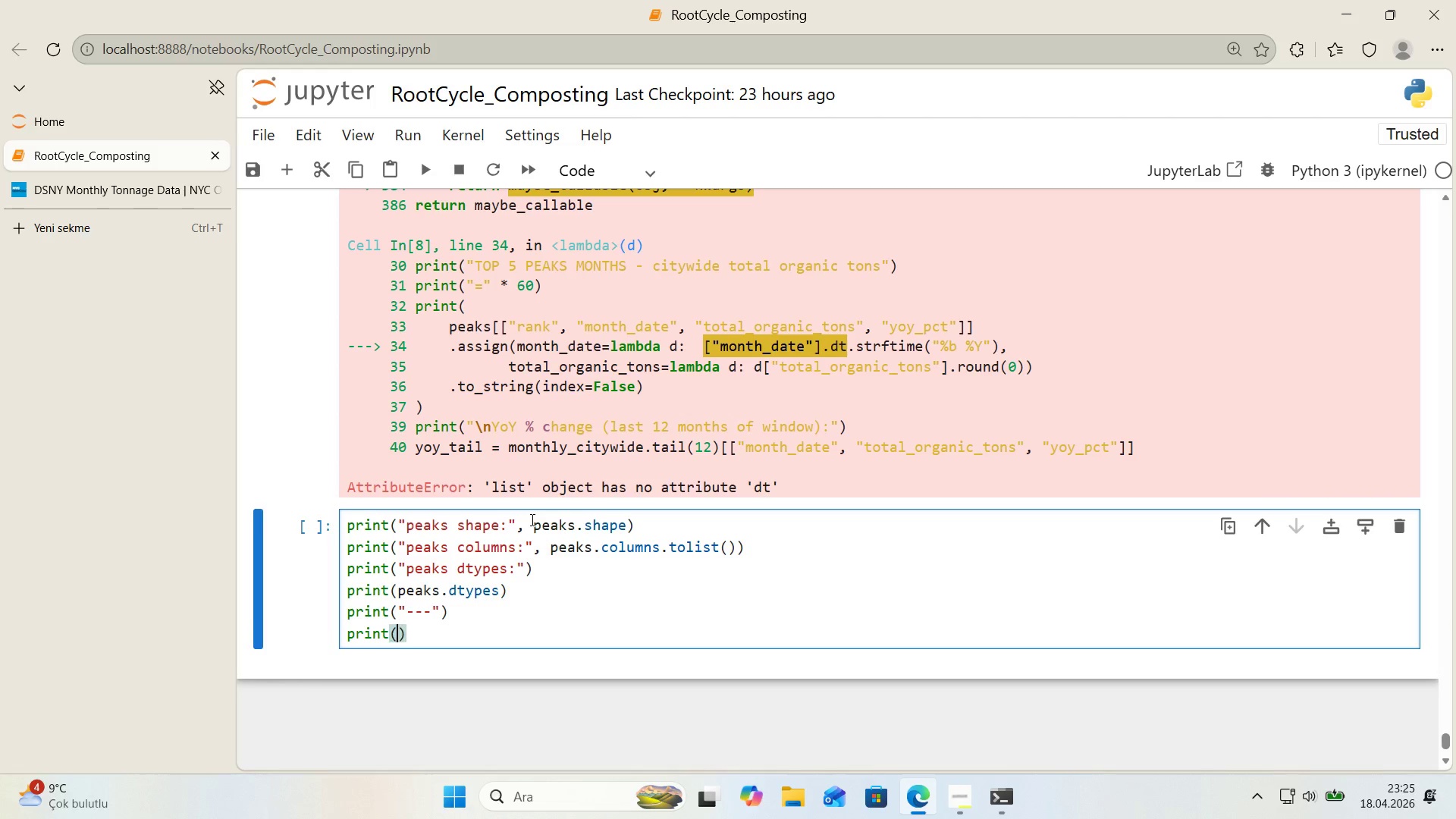 
key(ArrowLeft)
 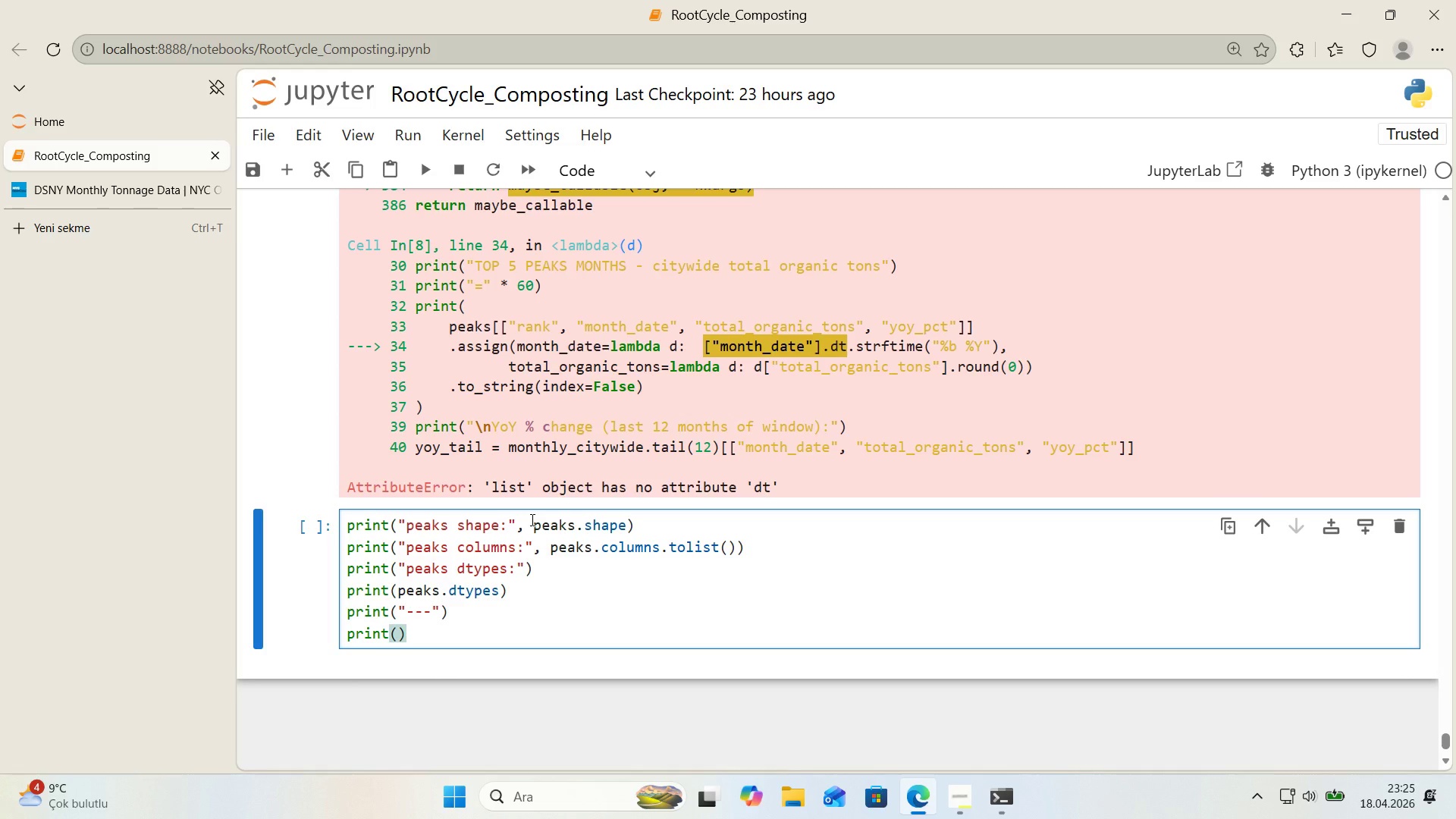 
key(Backquote)
 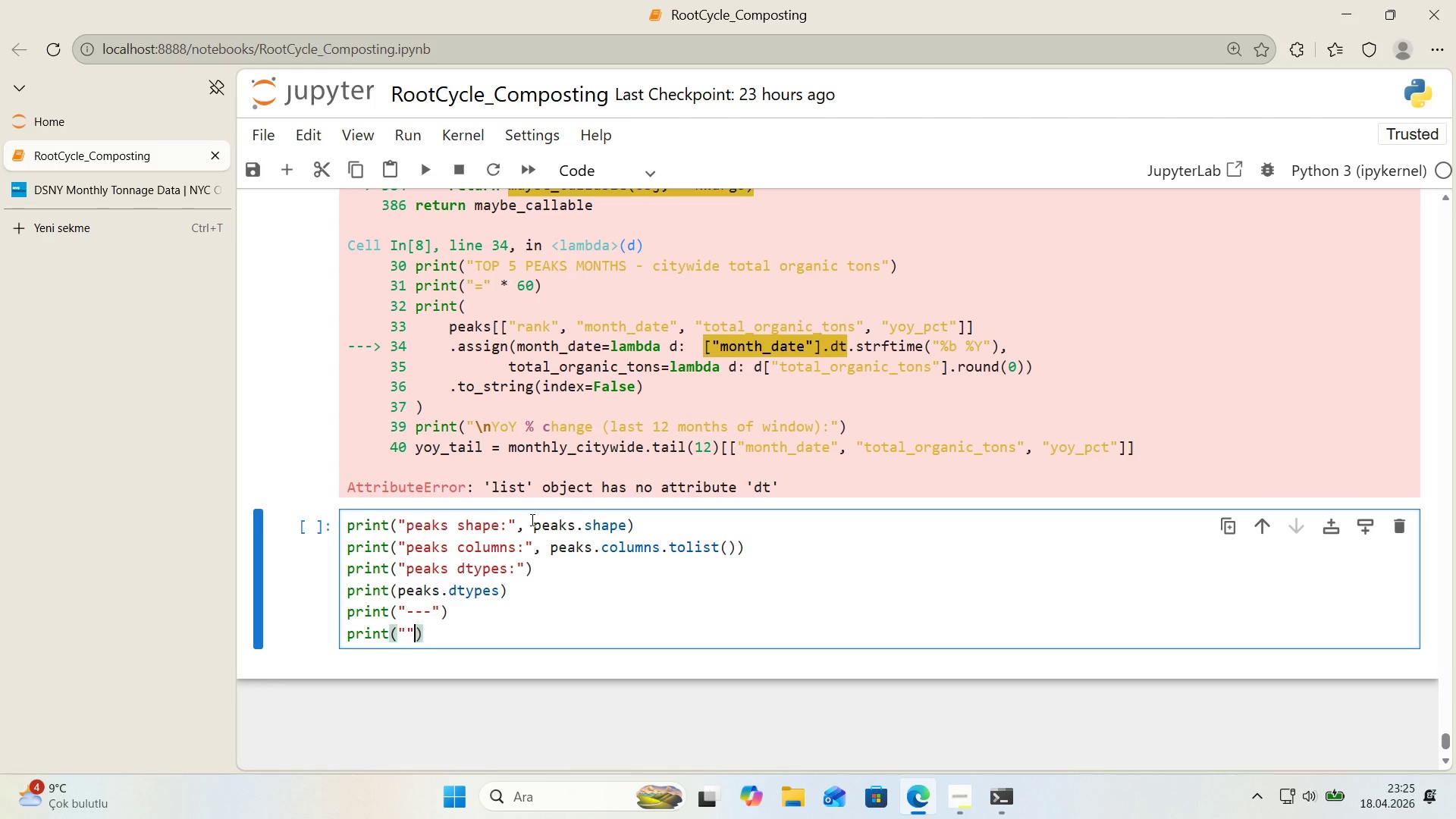 
key(Backquote)
 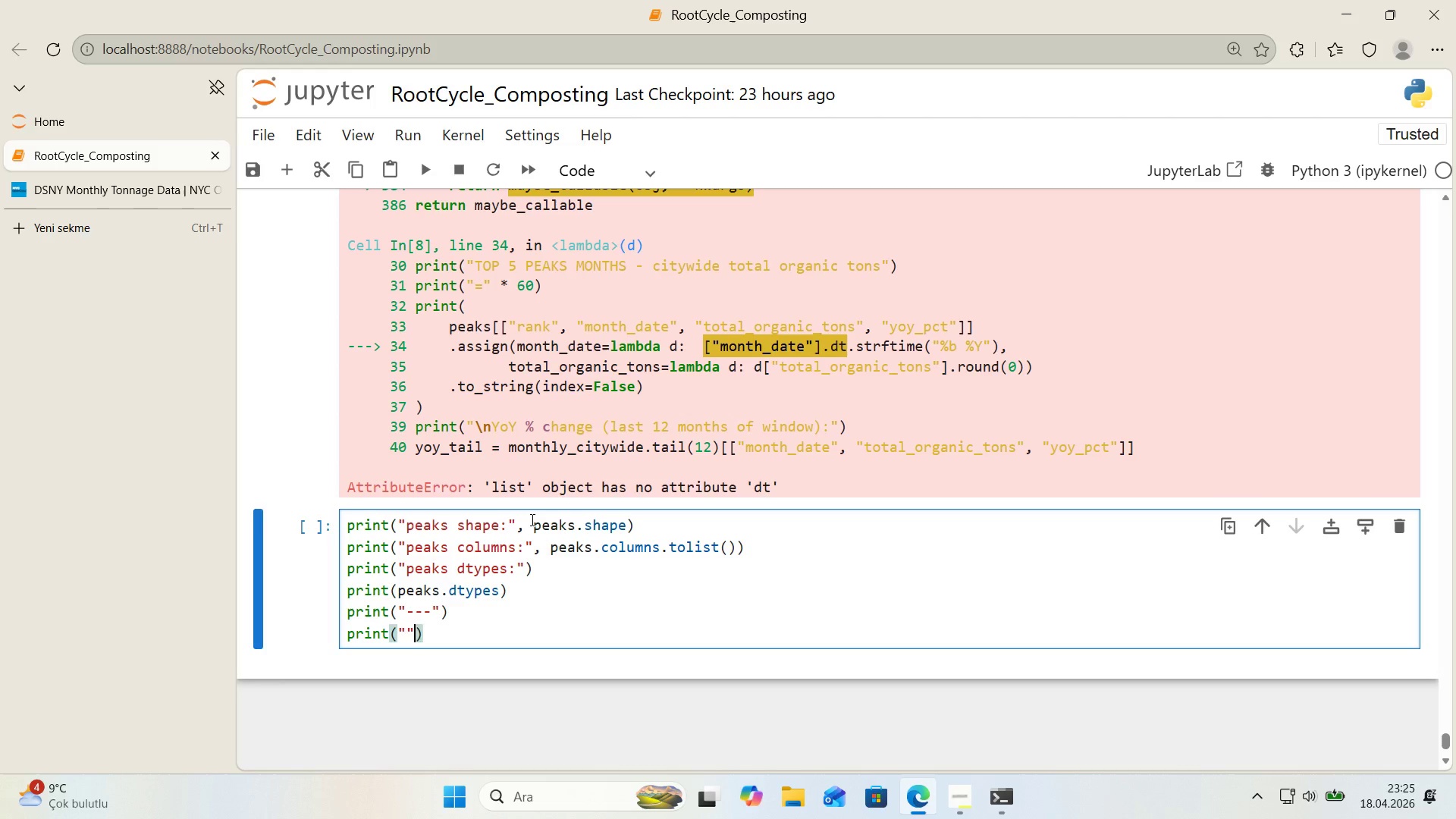 
key(ArrowLeft)
 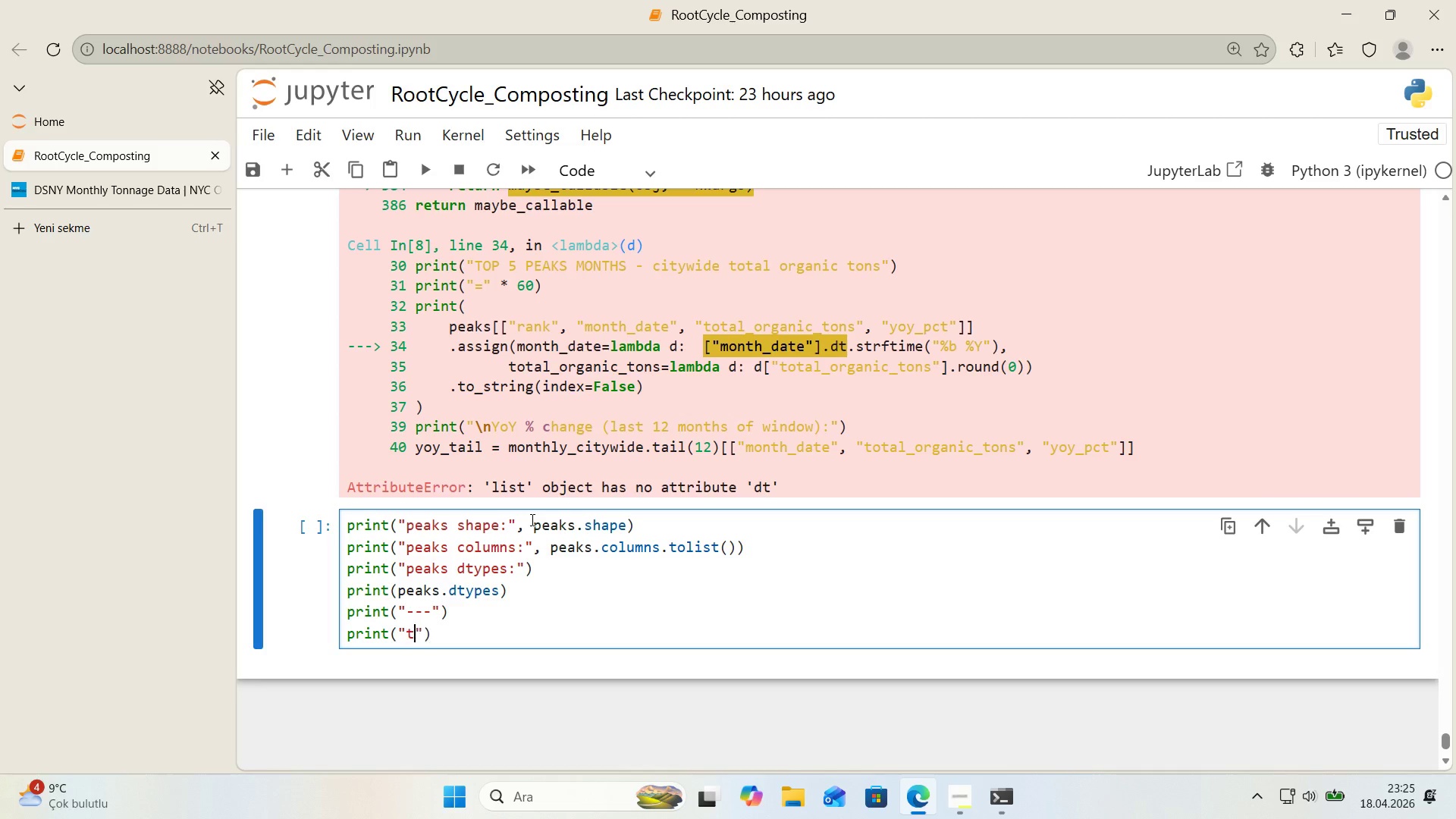 
type(type of peaks)
 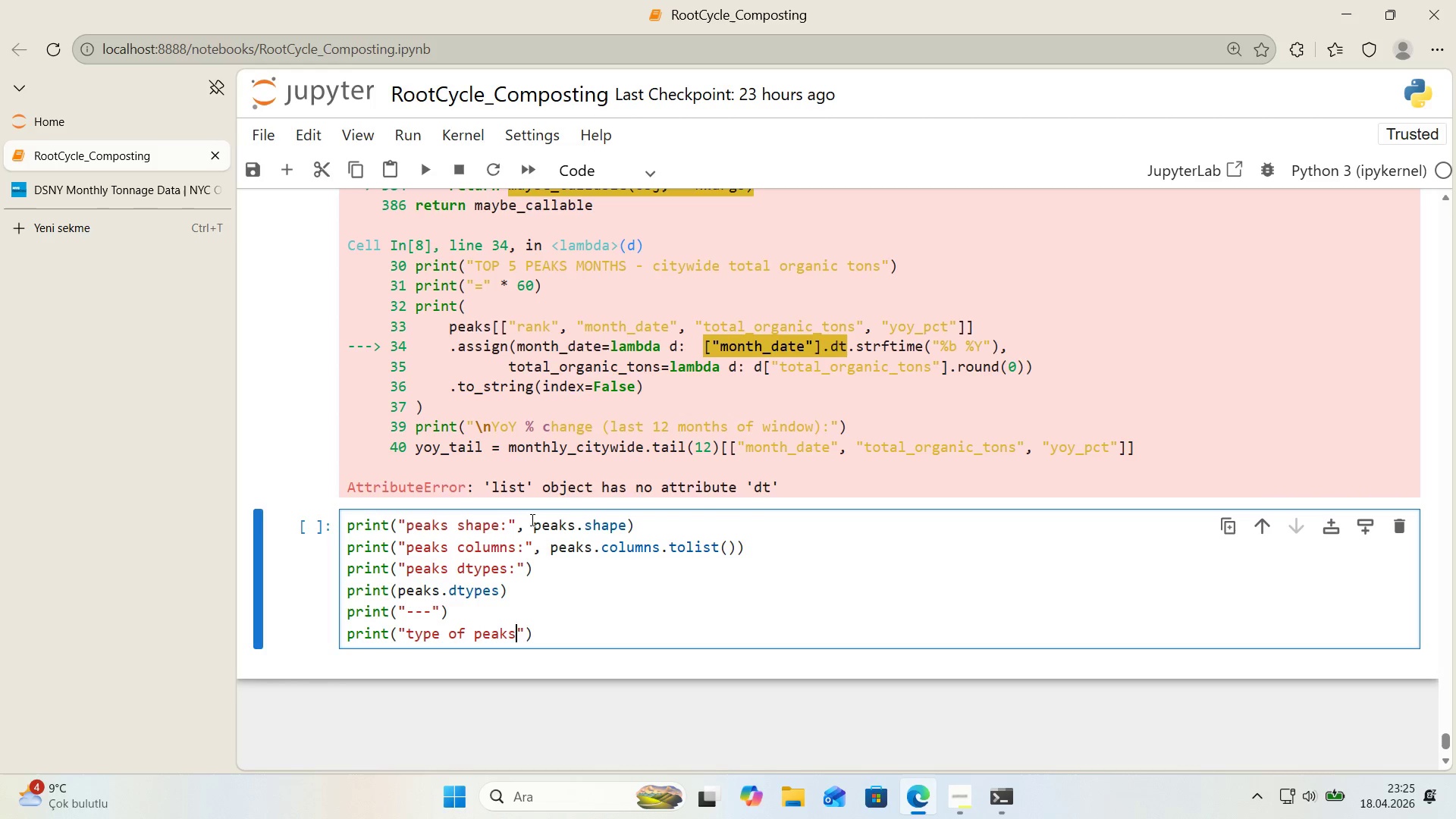 
key(Alt+Control+8)
 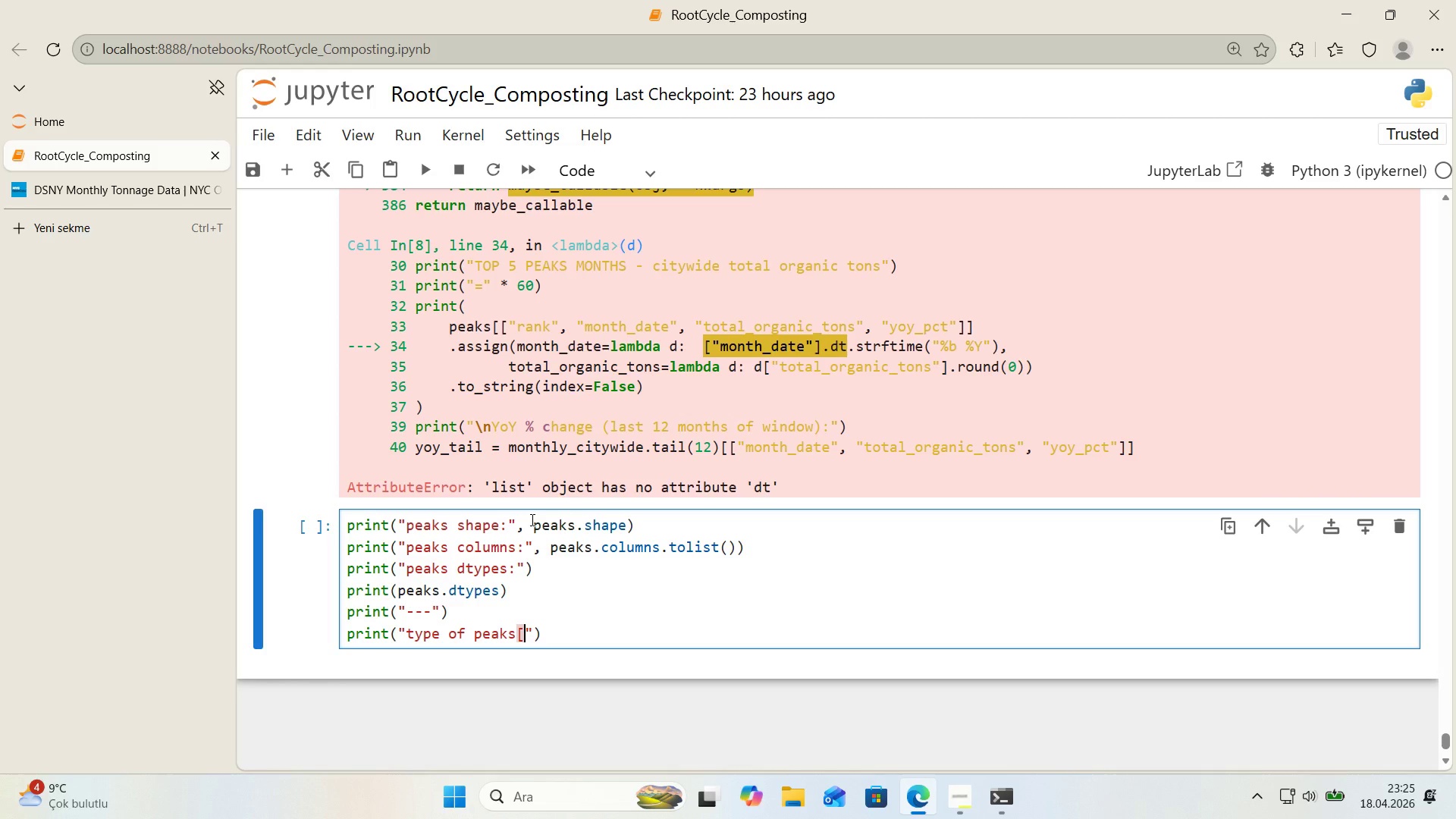 
key(Alt+Control+AltRight)
 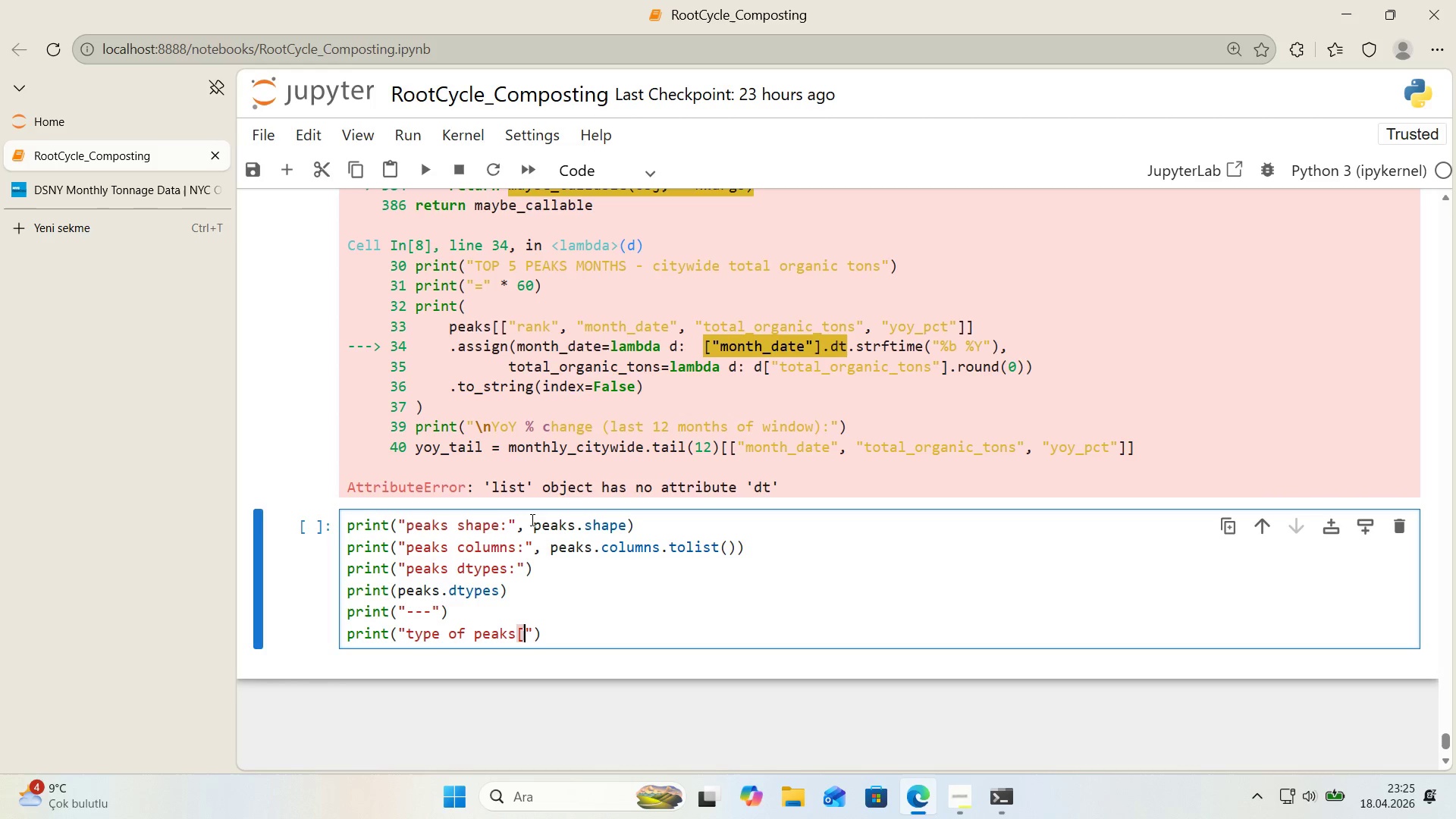 
key(Control+ControlLeft)
 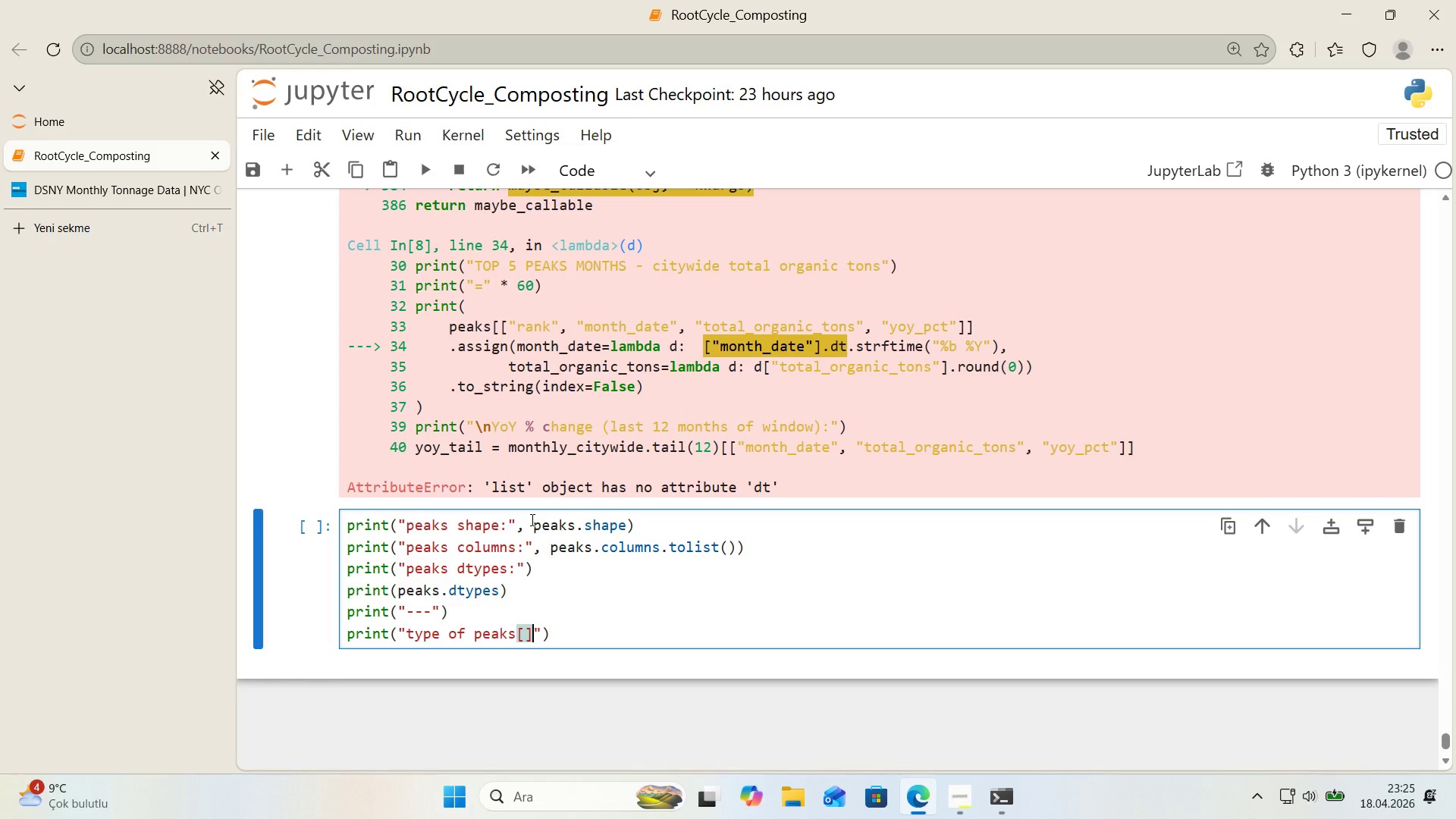 
key(Control+ControlLeft)
 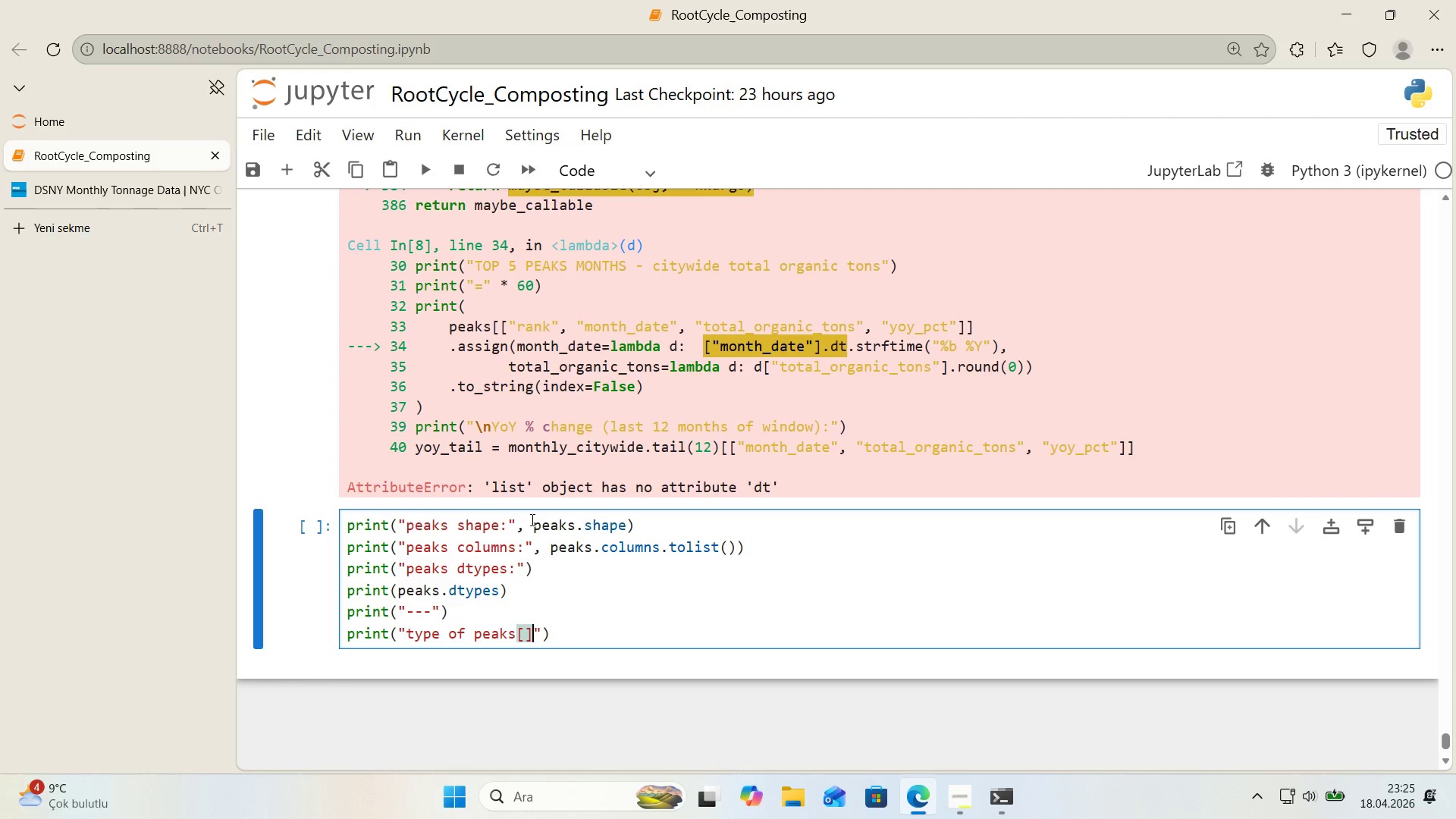 
key(Alt+Control+AltRight)
 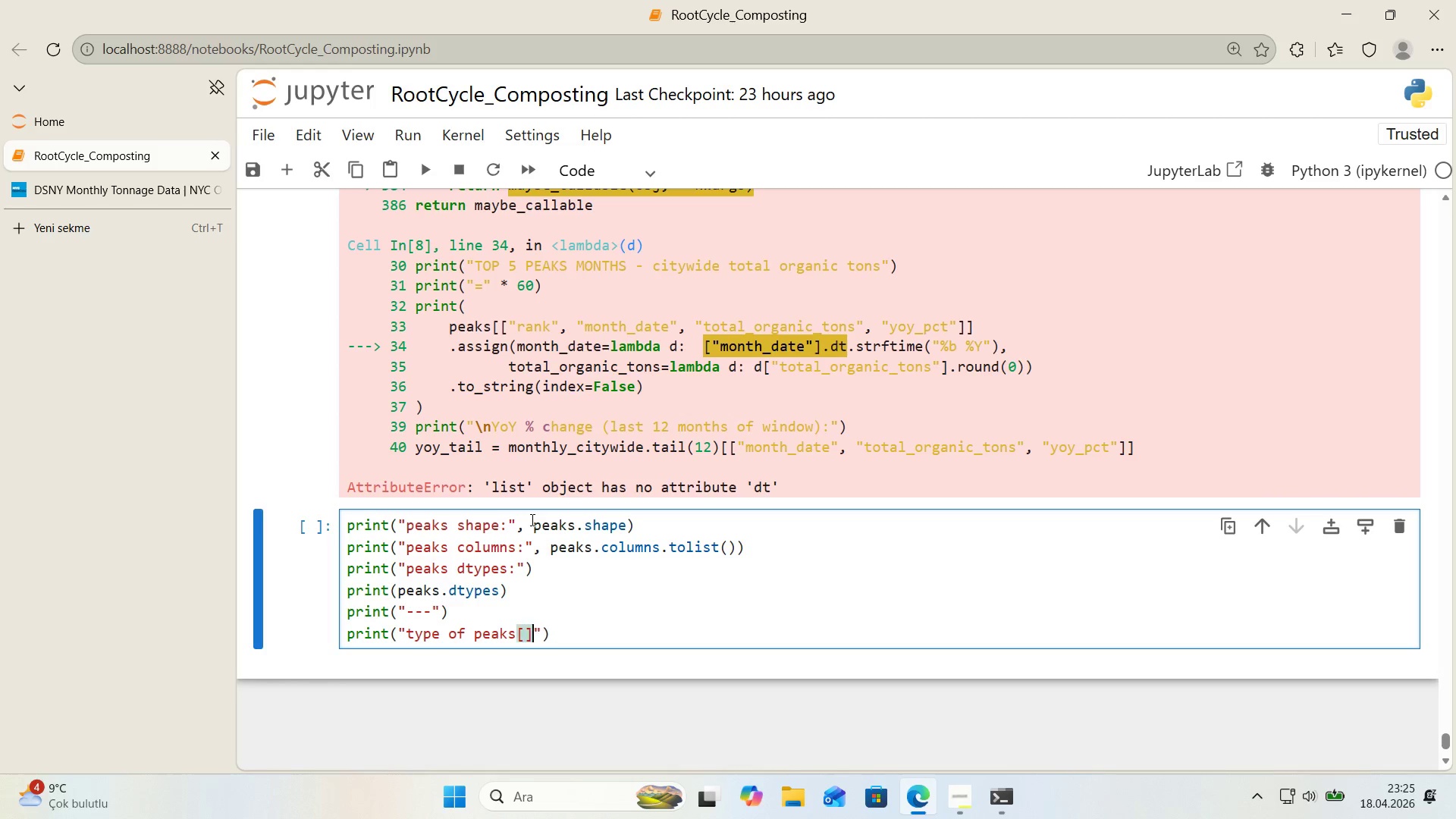 
key(Alt+Control+9)
 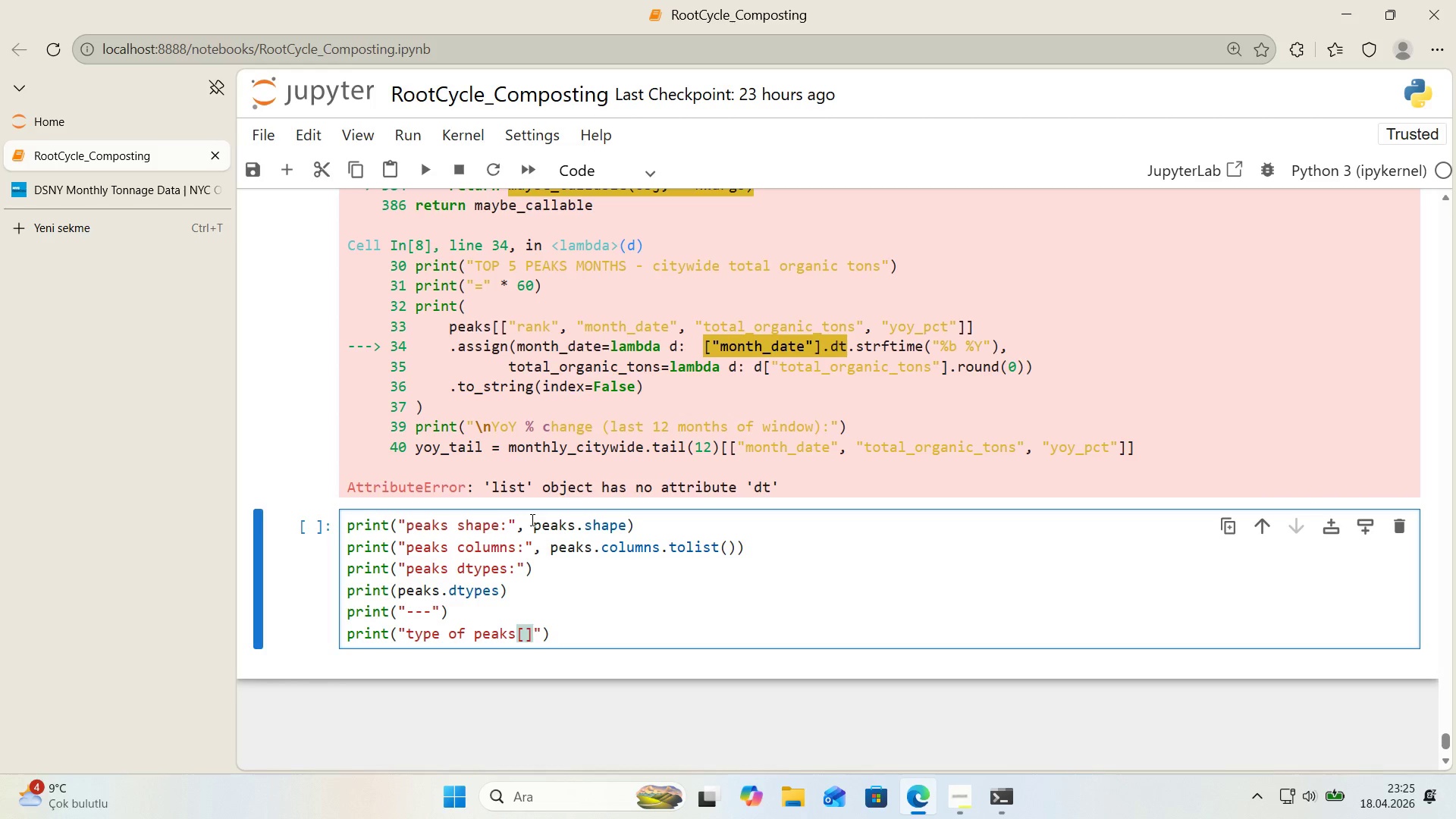 
key(ArrowLeft)
 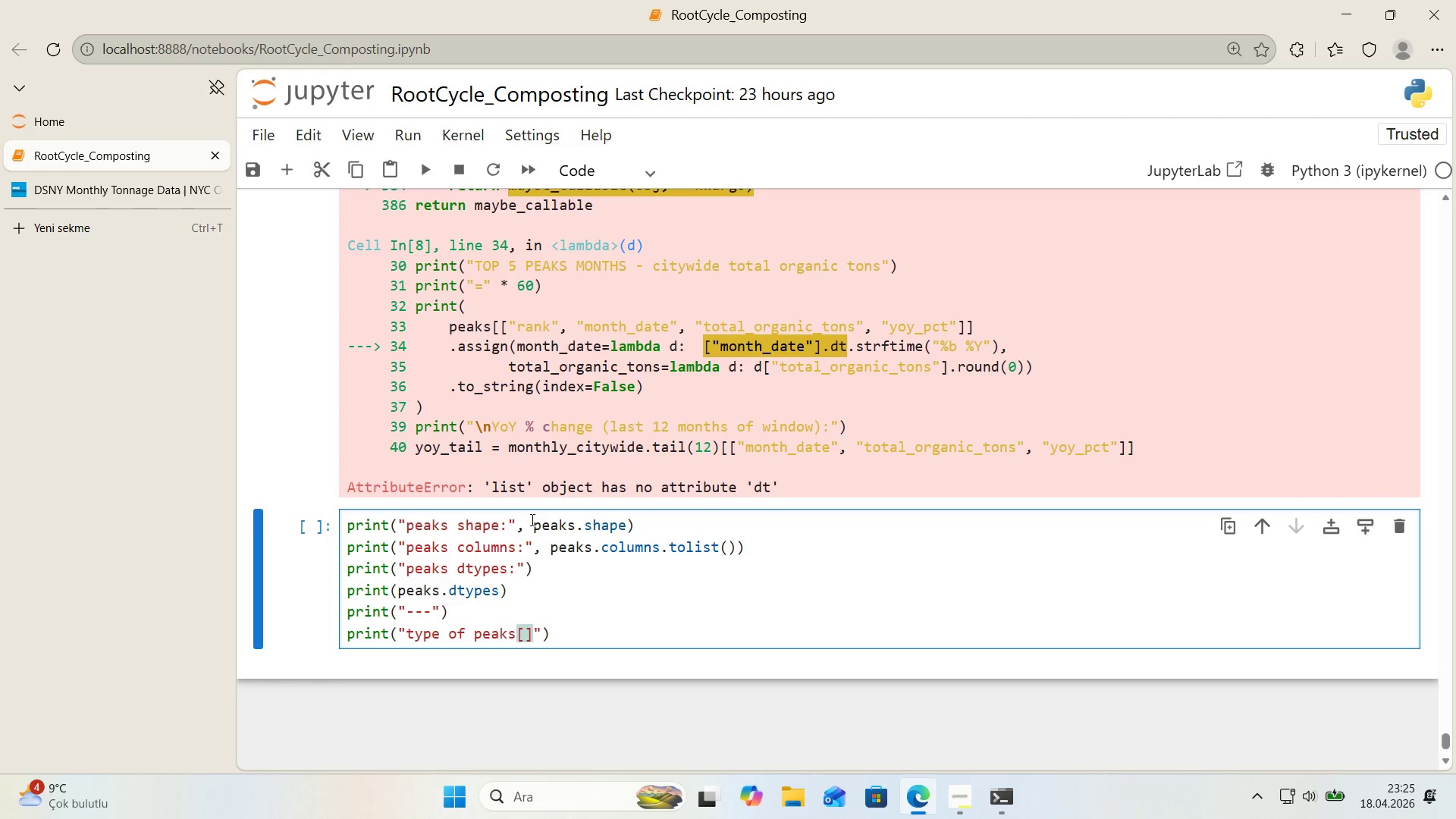 
key(Backquote)
 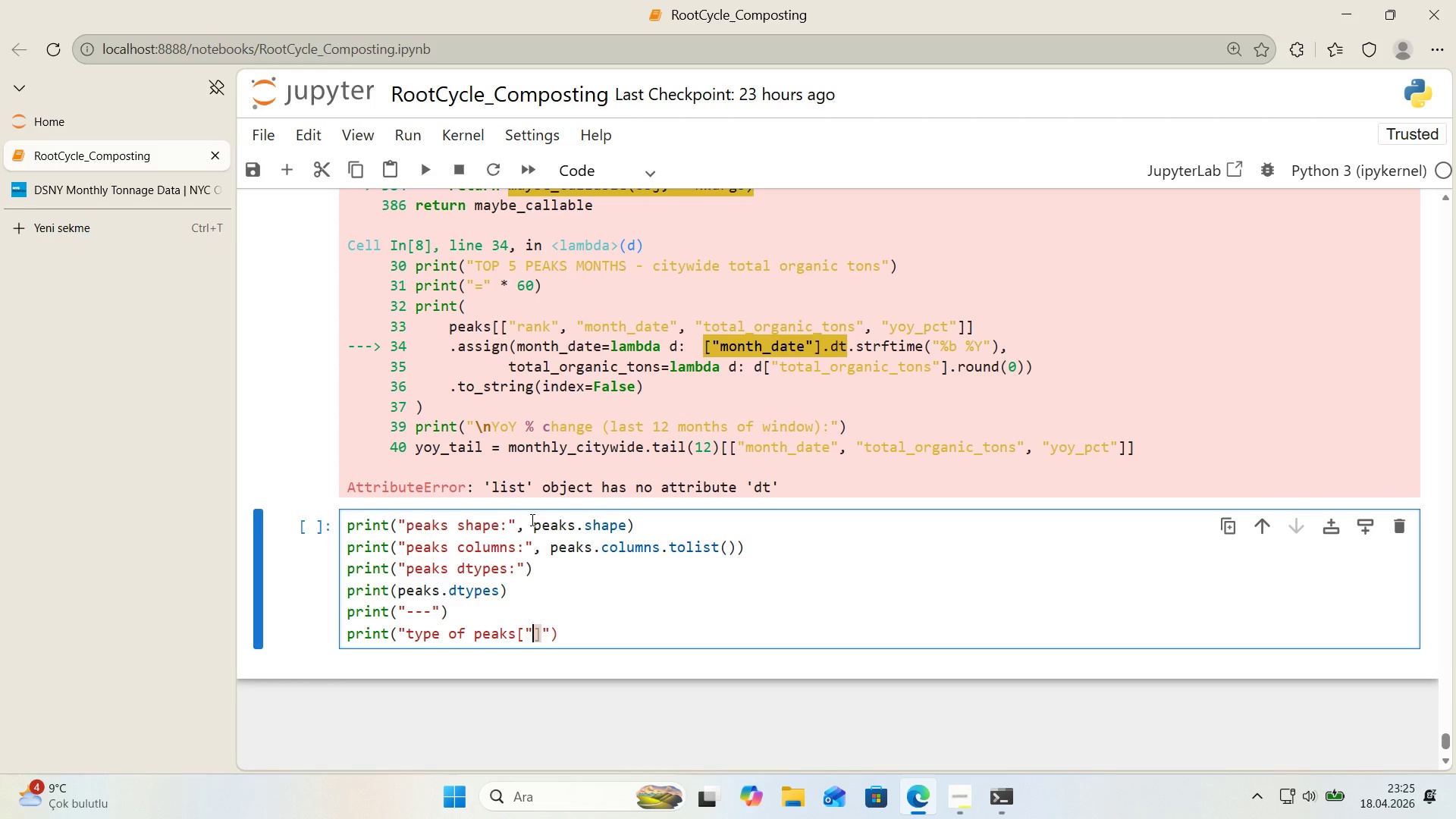 
key(Backquote)
 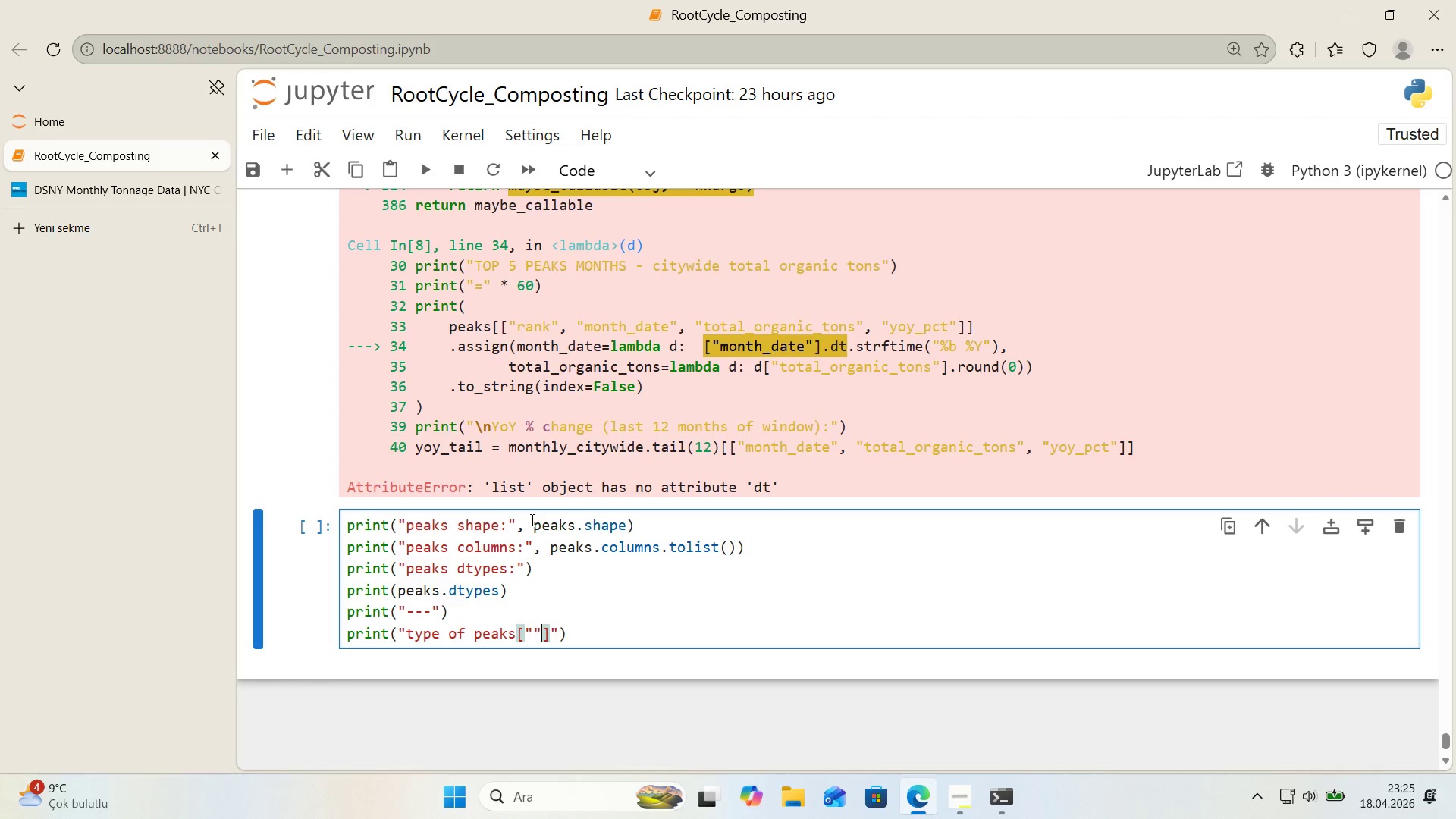 
key(ArrowLeft)
 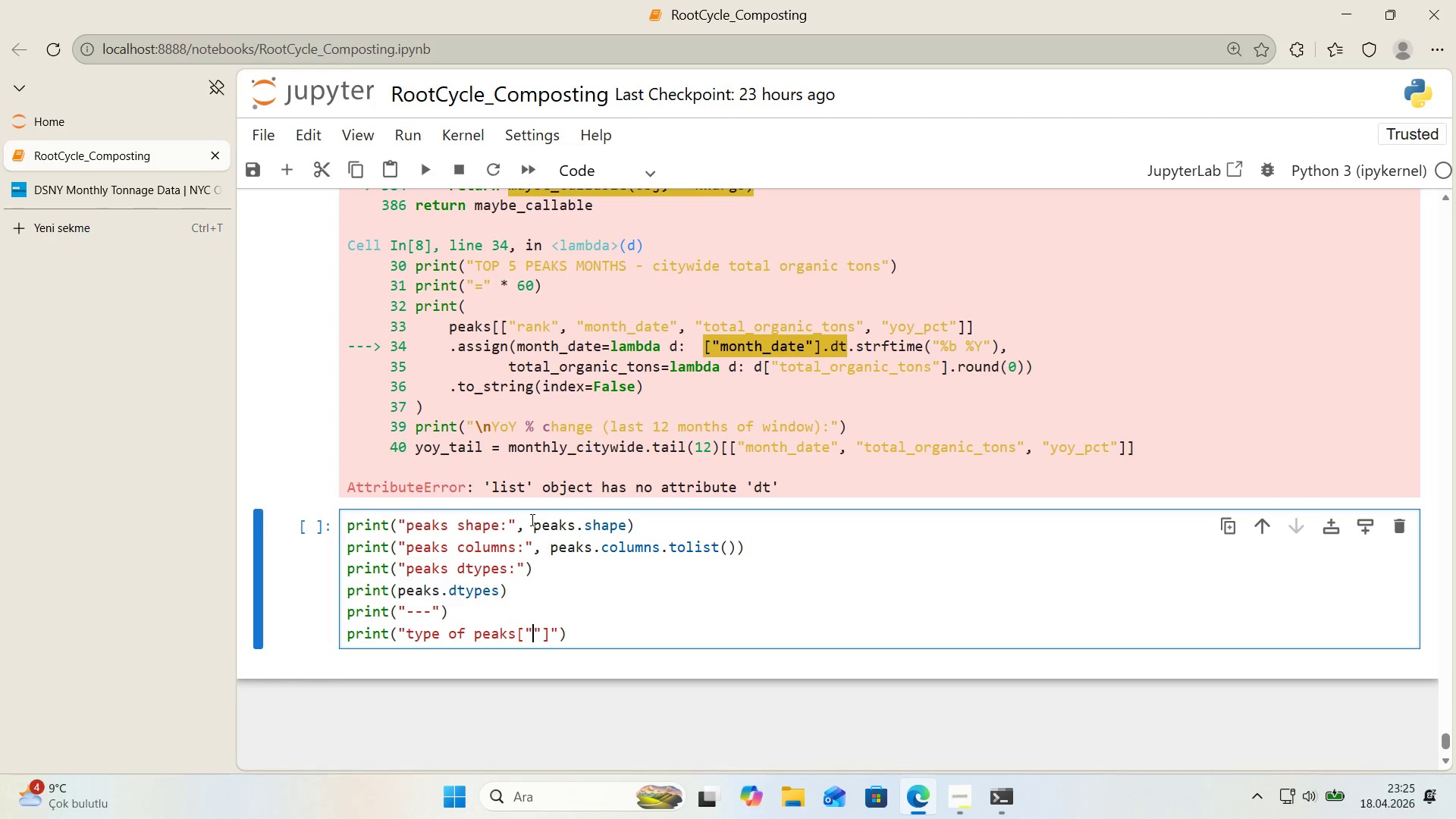 
type(month_date)
 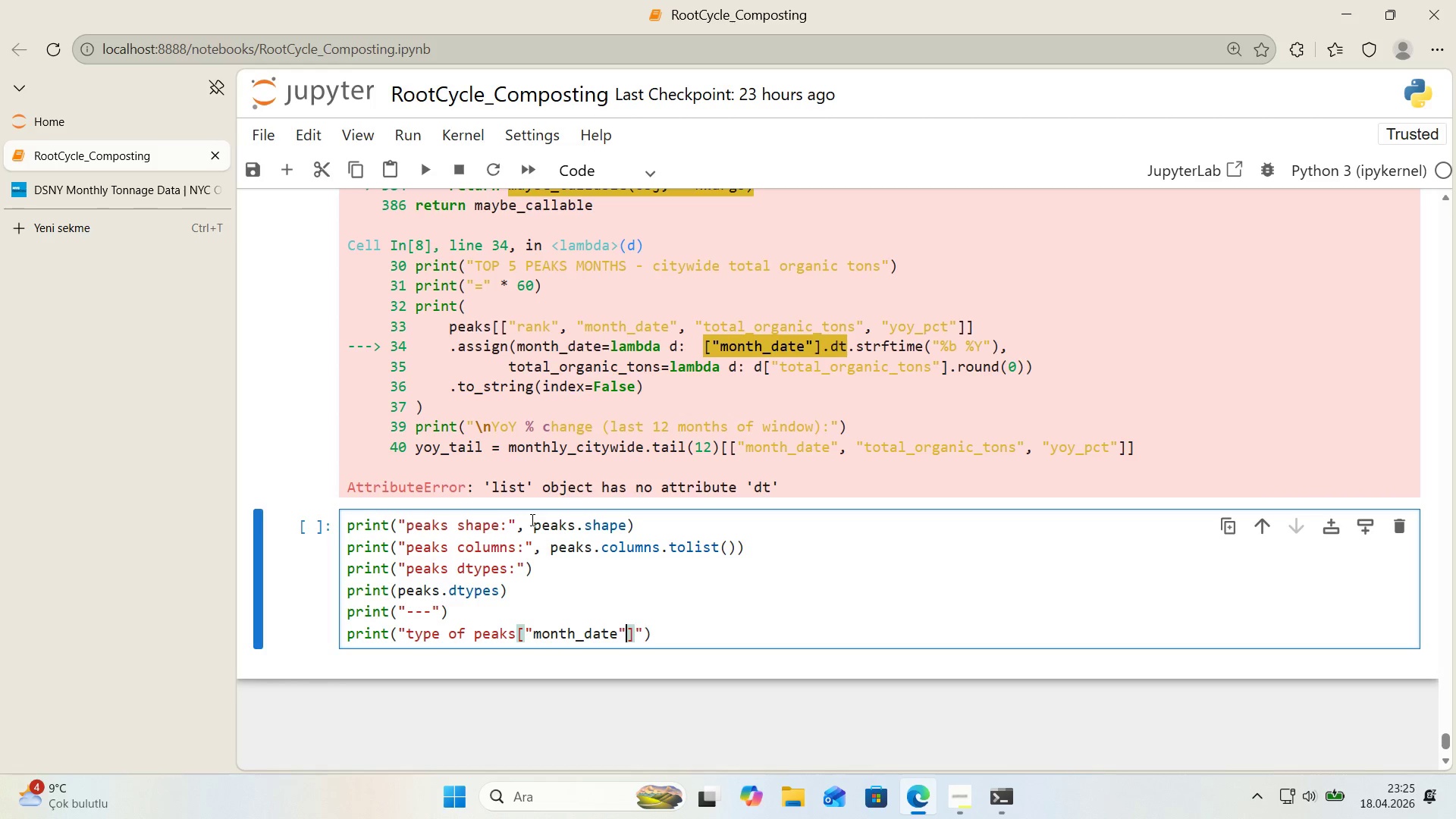 
 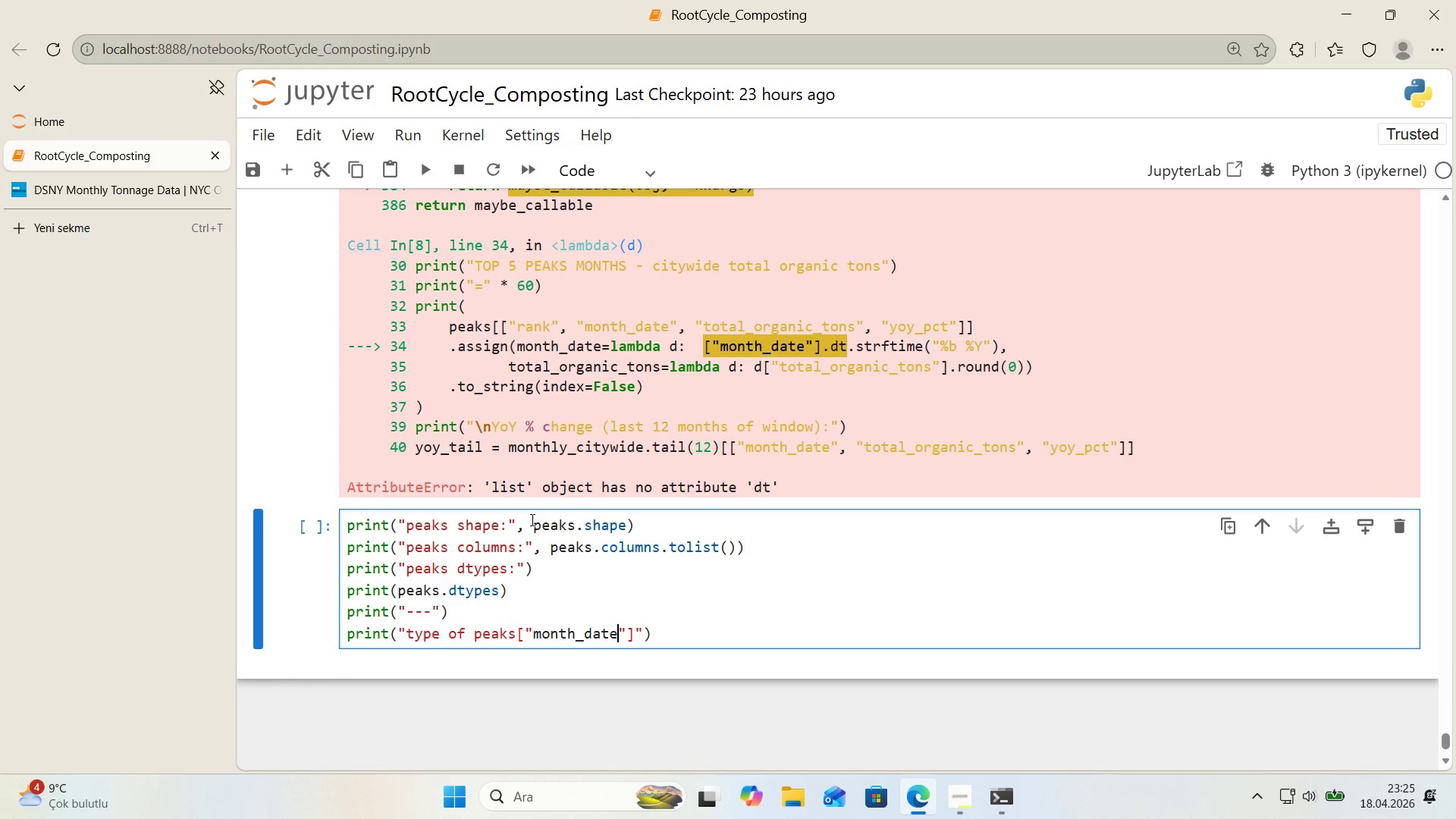 
key(ArrowRight)
 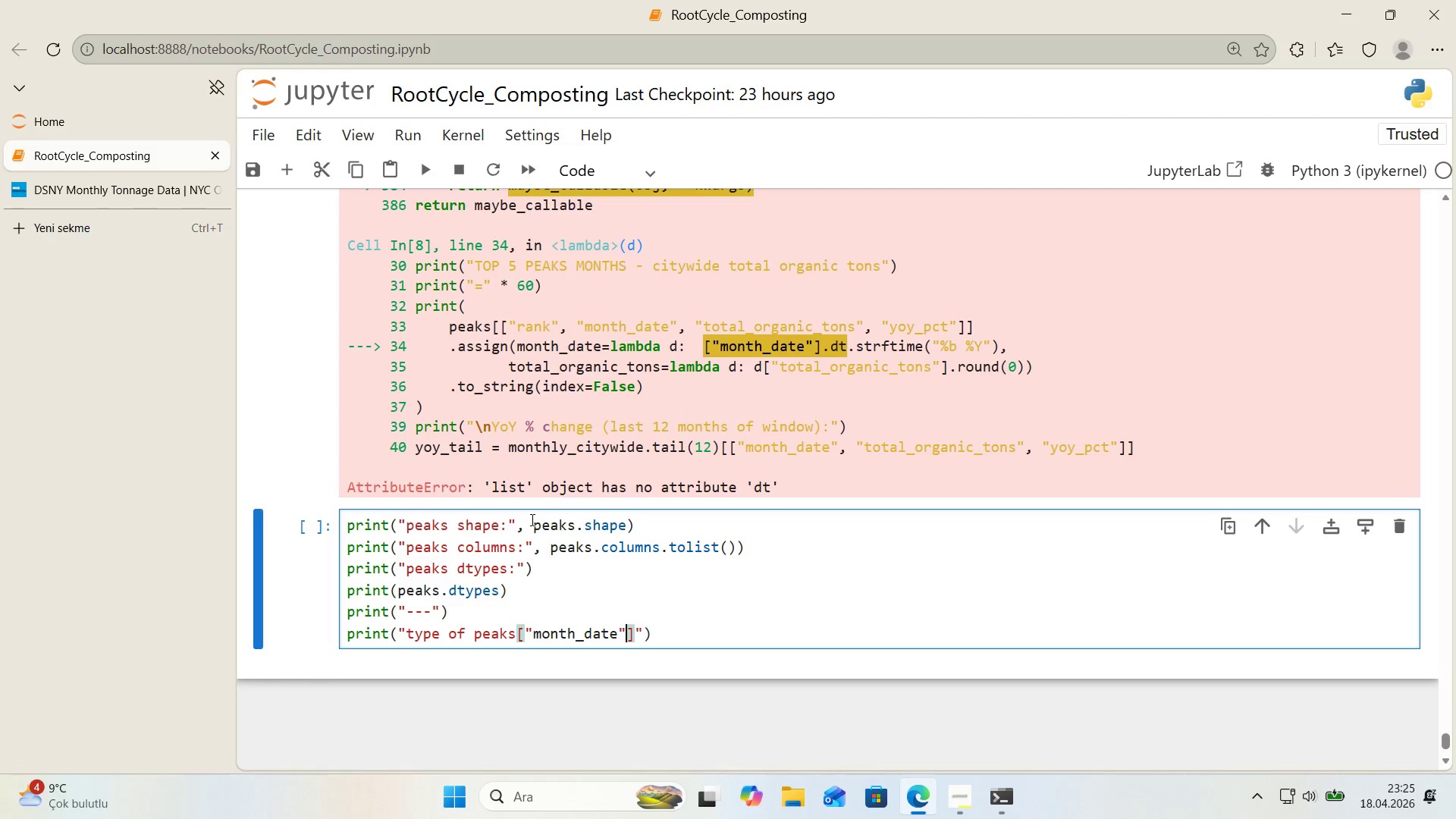 
key(ArrowRight)
 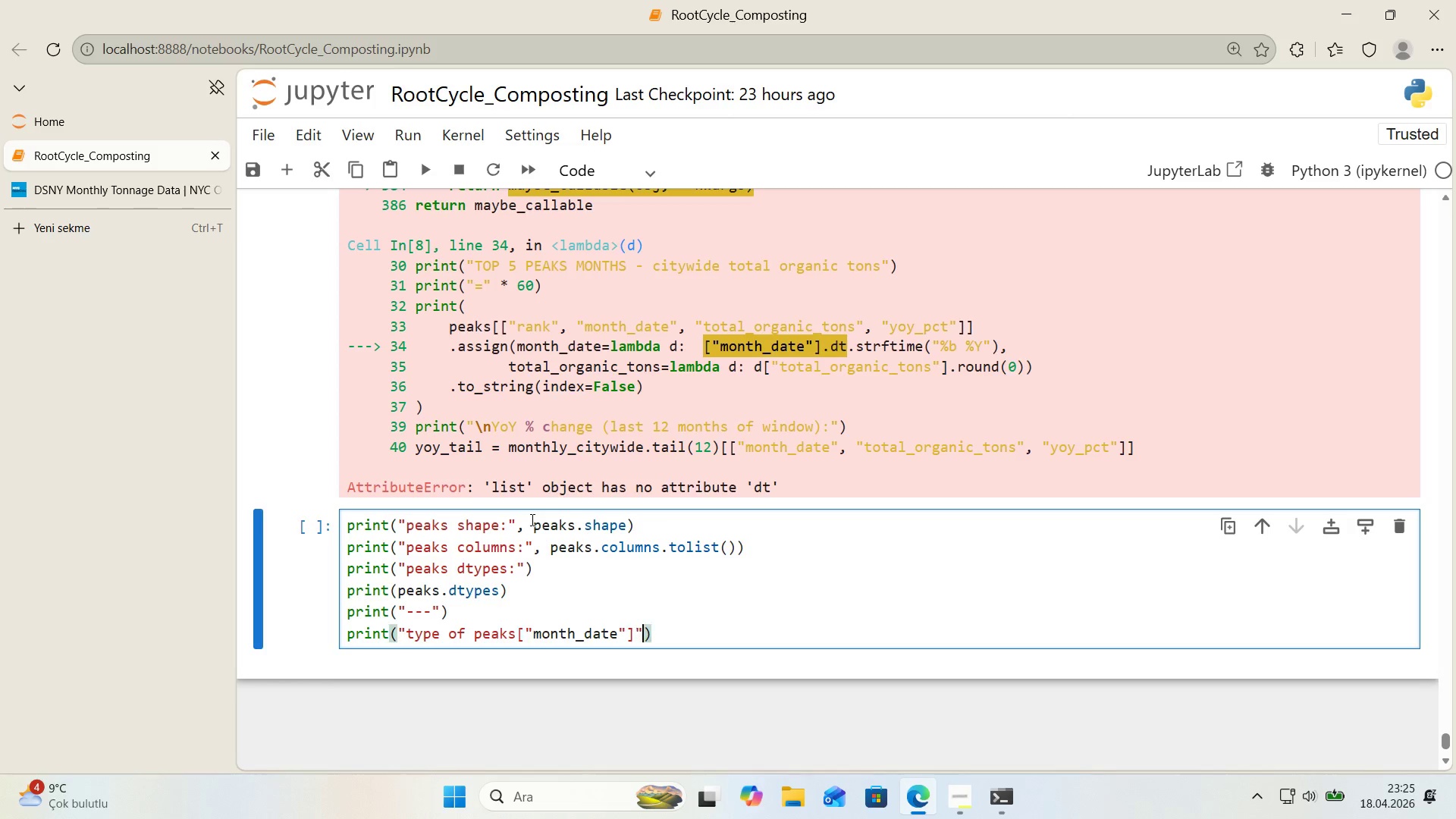 
key(ArrowRight)
 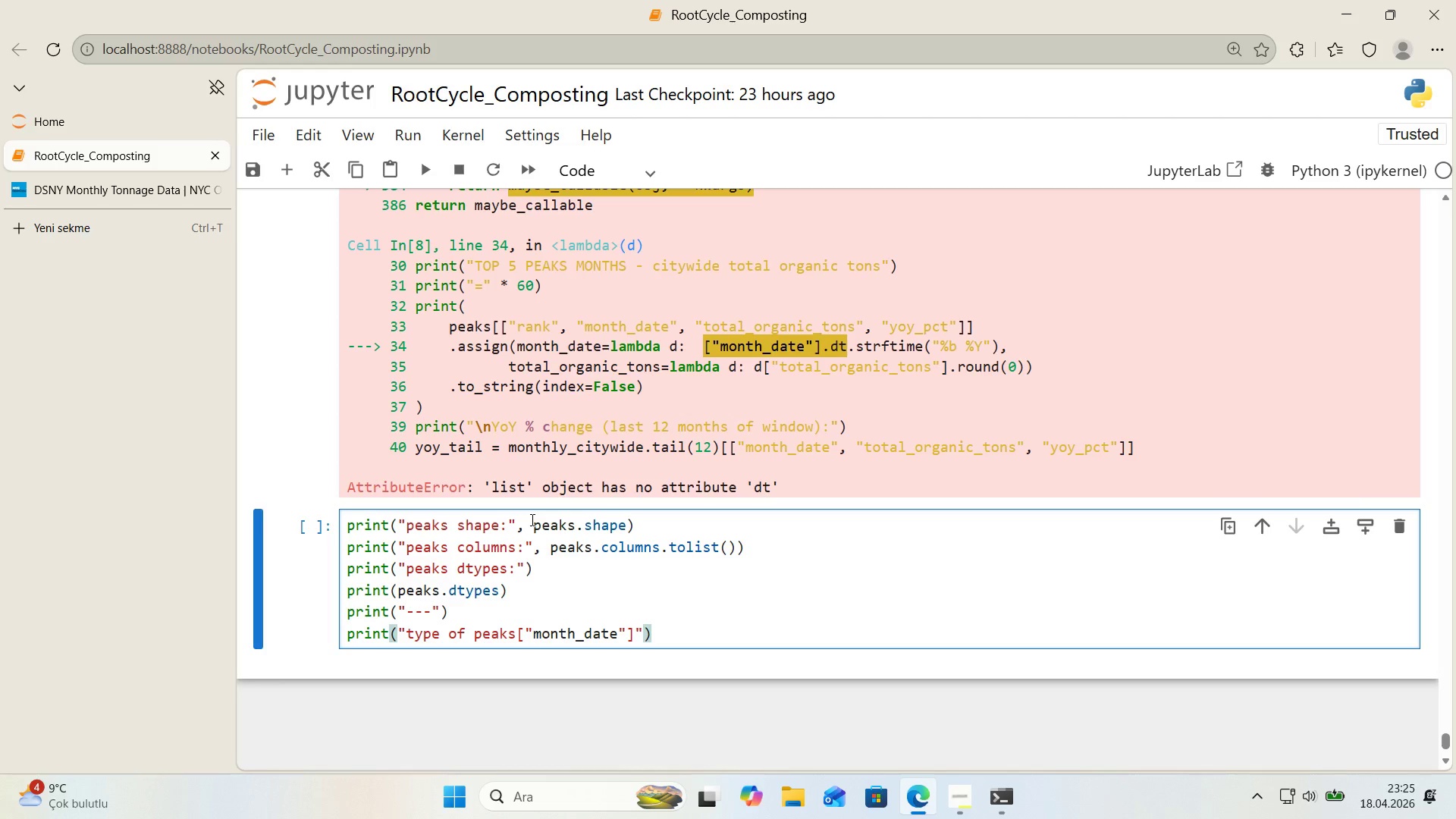 
key(ArrowLeft)
 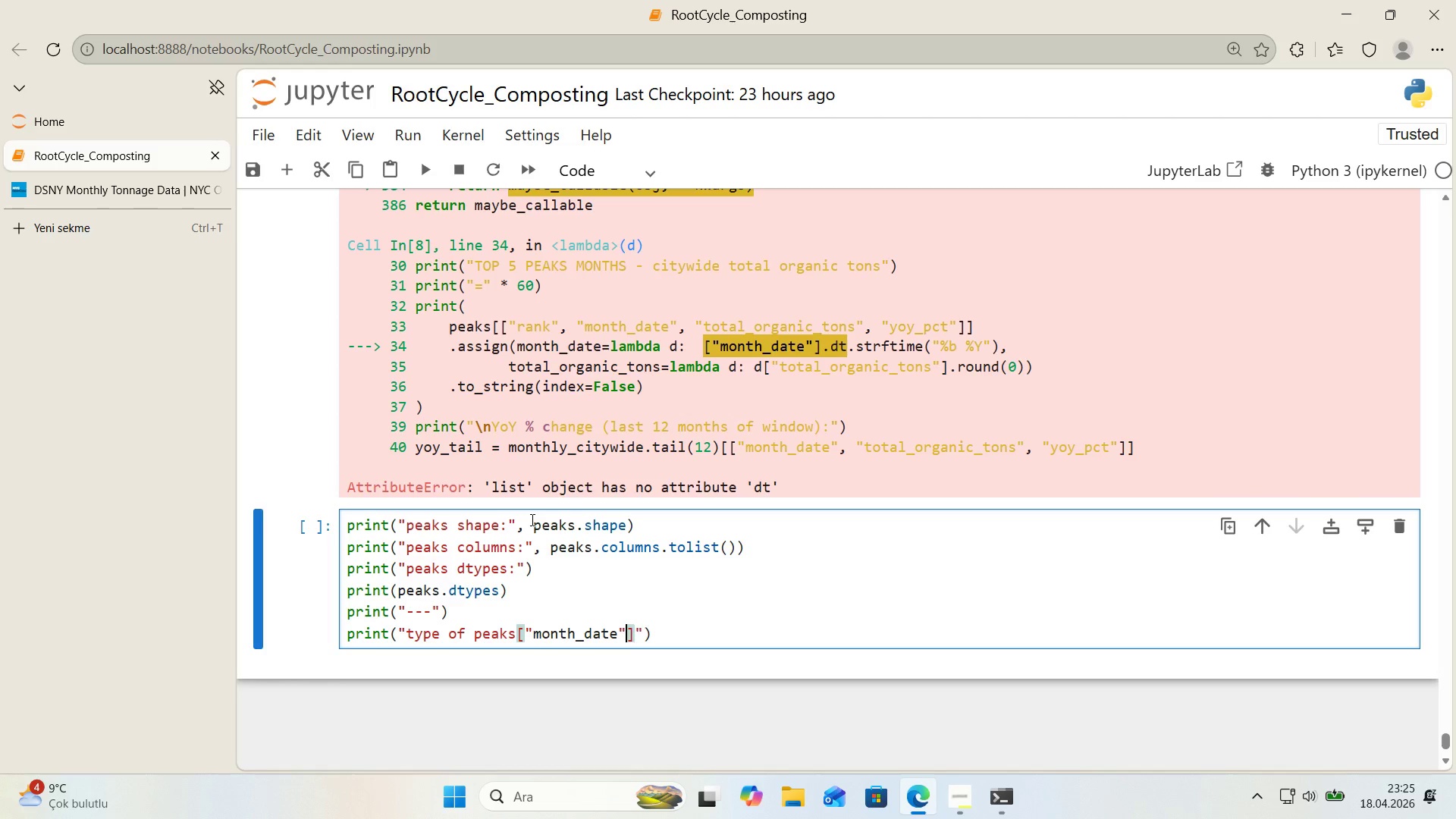 
key(ArrowLeft)
 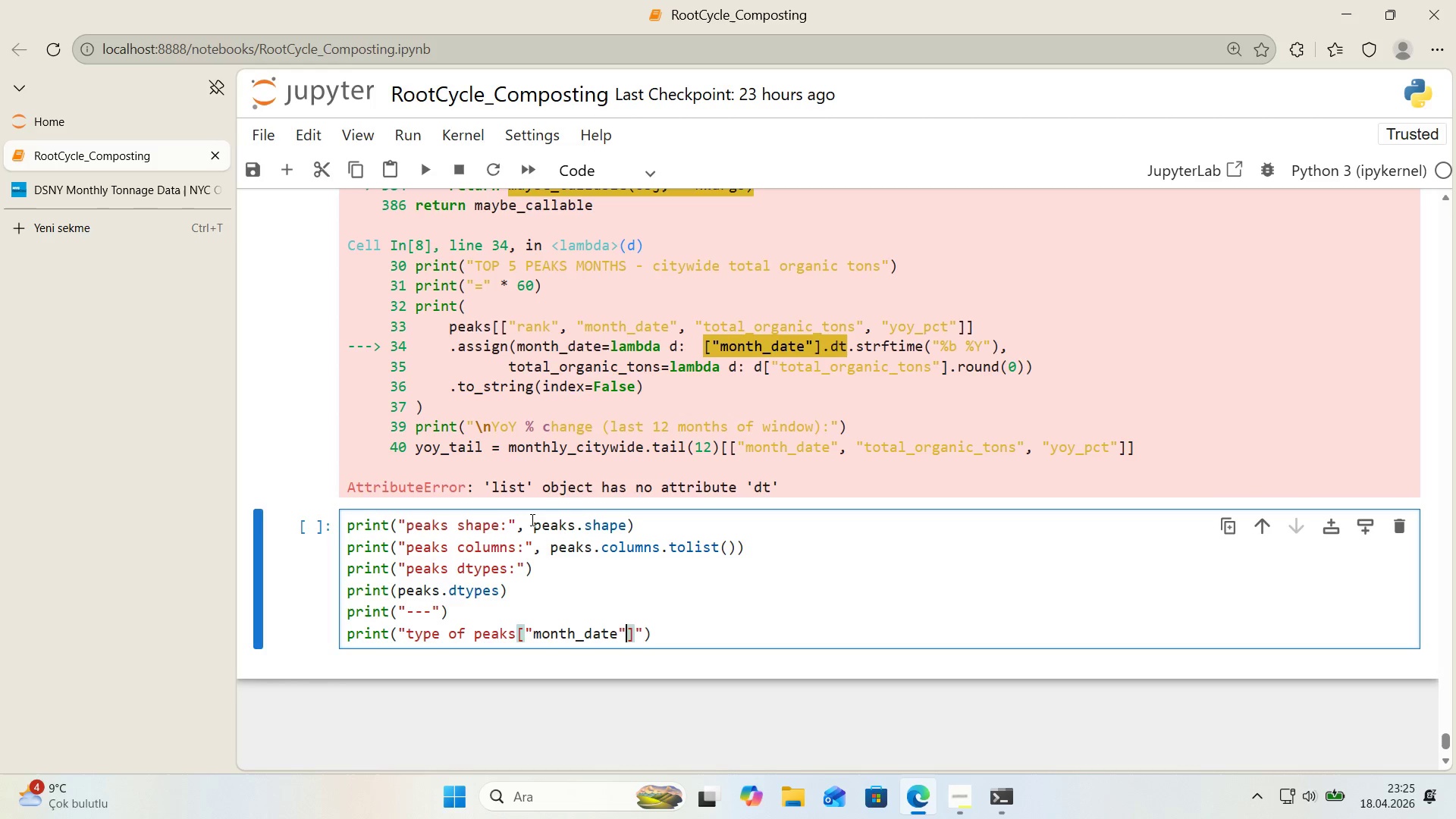 
key(Backspace)
 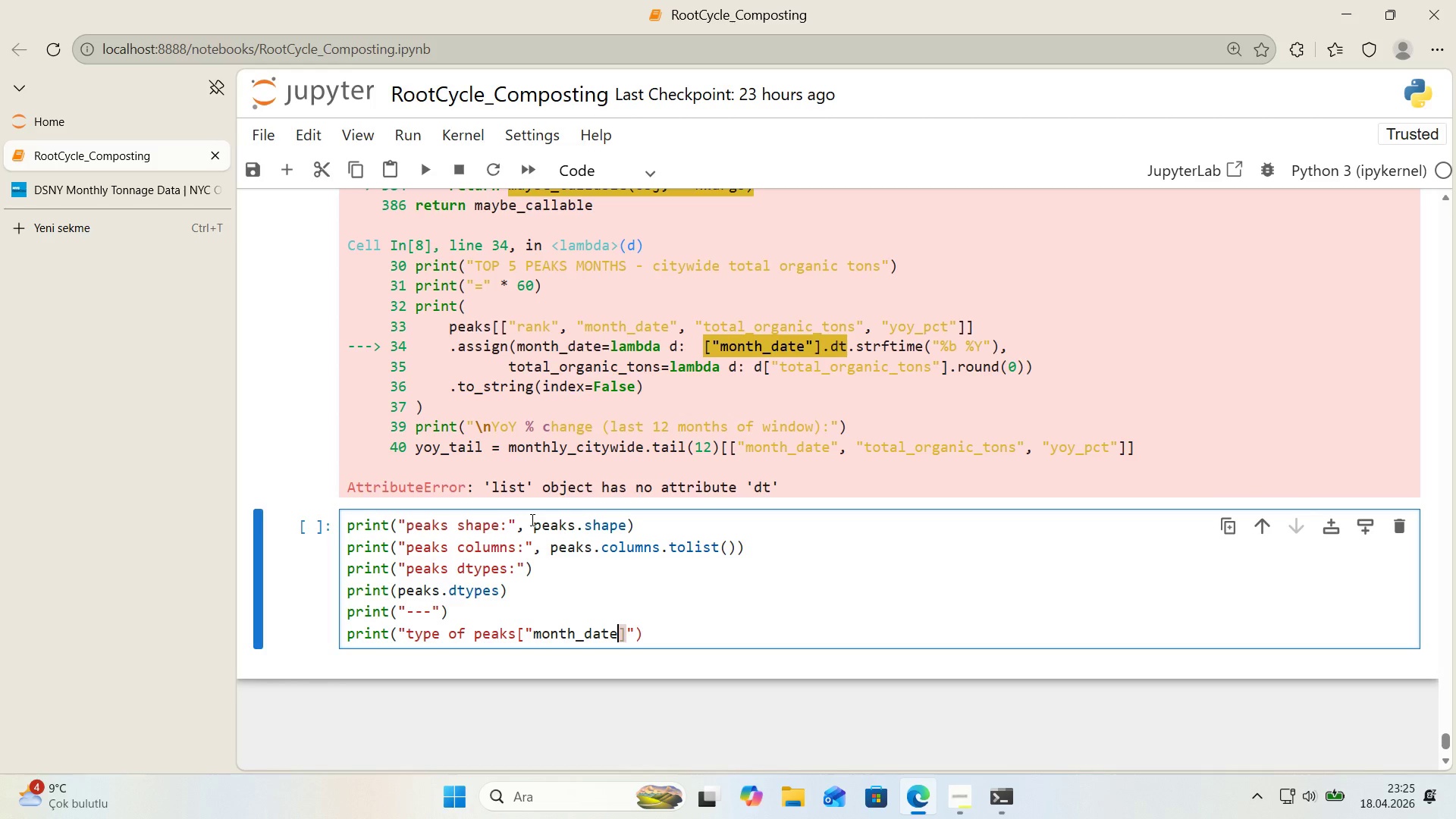 
key(Shift+ShiftRight)
 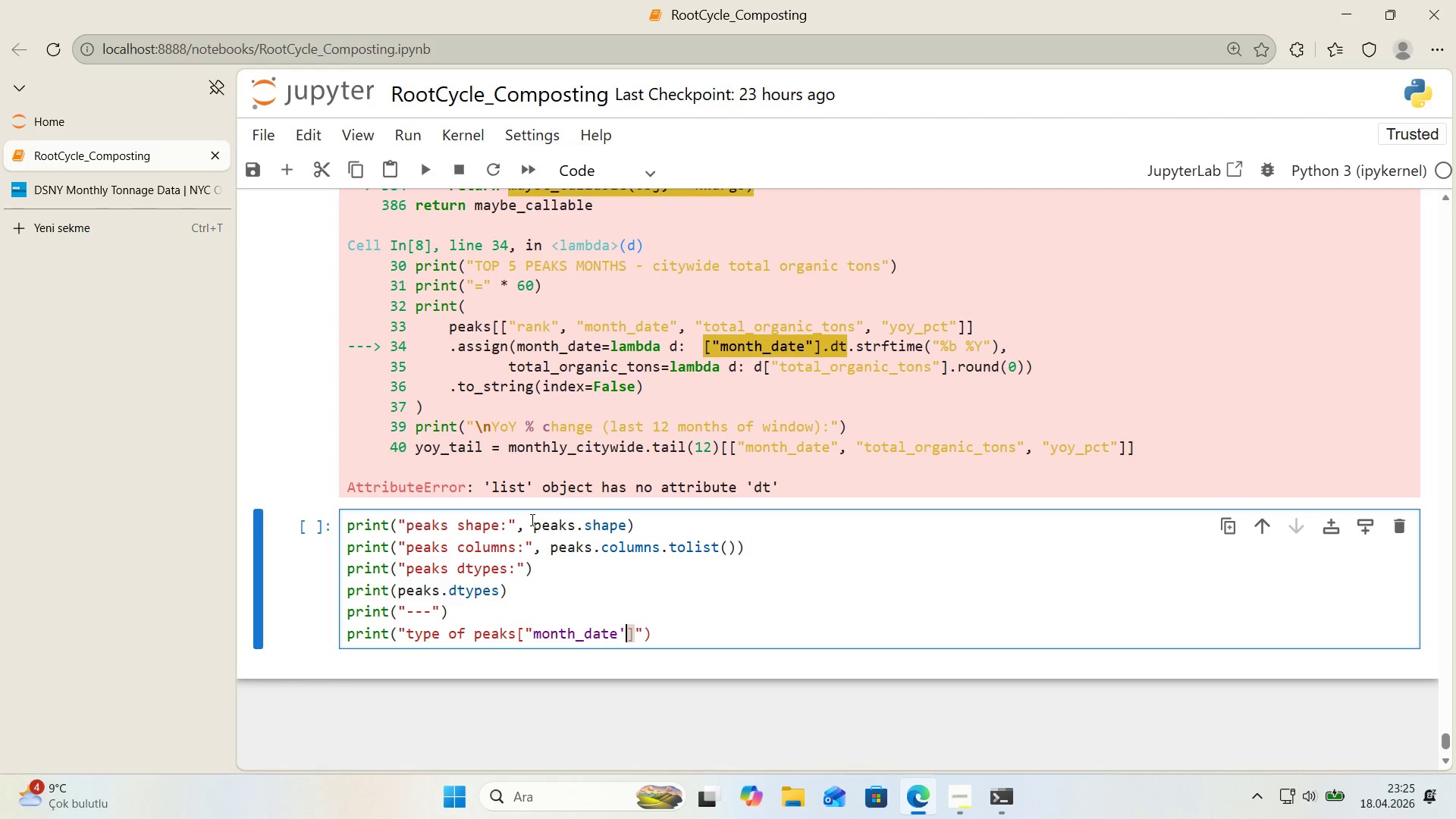 
key(Shift+2)
 